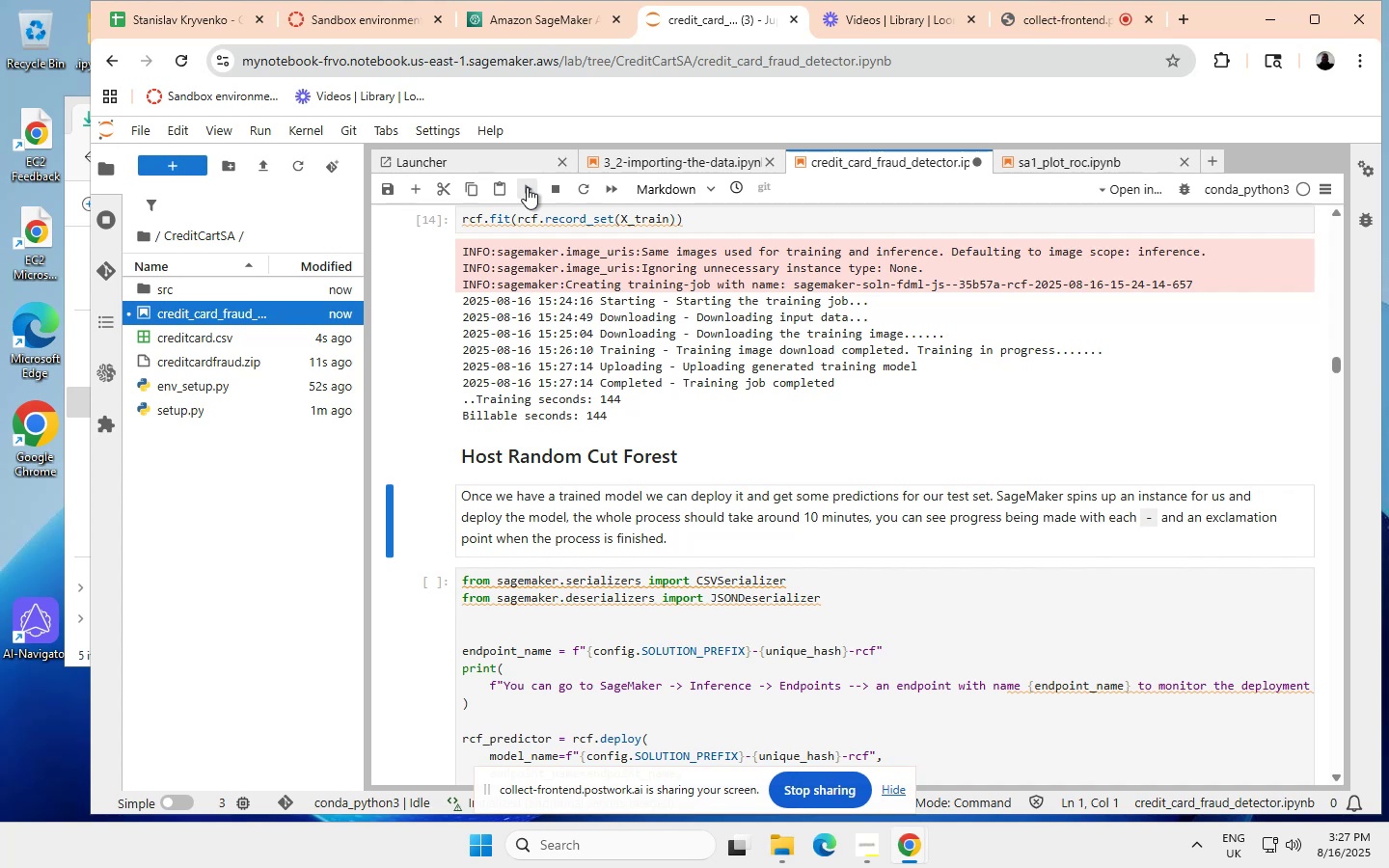 
wait(11.27)
 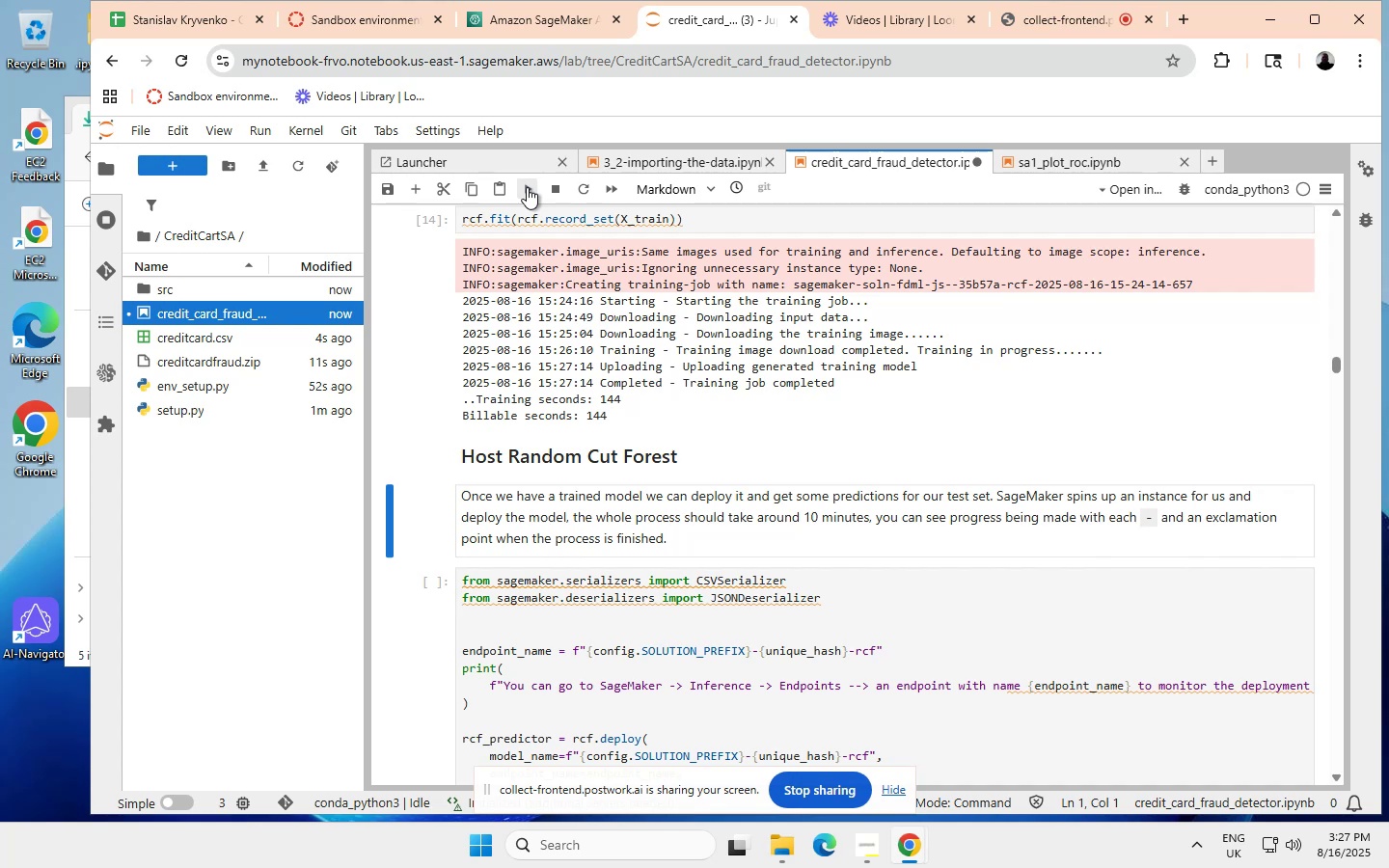 
scroll: coordinate [567, 313], scroll_direction: down, amount: 2.0
 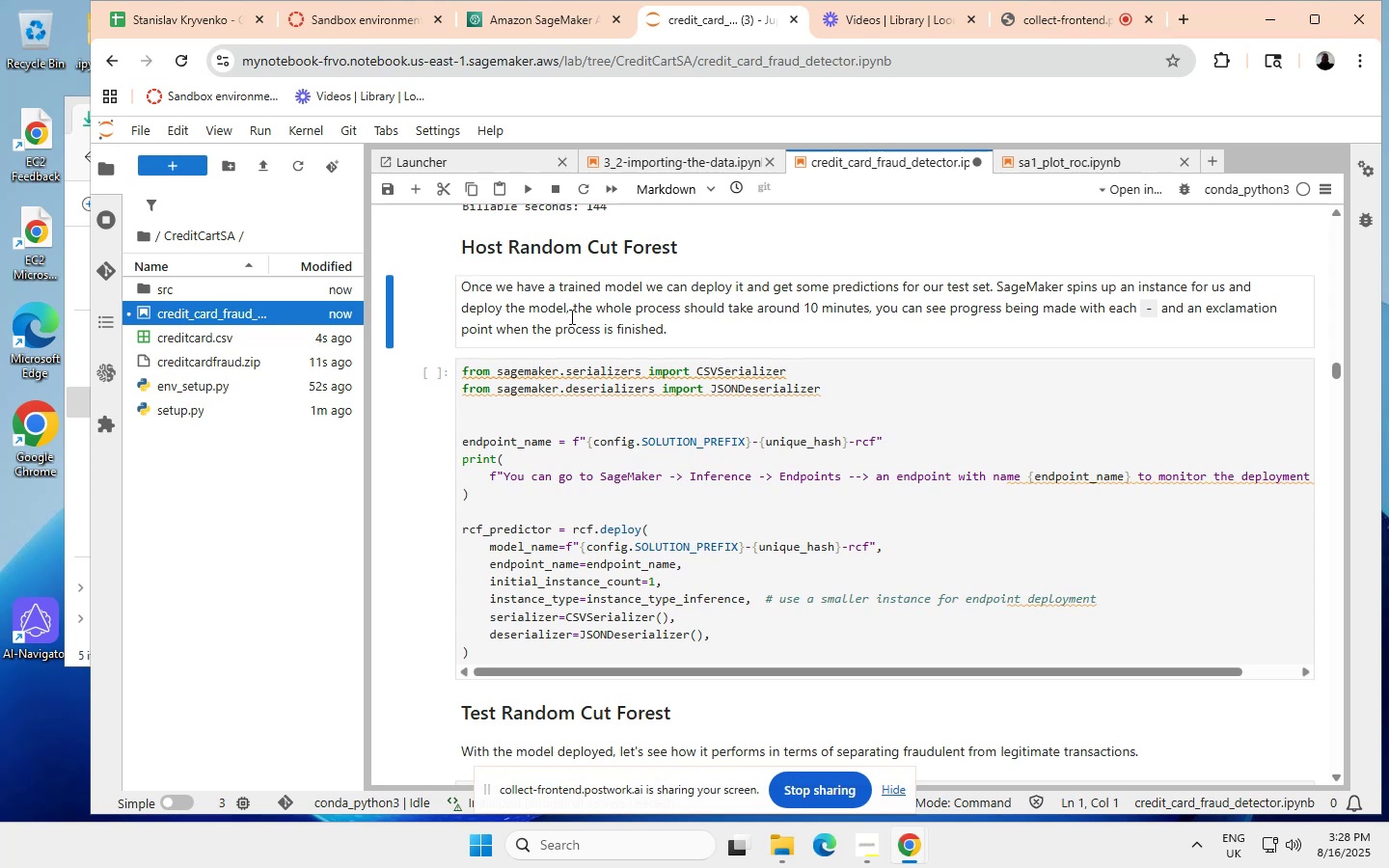 
wait(10.46)
 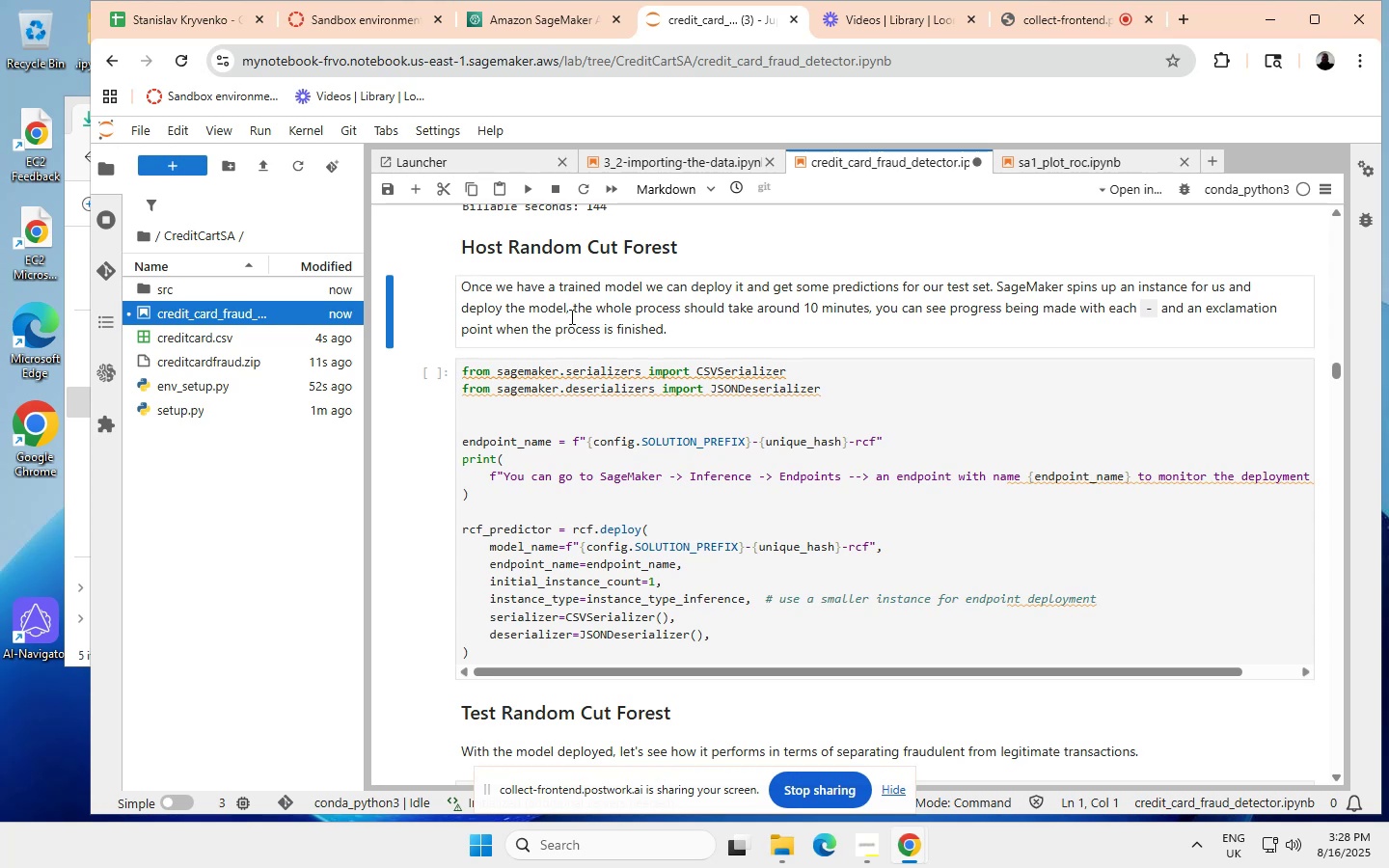 
scroll: coordinate [576, 316], scroll_direction: none, amount: 0.0
 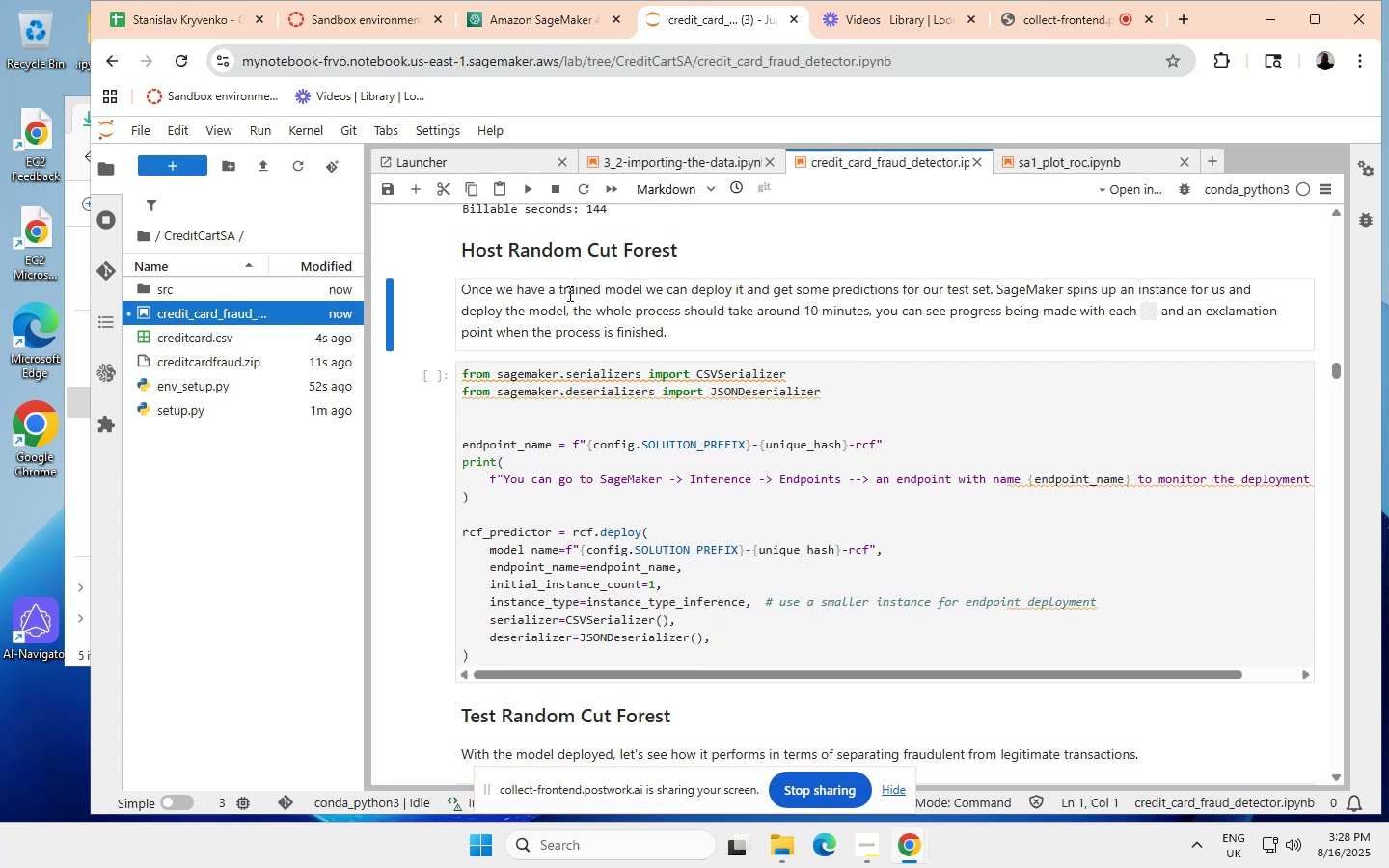 
left_click([530, 185])
 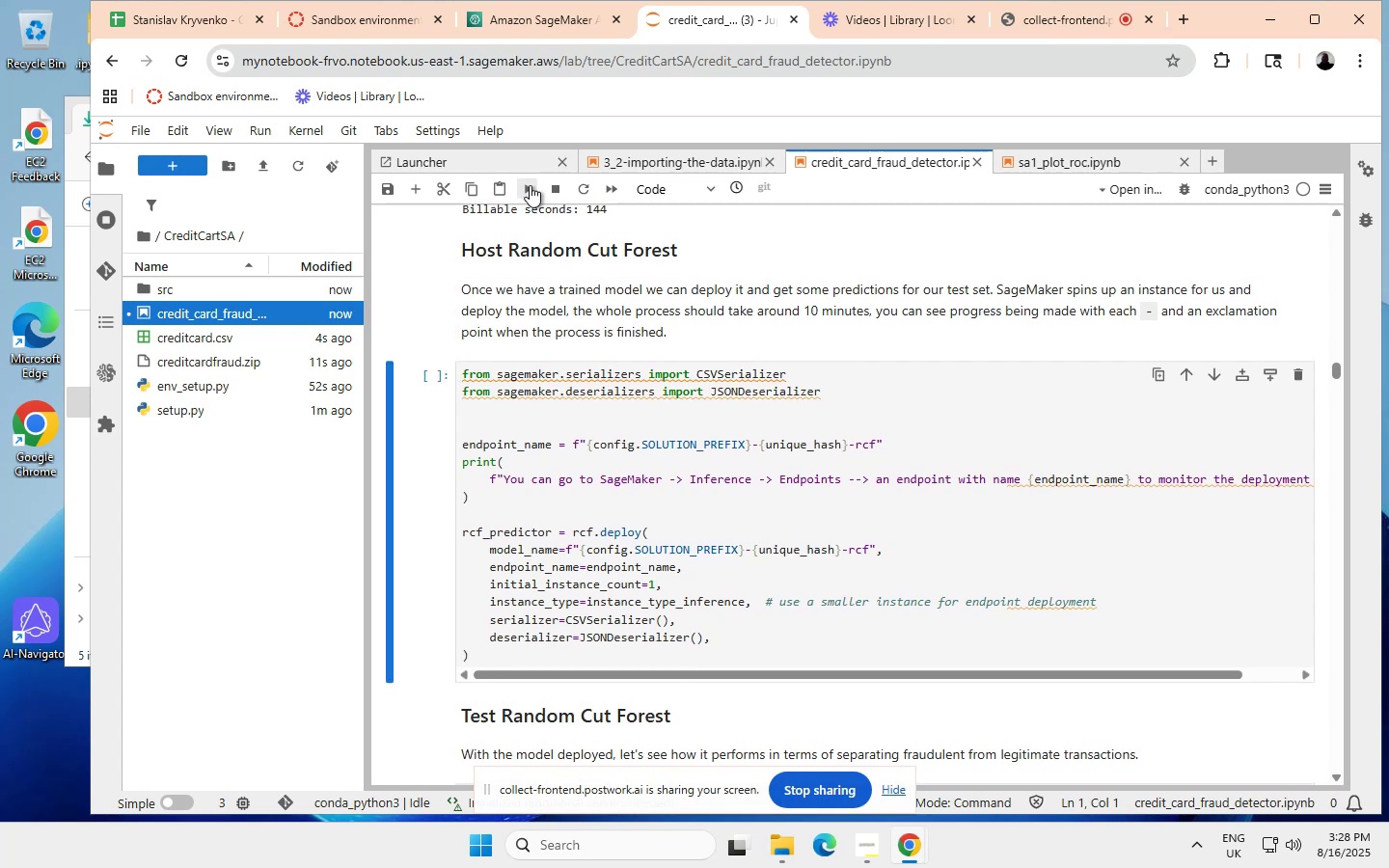 
left_click([530, 185])
 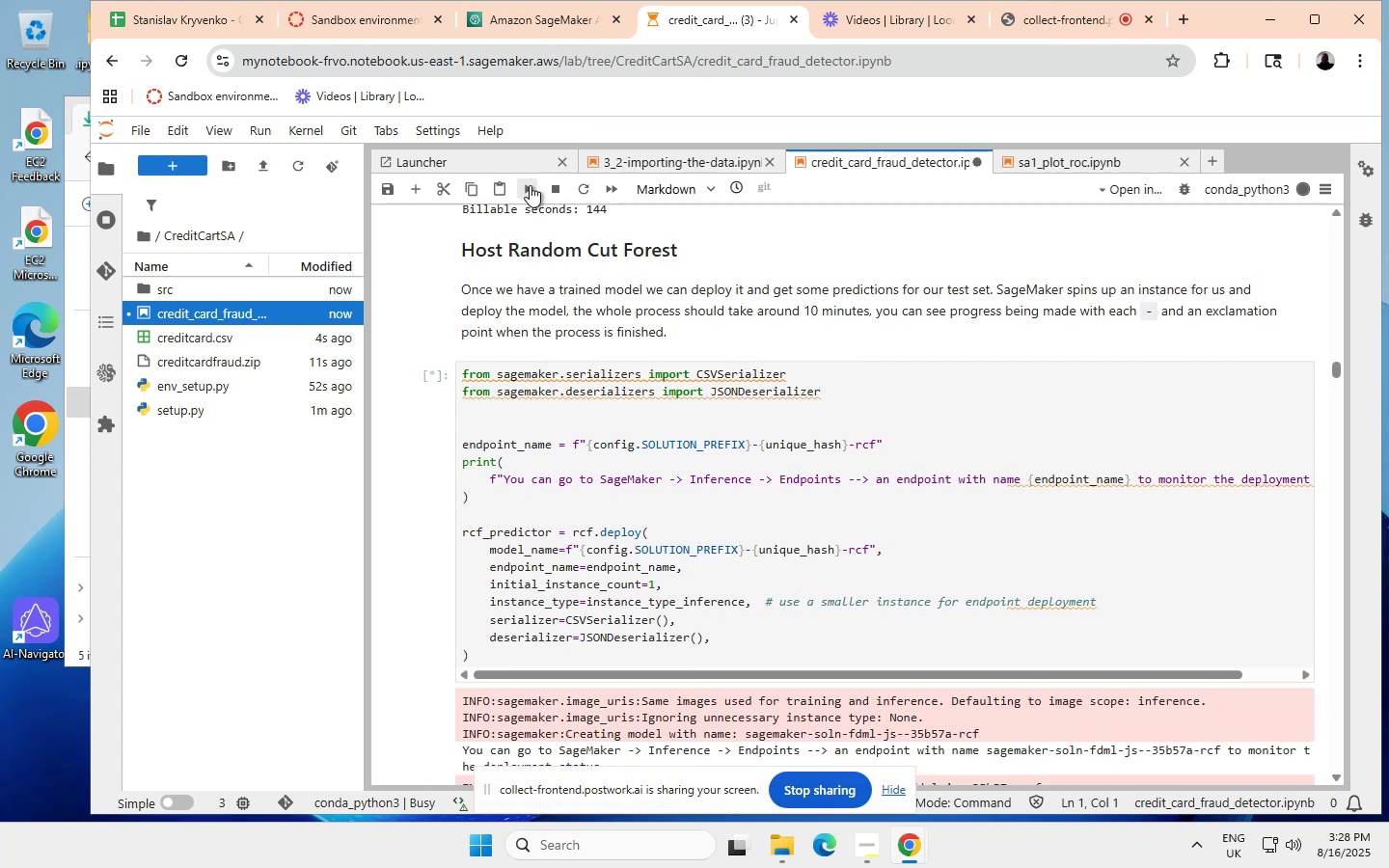 
scroll: coordinate [632, 517], scroll_direction: down, amount: 3.0
 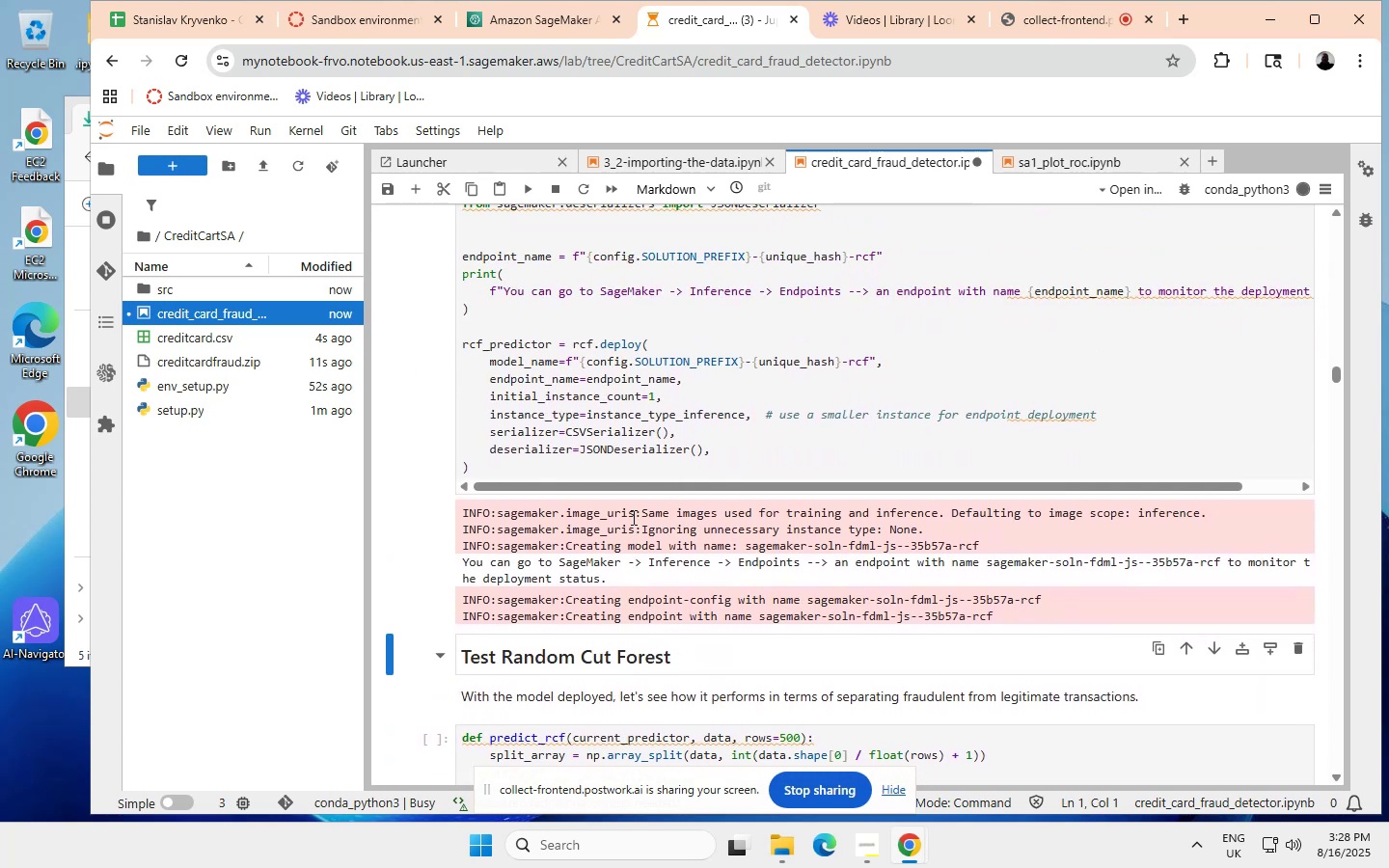 
scroll: coordinate [632, 517], scroll_direction: up, amount: 1.0
 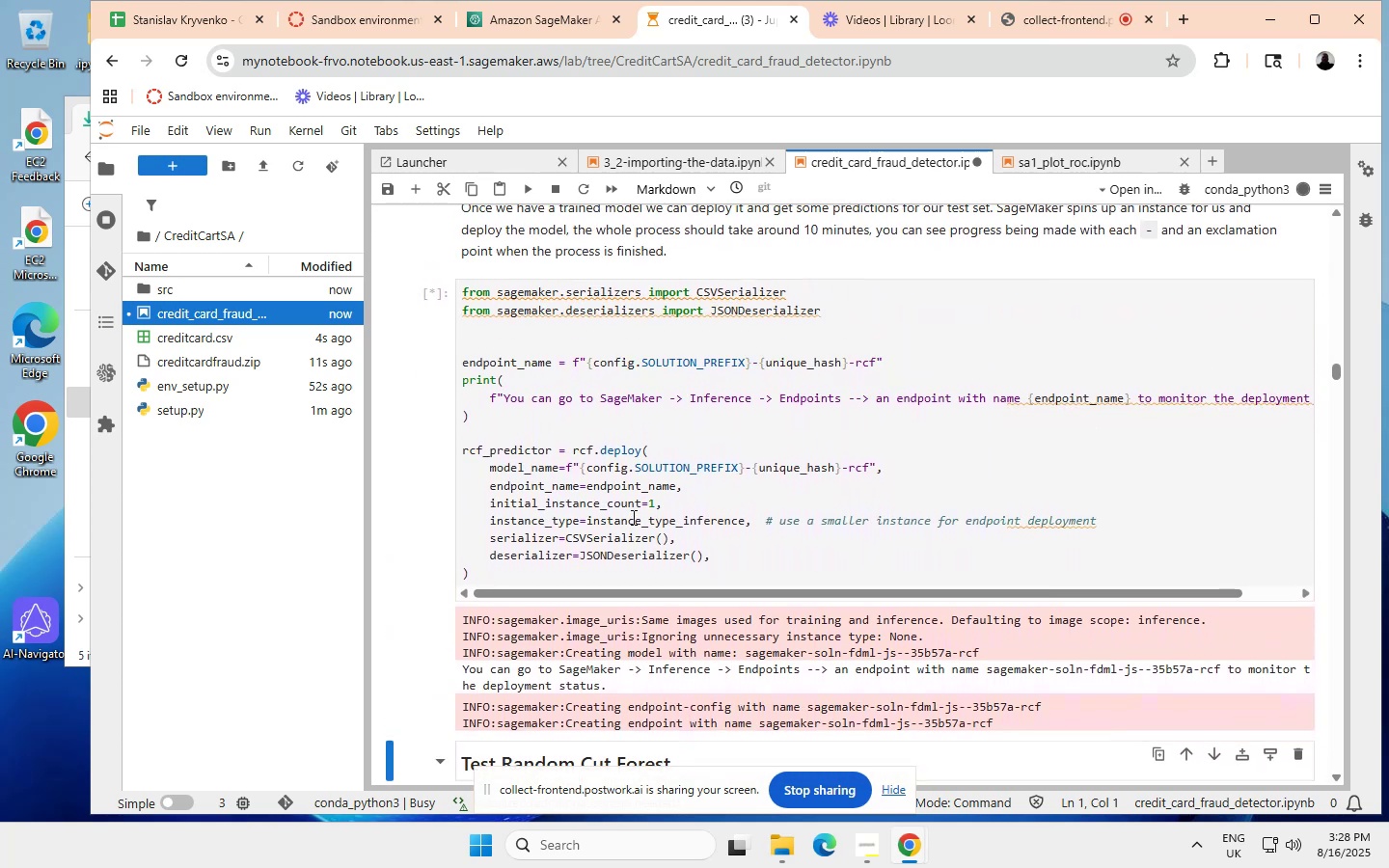 
scroll: coordinate [629, 493], scroll_direction: none, amount: 0.0
 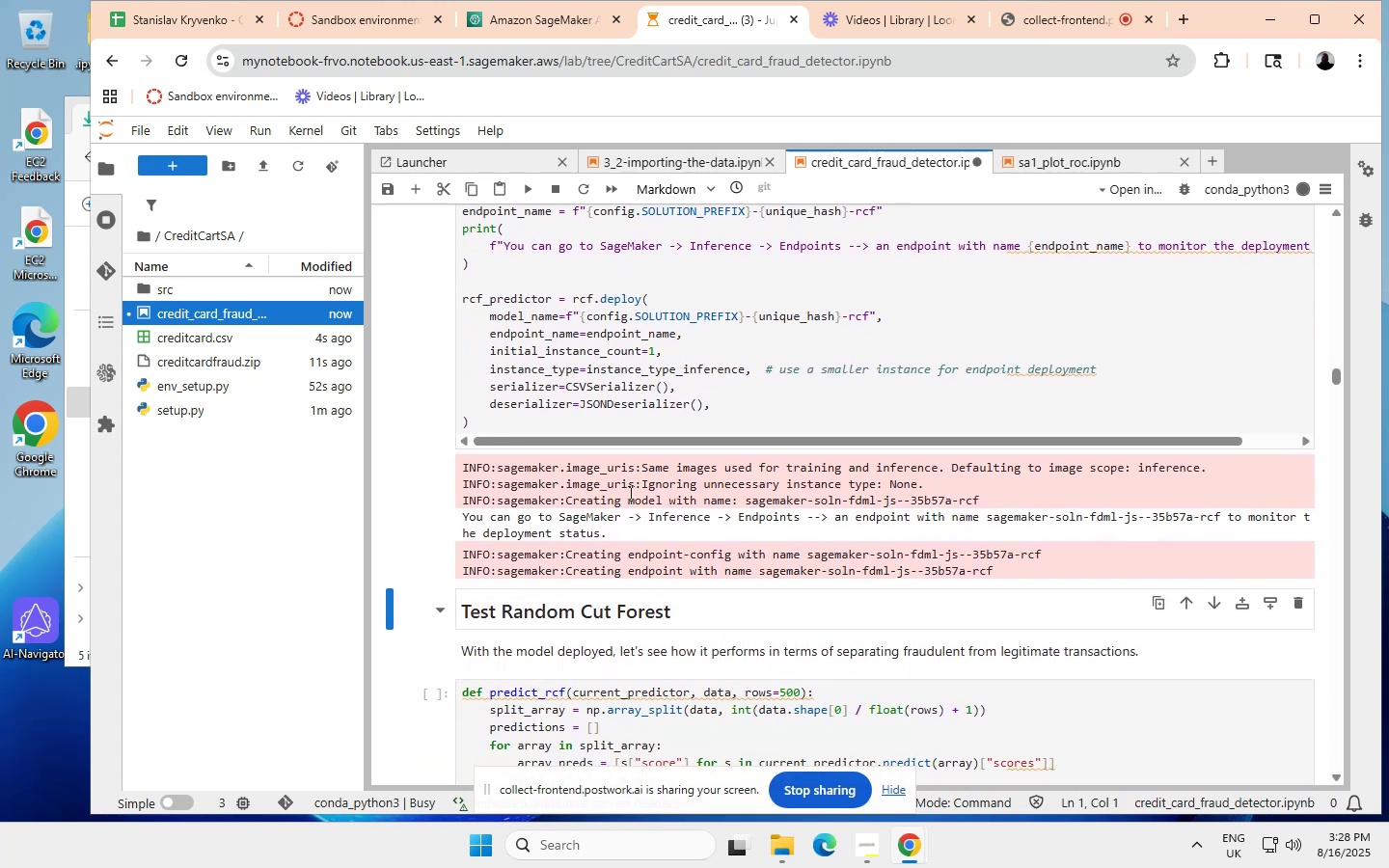 
scroll: coordinate [629, 493], scroll_direction: down, amount: 1.0
 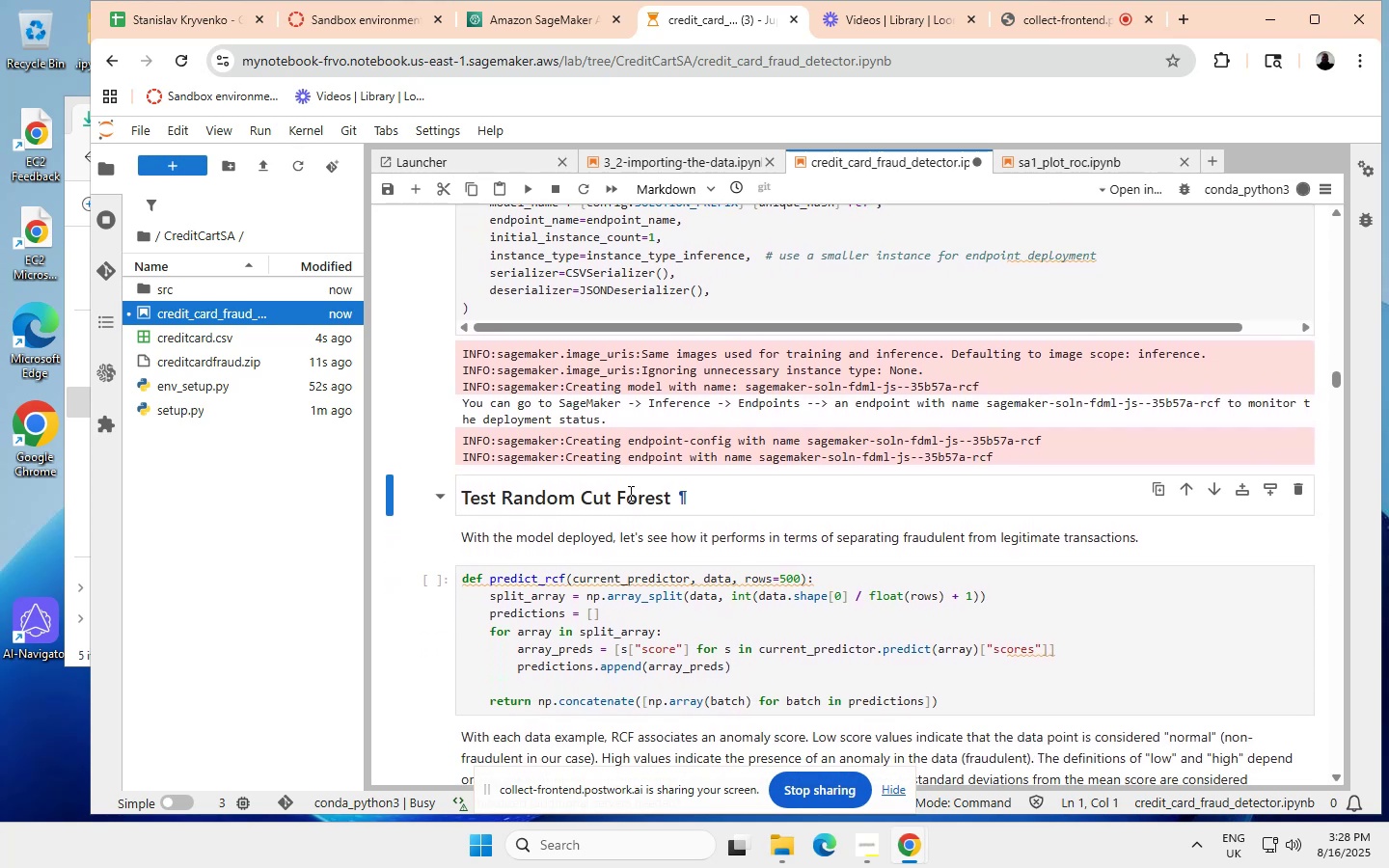 
scroll: coordinate [629, 493], scroll_direction: none, amount: 0.0
 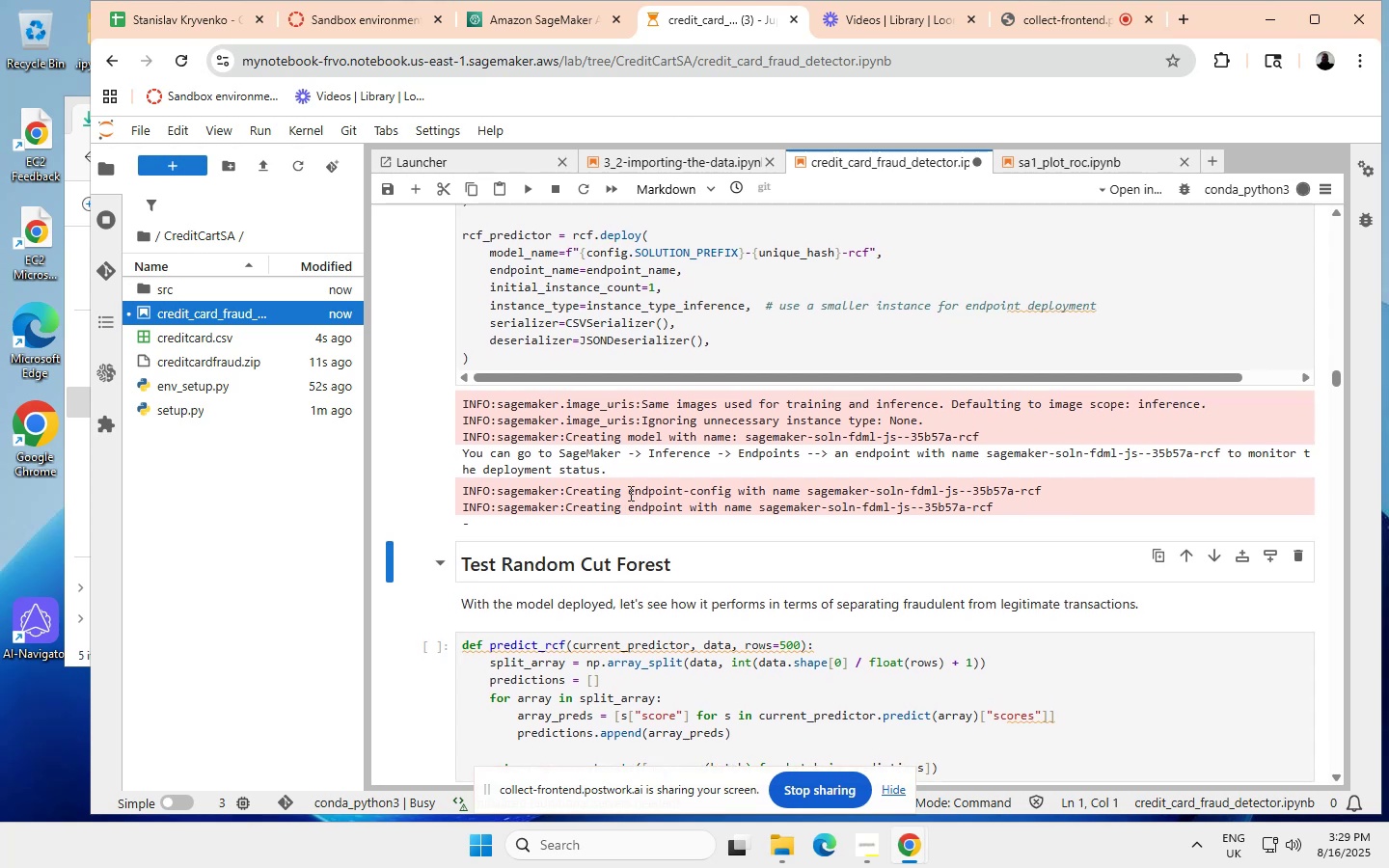 
scroll: coordinate [629, 493], scroll_direction: up, amount: 2.0
 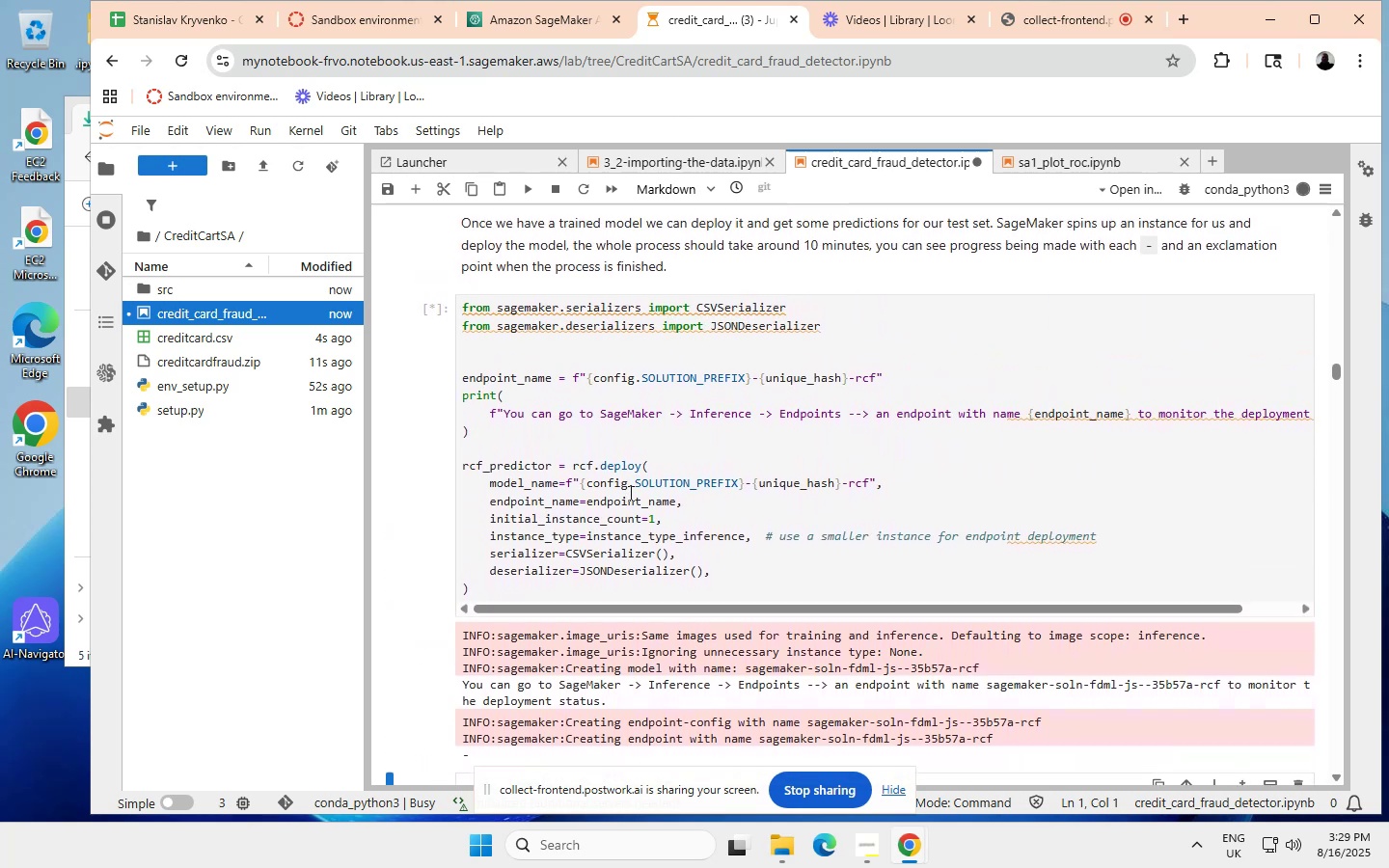 
scroll: coordinate [629, 493], scroll_direction: none, amount: 0.0
 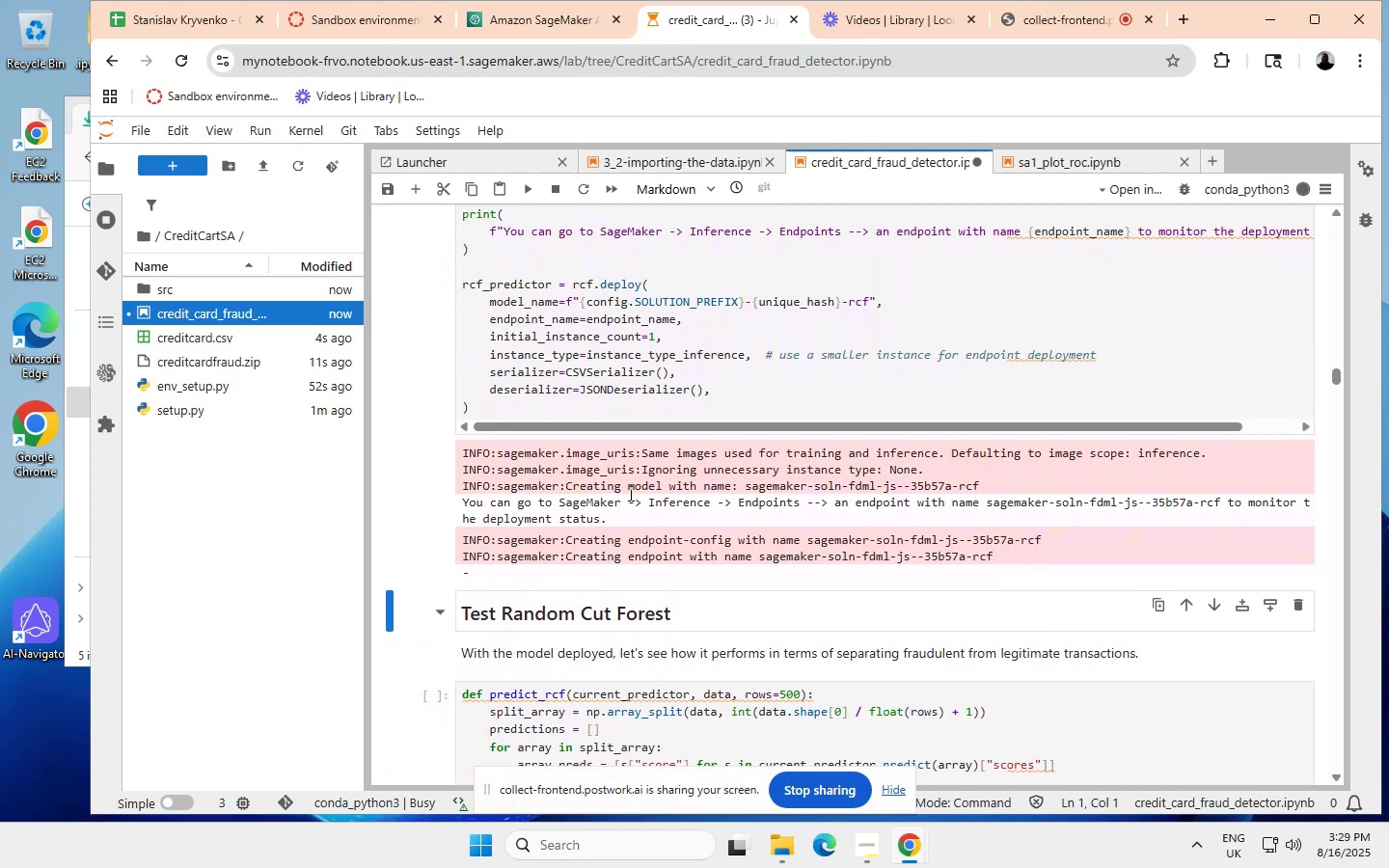 
scroll: coordinate [629, 493], scroll_direction: down, amount: 1.0
 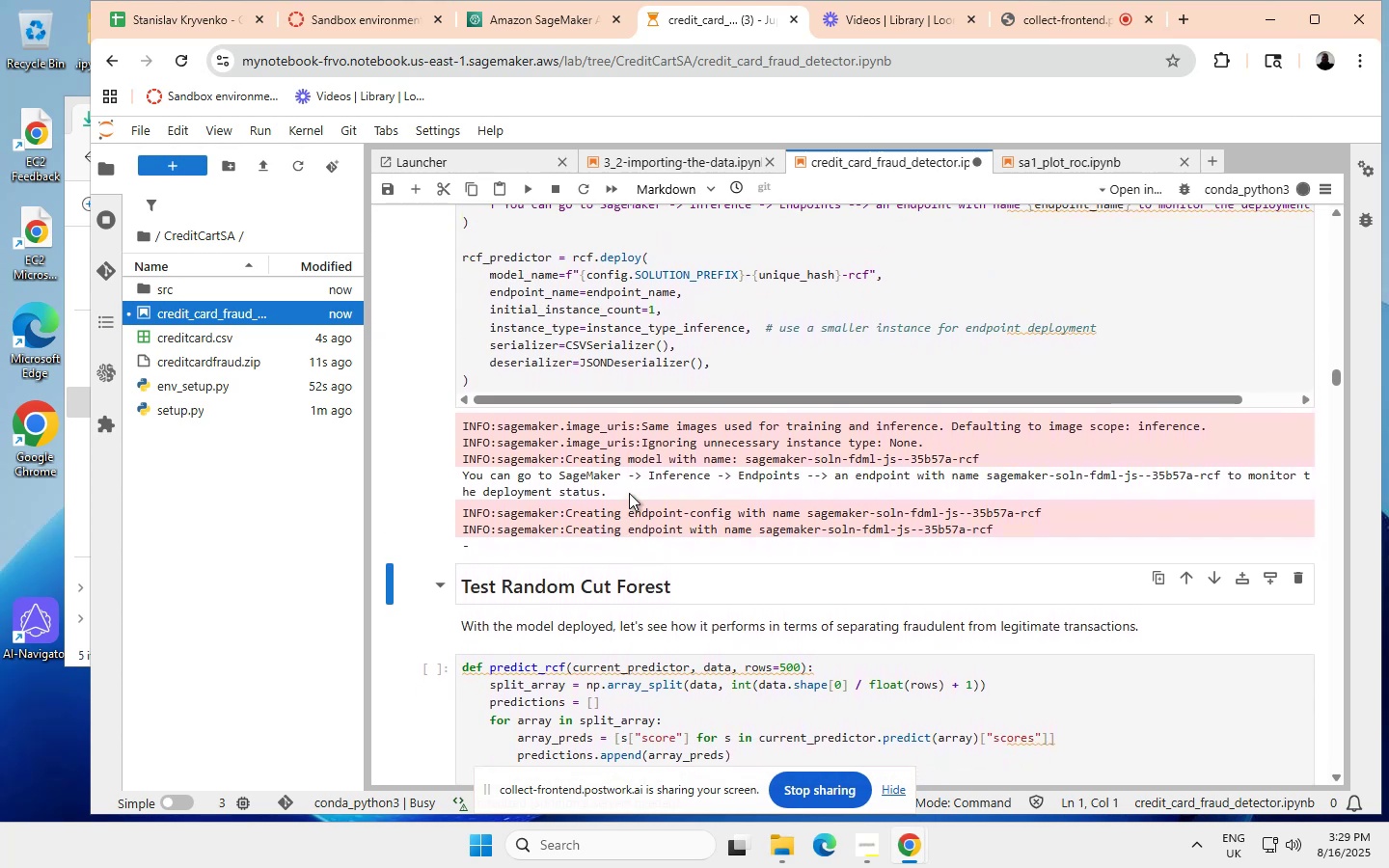 
scroll: coordinate [629, 493], scroll_direction: none, amount: 0.0
 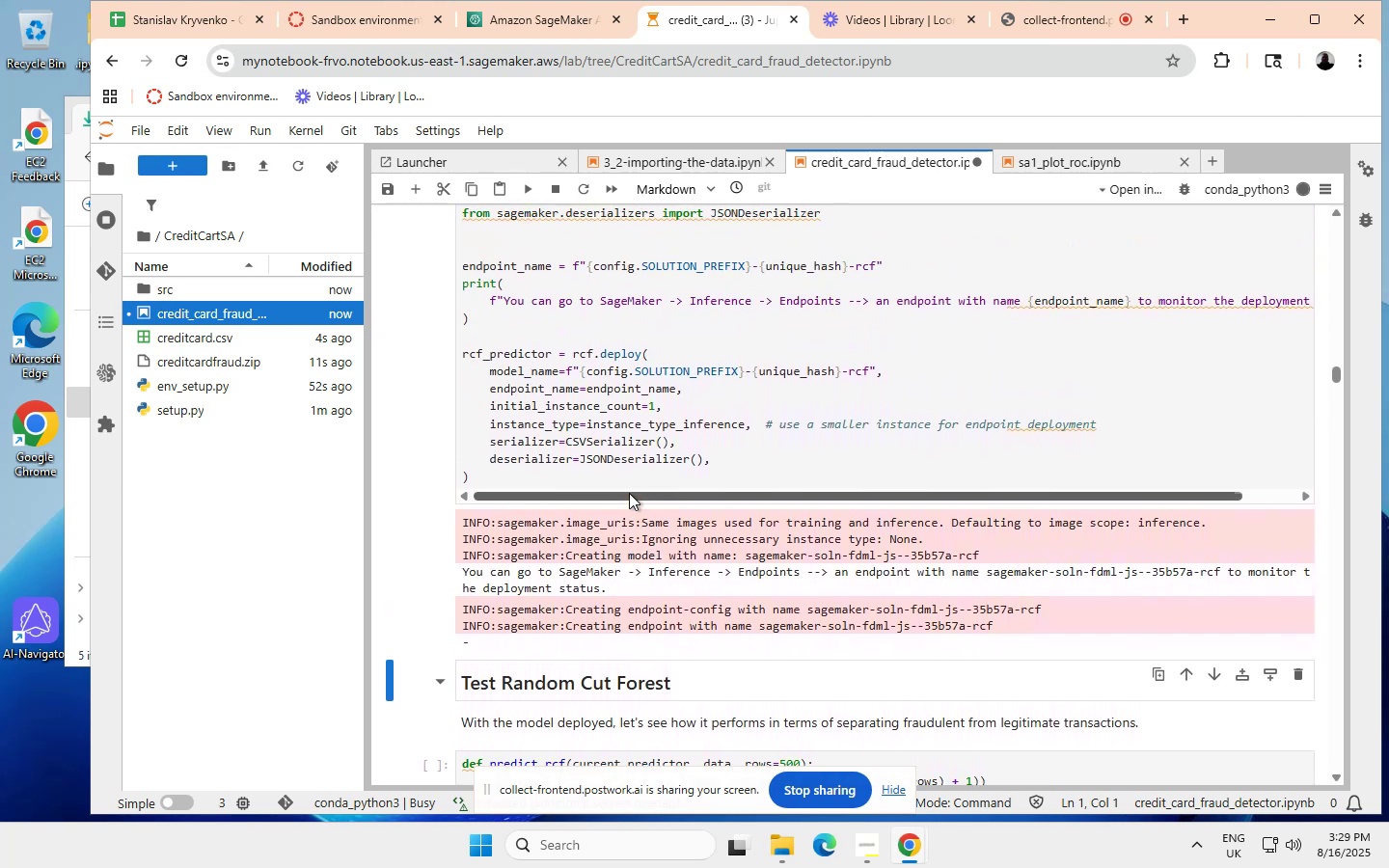 
scroll: coordinate [629, 493], scroll_direction: up, amount: 1.0
 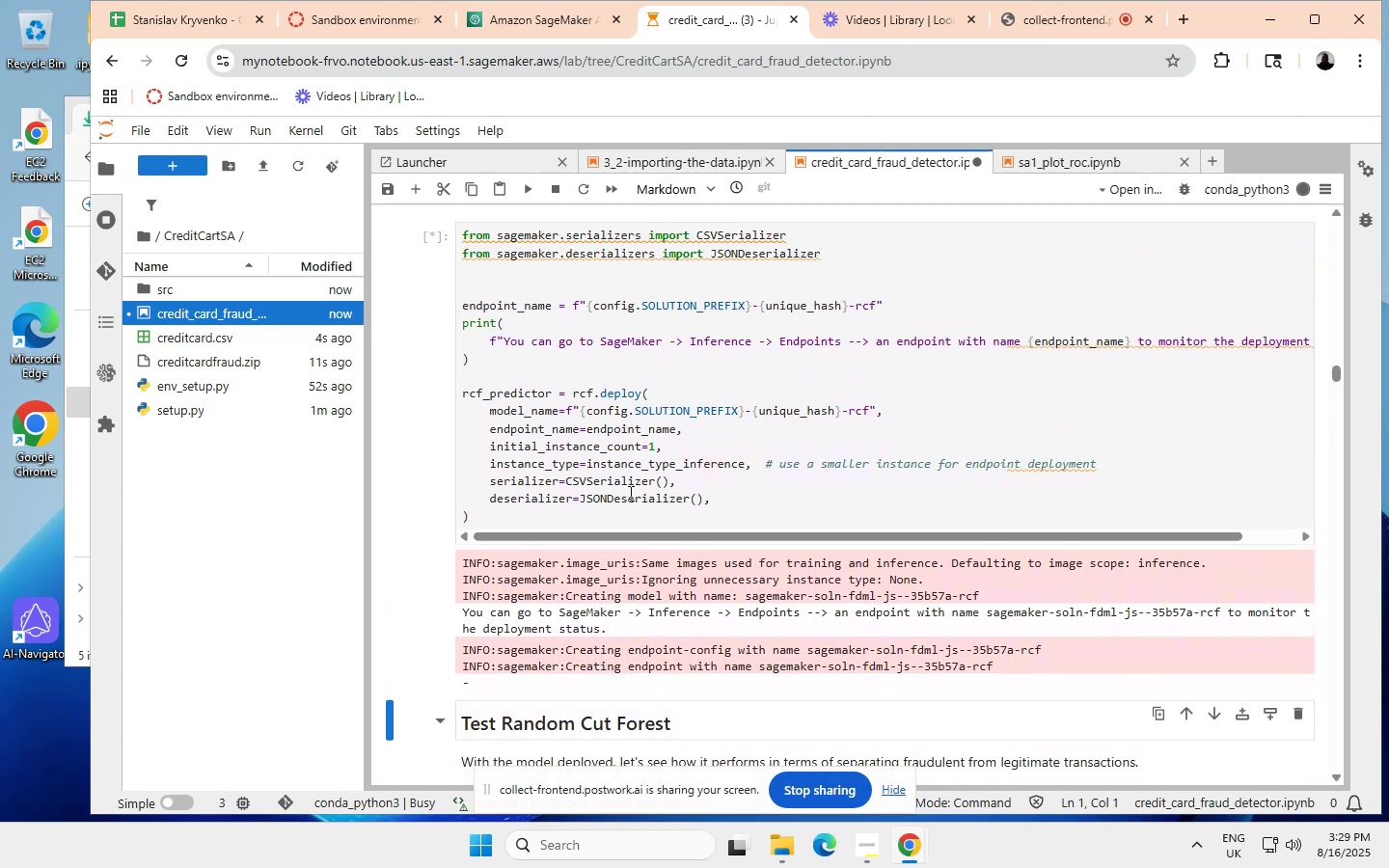 
scroll: coordinate [629, 493], scroll_direction: none, amount: 0.0
 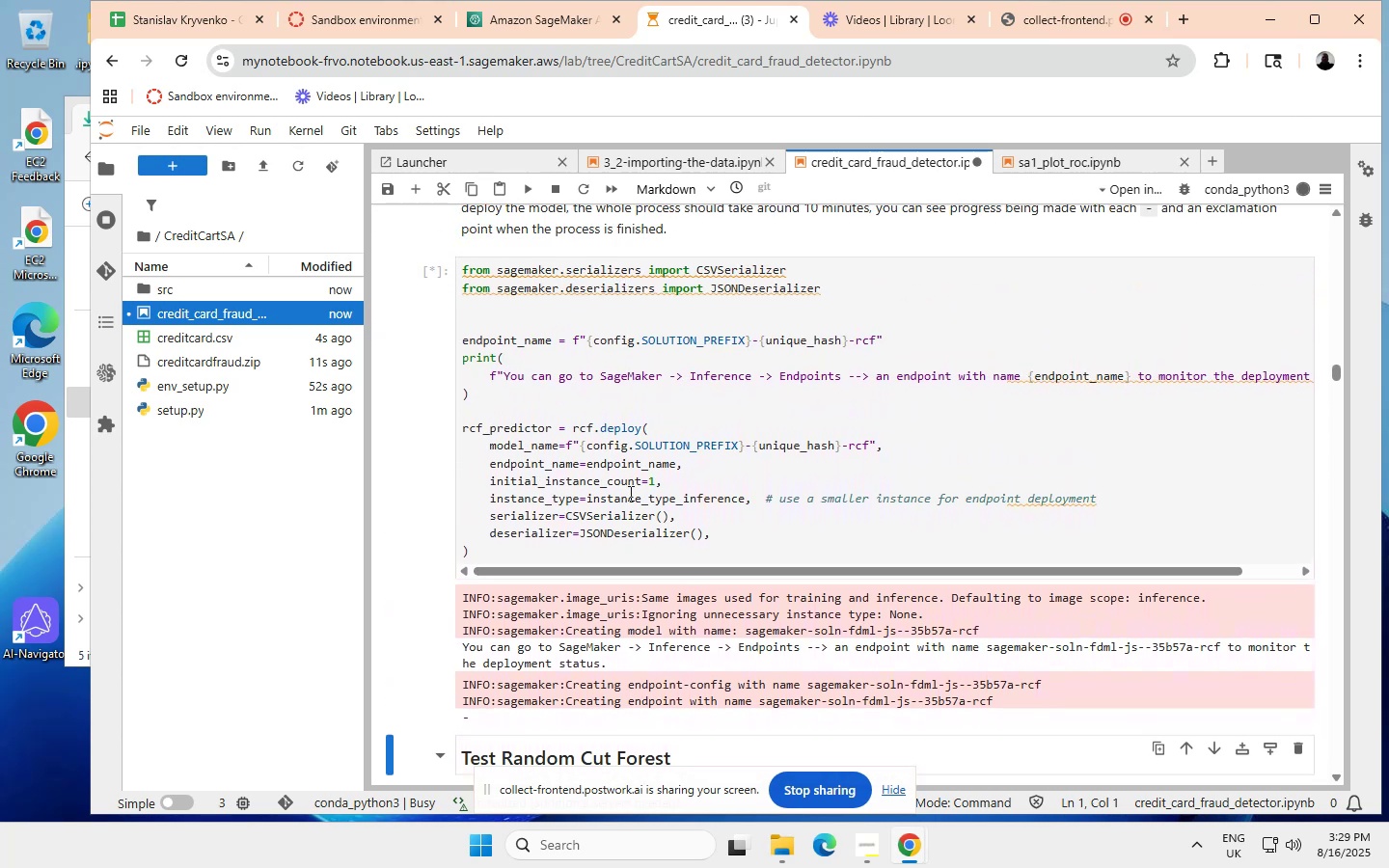 
scroll: coordinate [629, 493], scroll_direction: up, amount: 1.0
 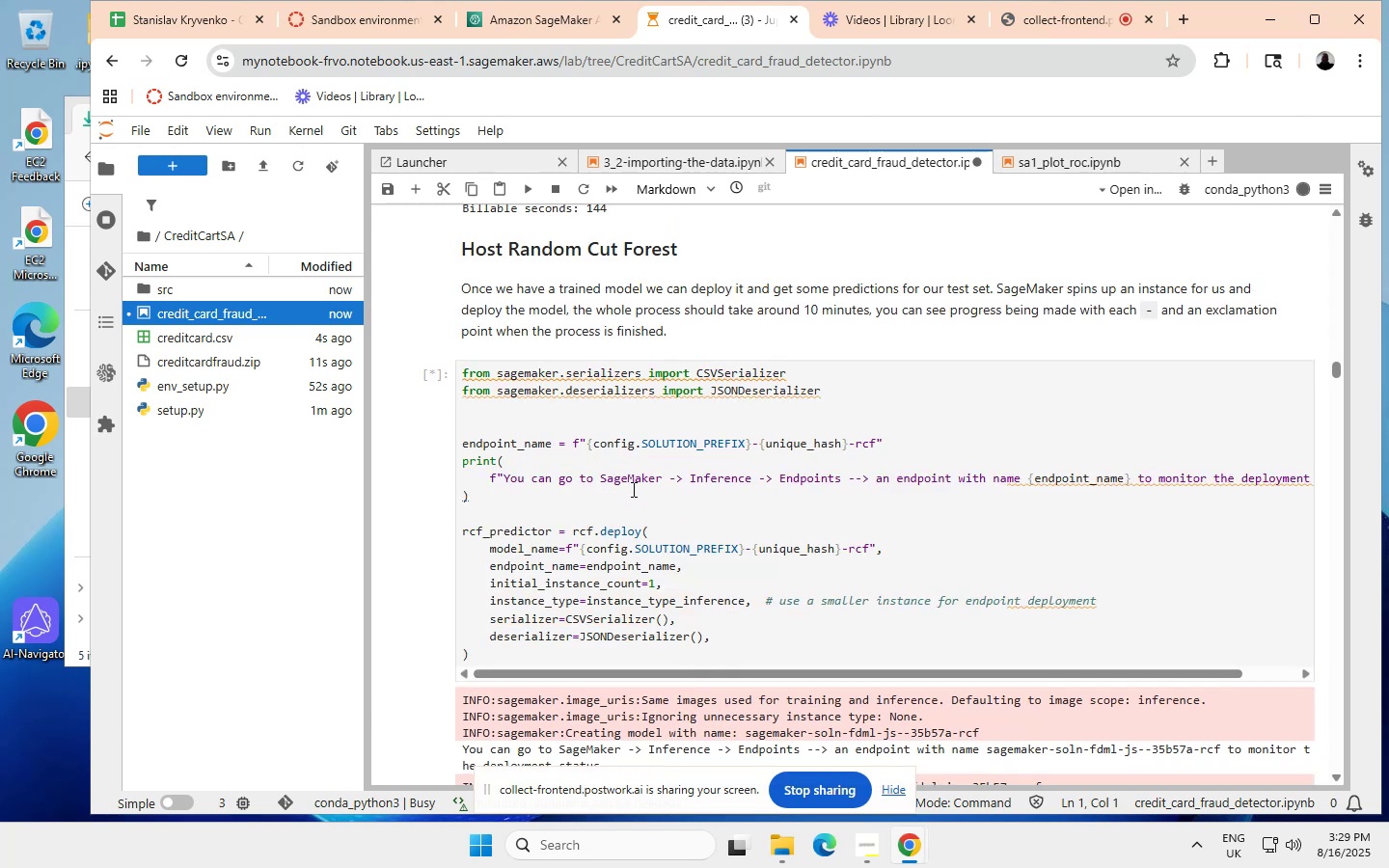 
scroll: coordinate [629, 489], scroll_direction: none, amount: 0.0
 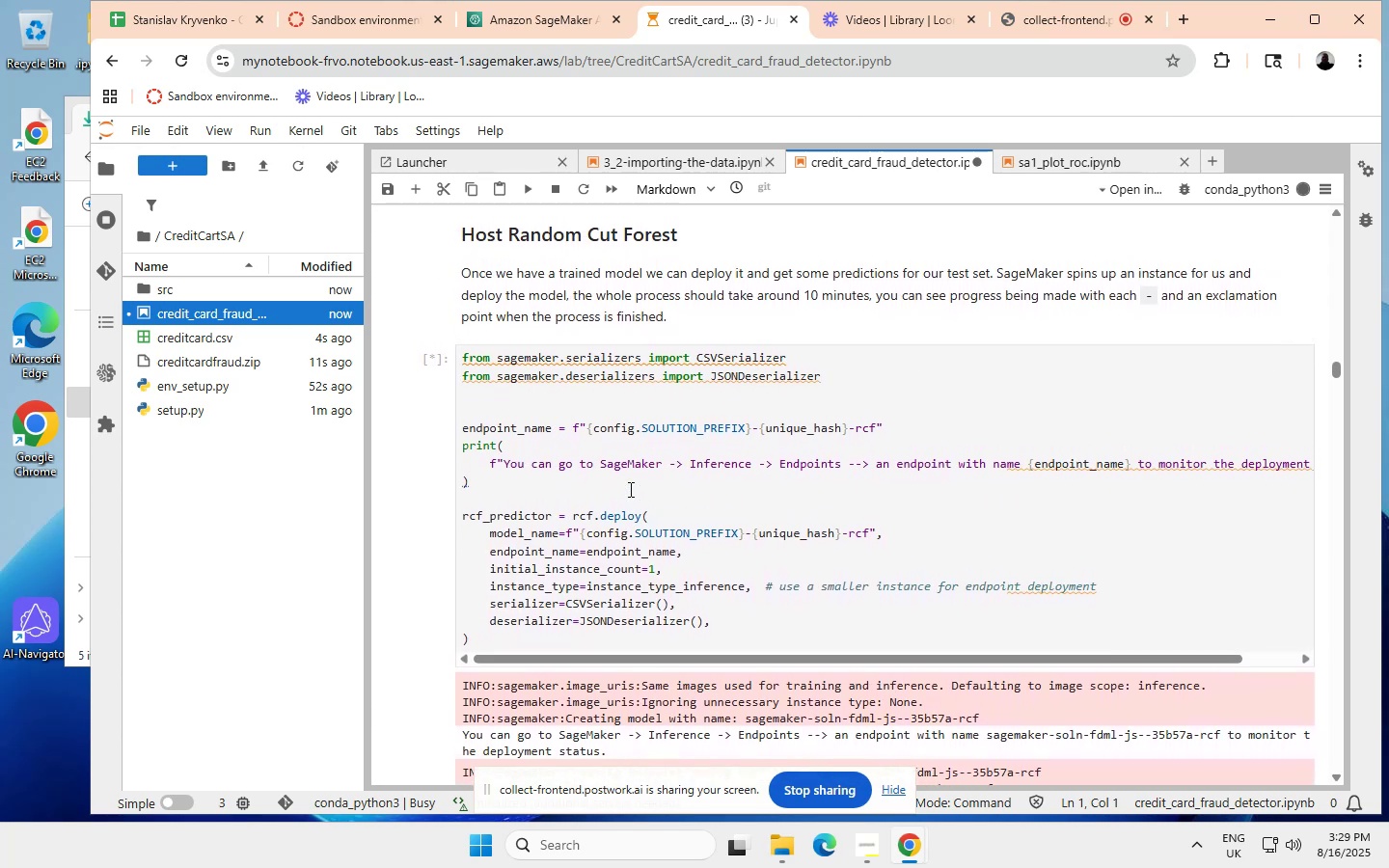 
scroll: coordinate [629, 489], scroll_direction: up, amount: 2.0
 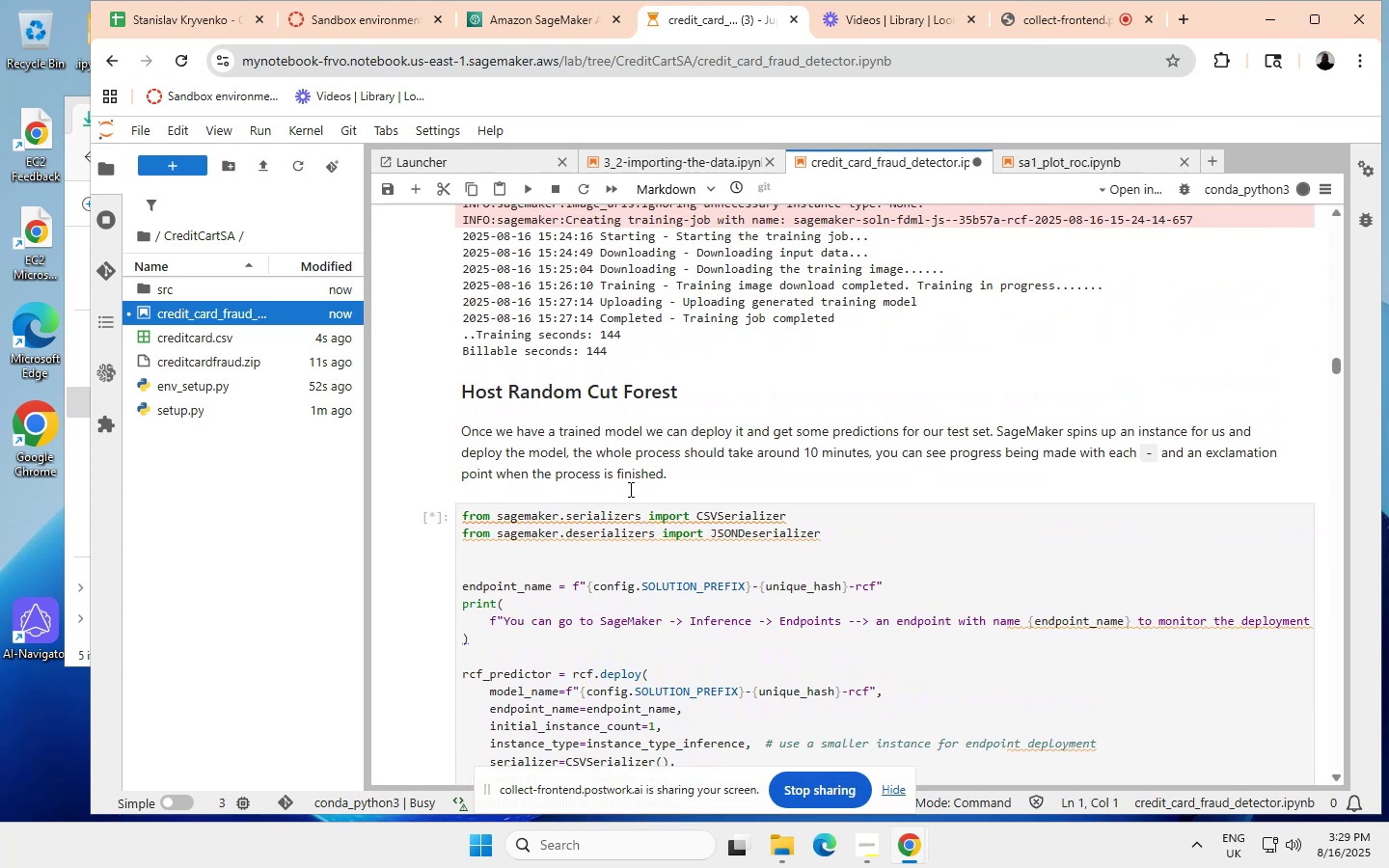 
scroll: coordinate [629, 489], scroll_direction: down, amount: 1.0
 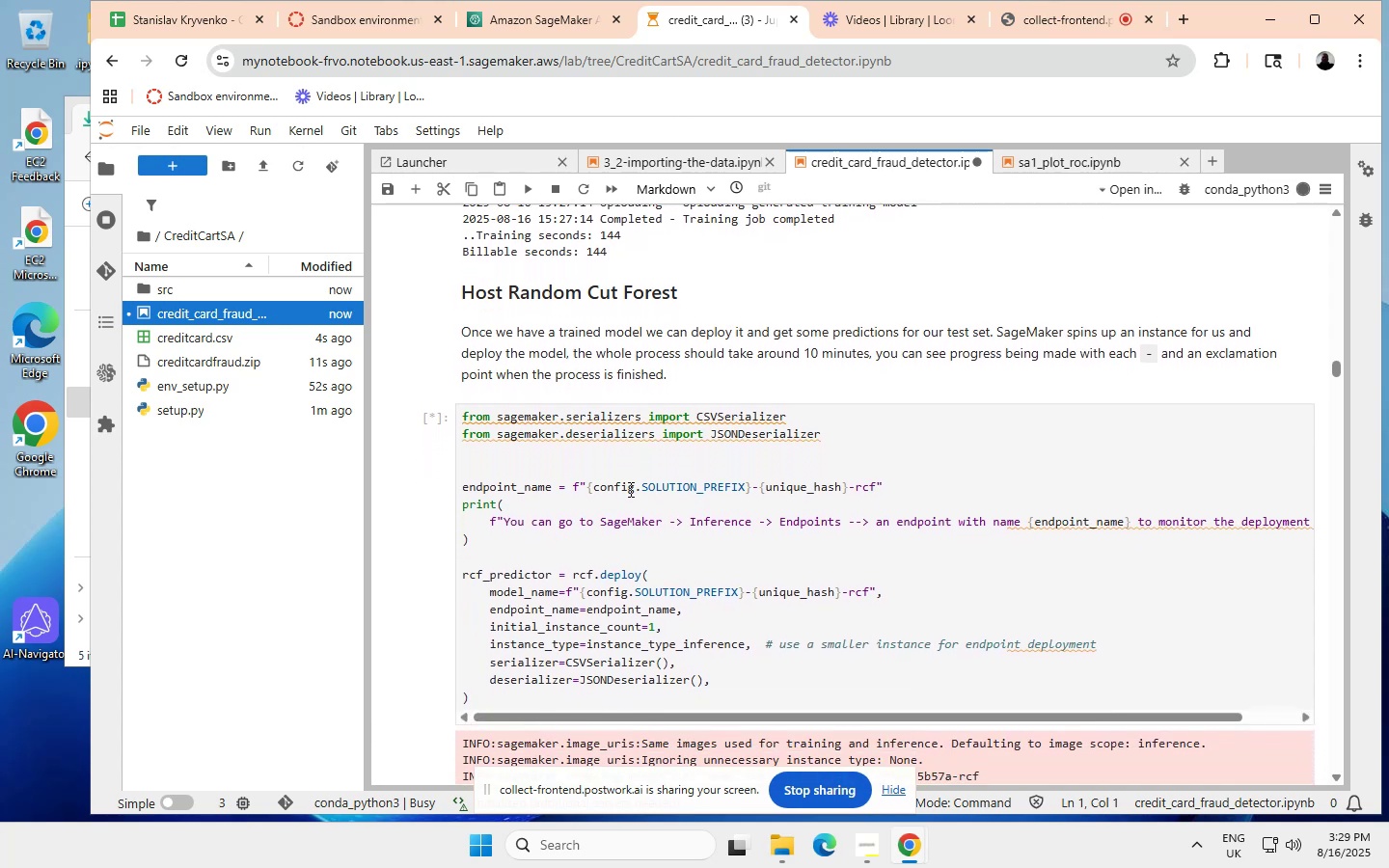 
scroll: coordinate [629, 489], scroll_direction: none, amount: 0.0
 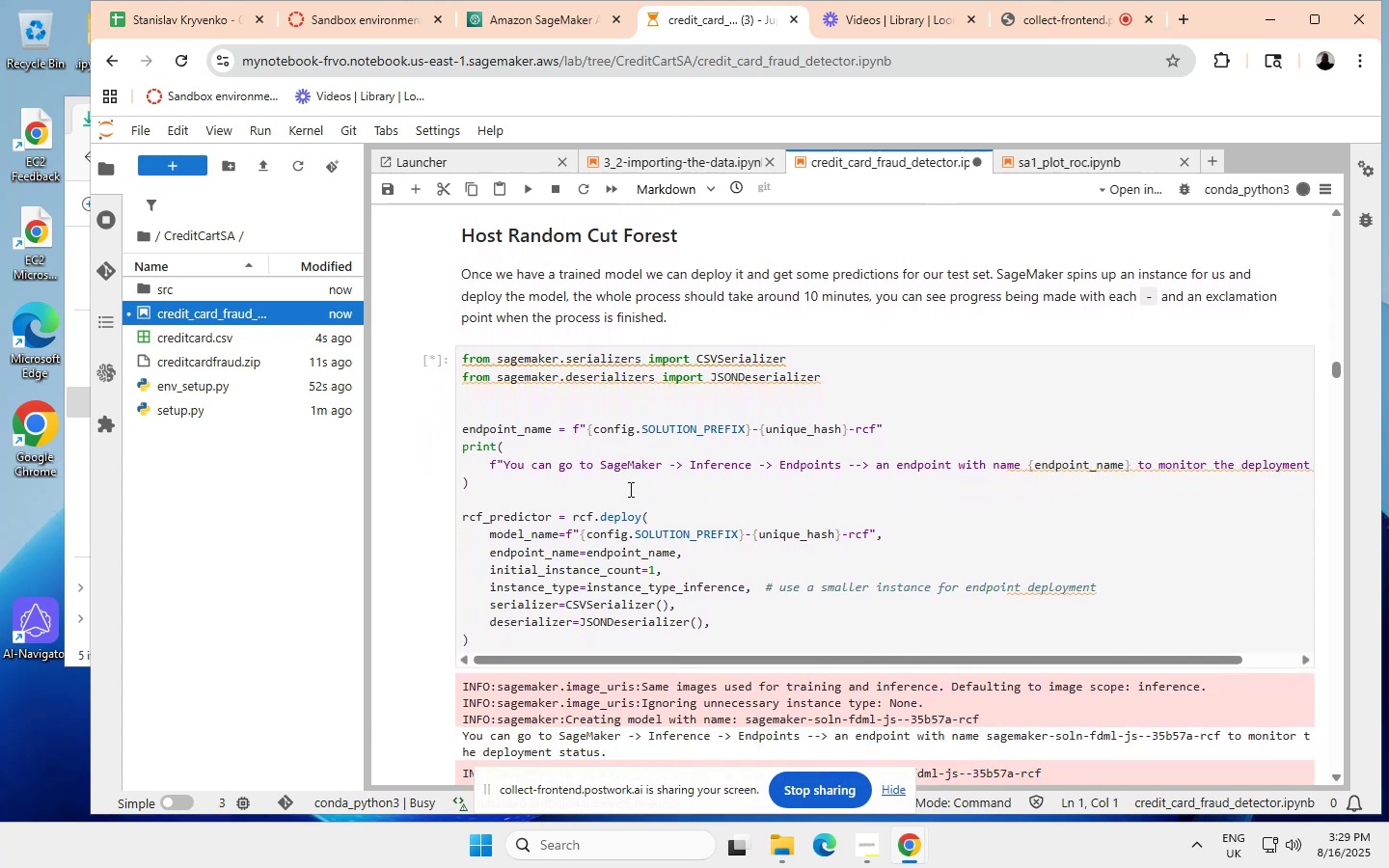 
scroll: coordinate [629, 489], scroll_direction: down, amount: 1.0
 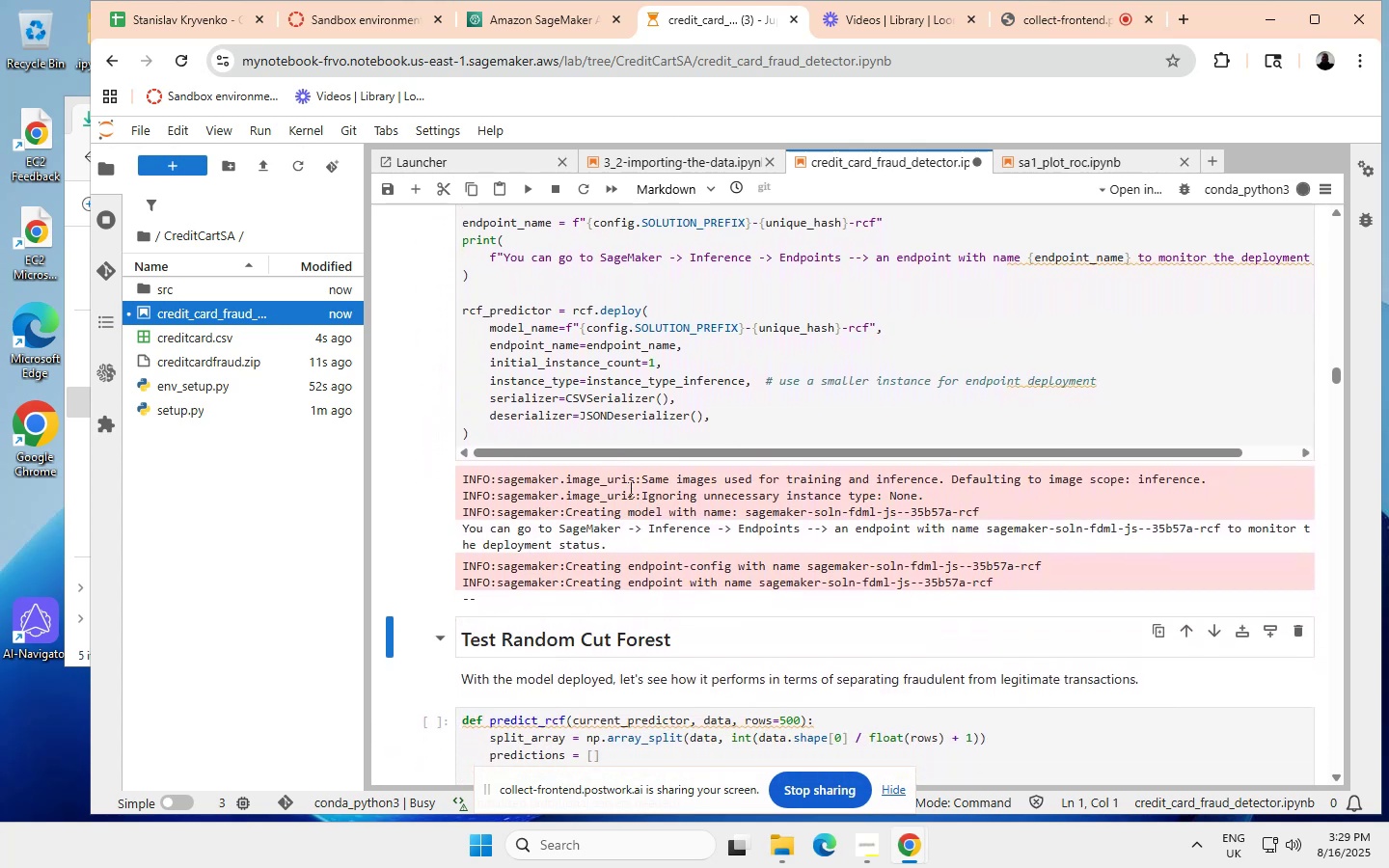 
scroll: coordinate [629, 489], scroll_direction: none, amount: 0.0
 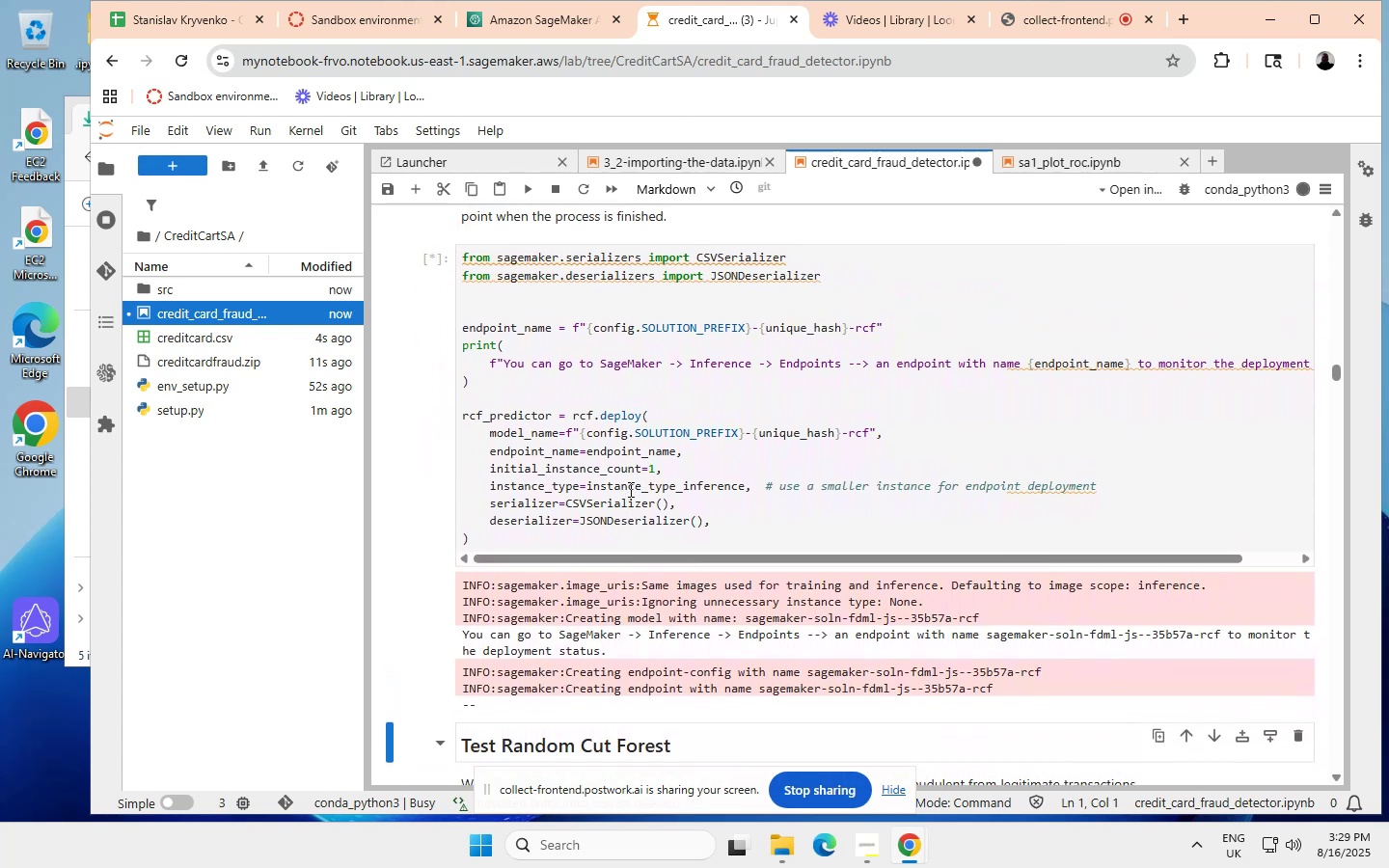 
scroll: coordinate [629, 489], scroll_direction: up, amount: 19.0
 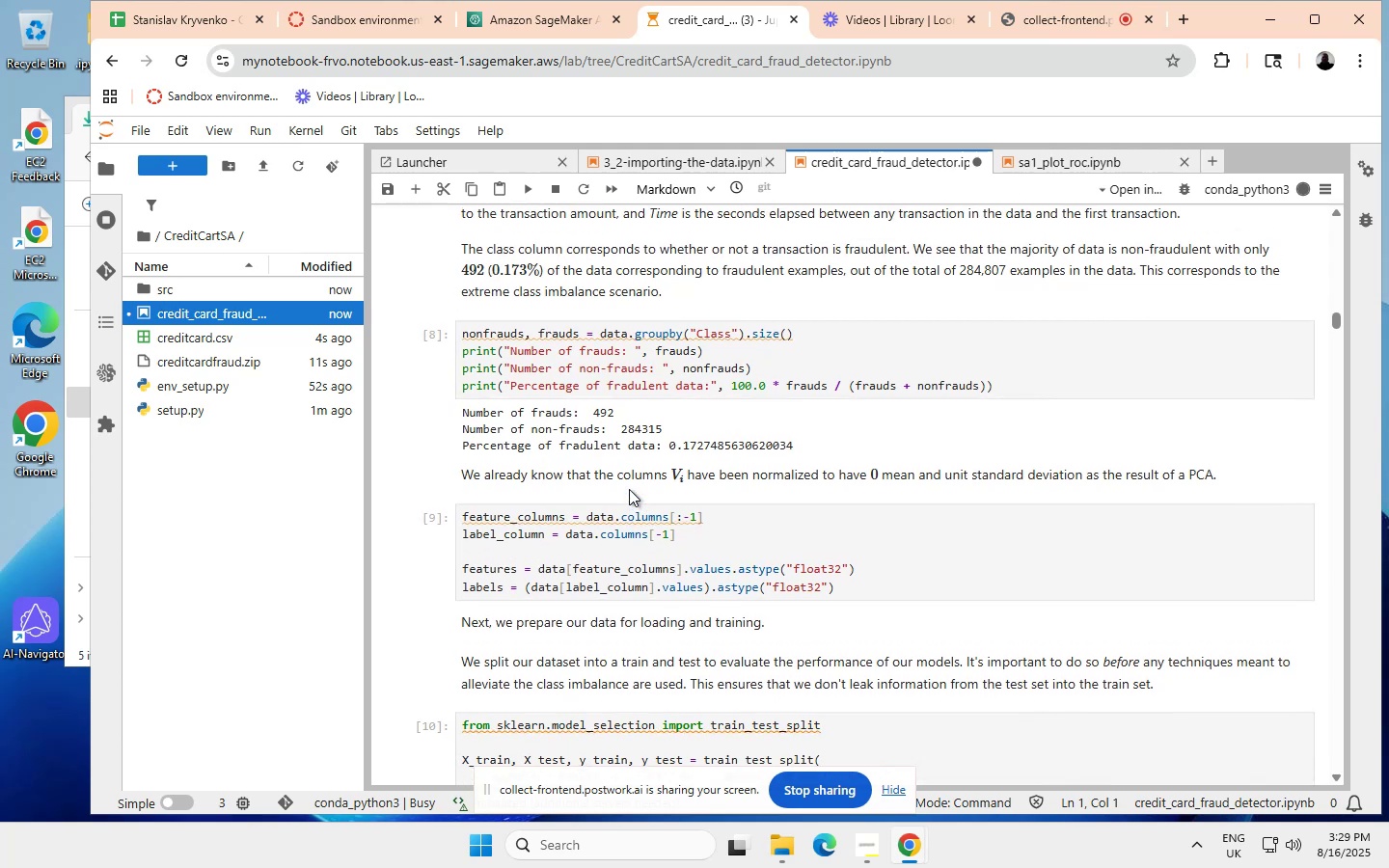 
wait(5.43)
 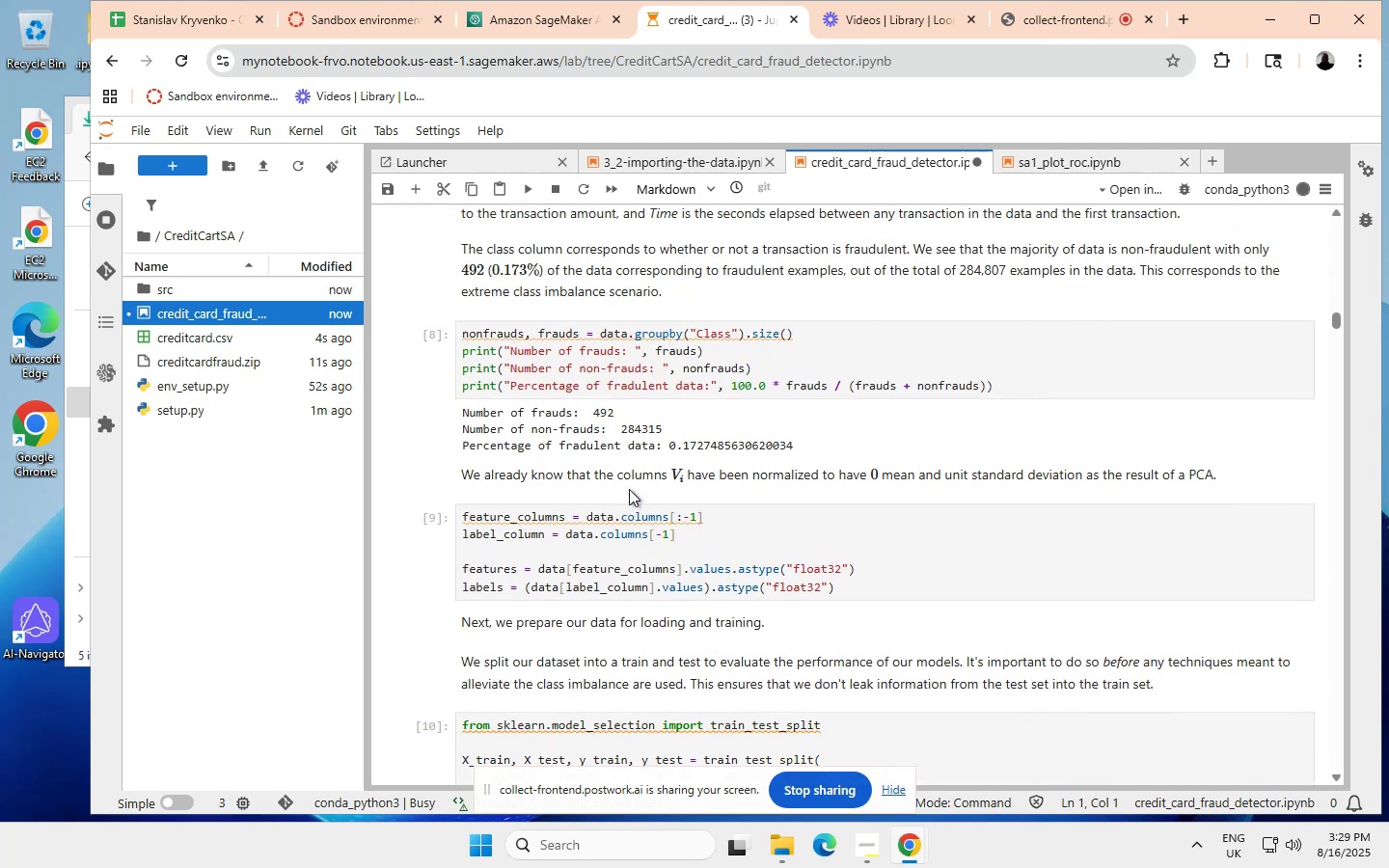 
scroll: coordinate [749, 422], scroll_direction: up, amount: 7.0
 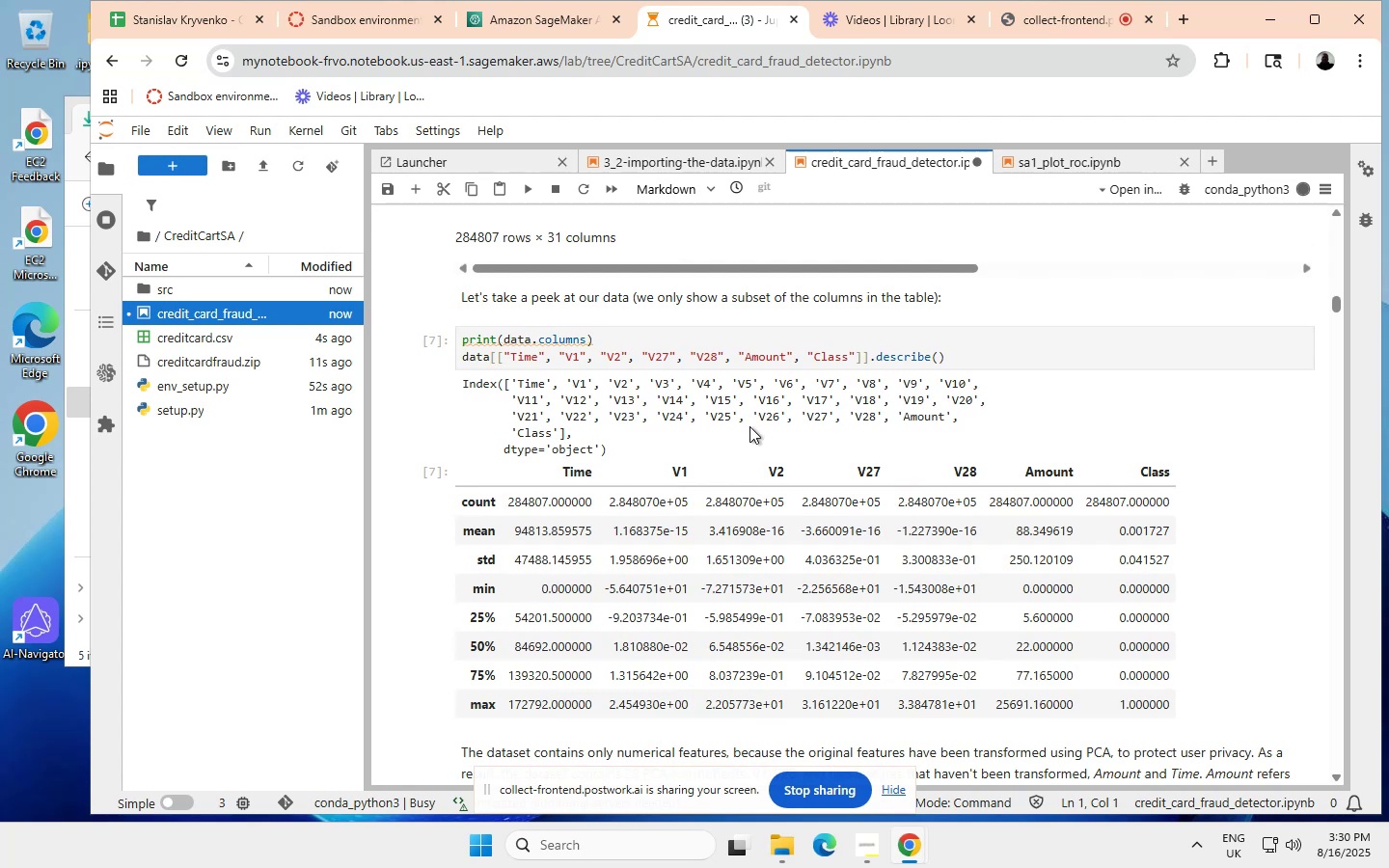 
scroll: coordinate [749, 426], scroll_direction: none, amount: 0.0
 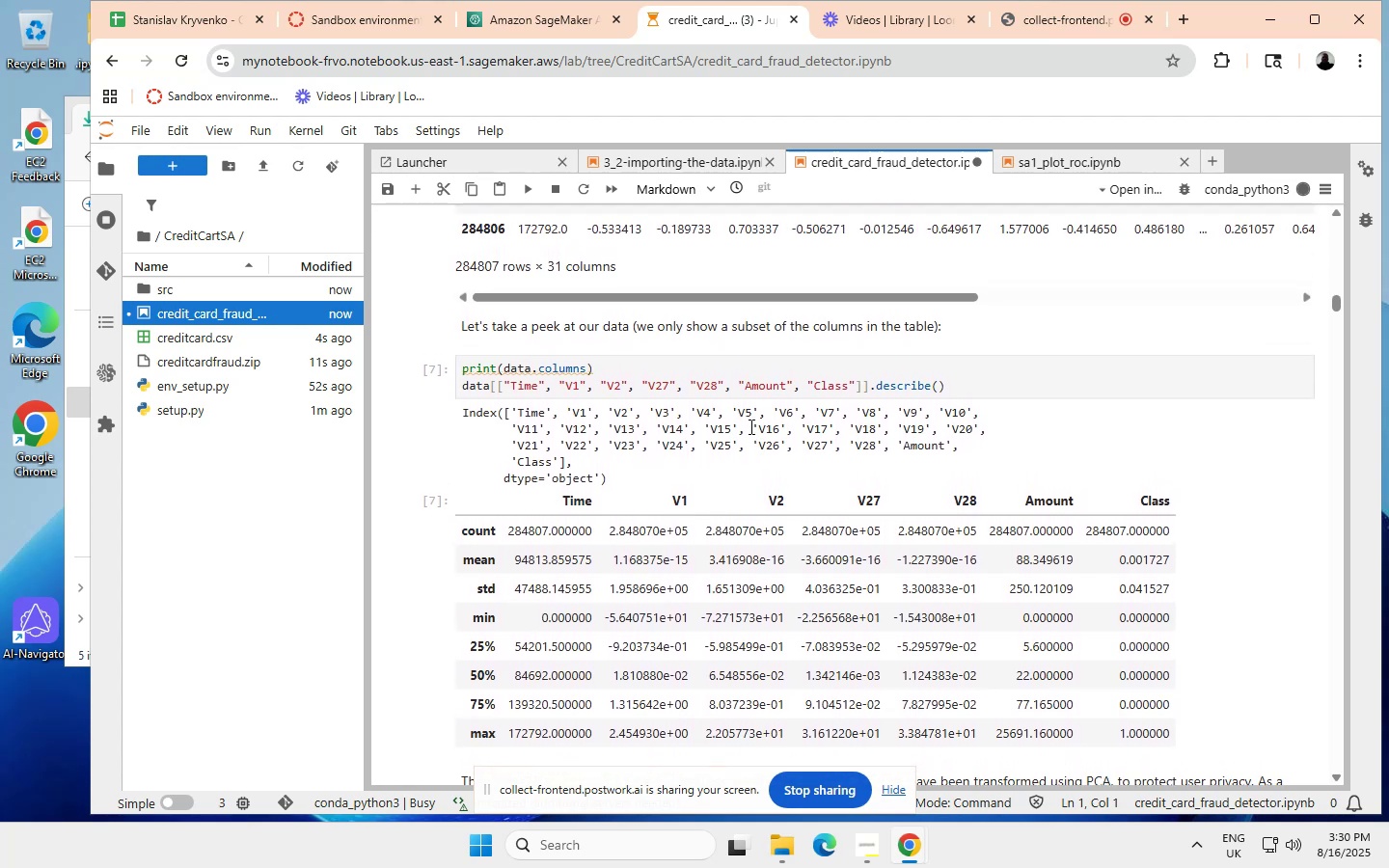 
scroll: coordinate [733, 443], scroll_direction: up, amount: 26.0
 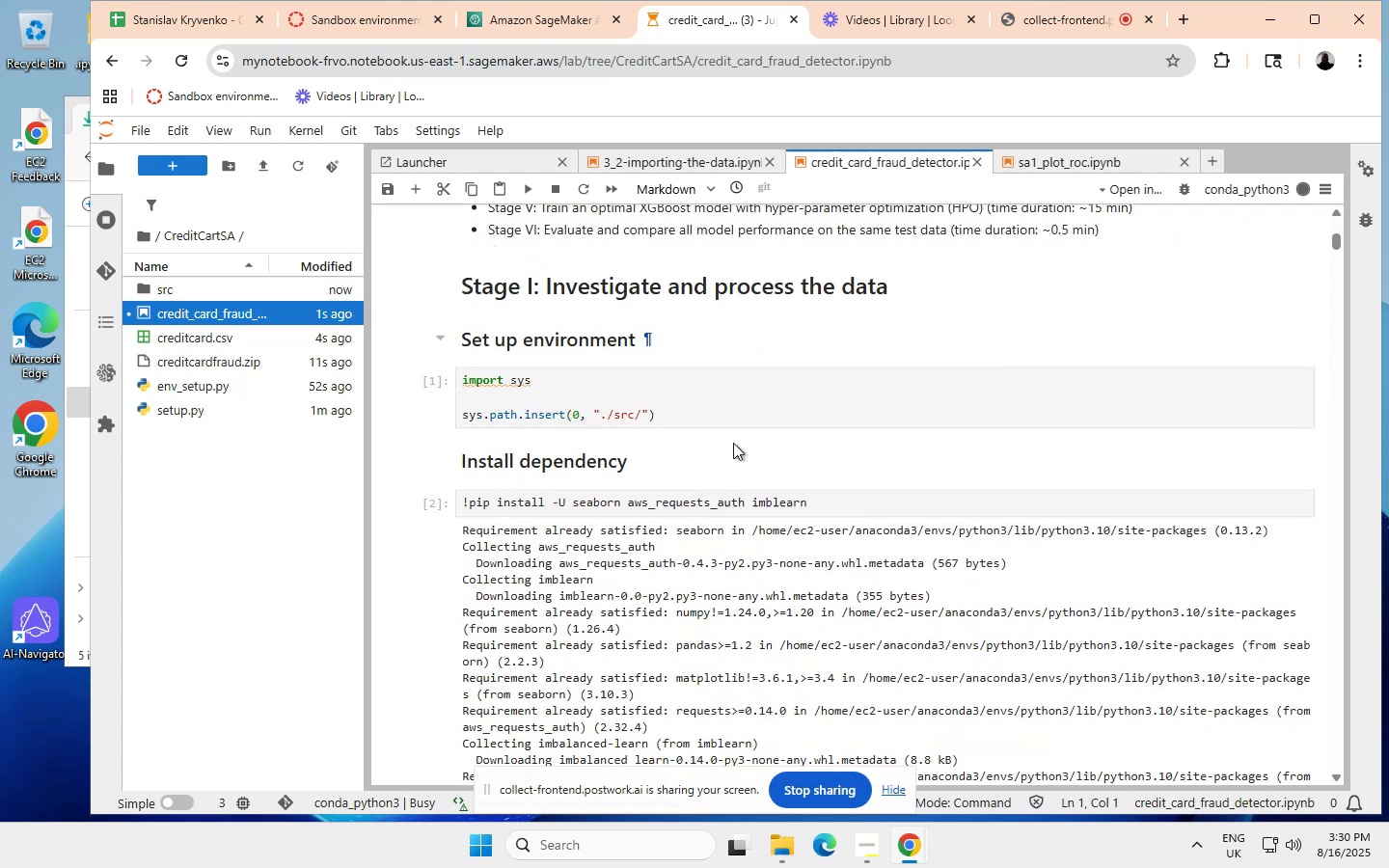 
scroll: coordinate [733, 443], scroll_direction: down, amount: 1.0
 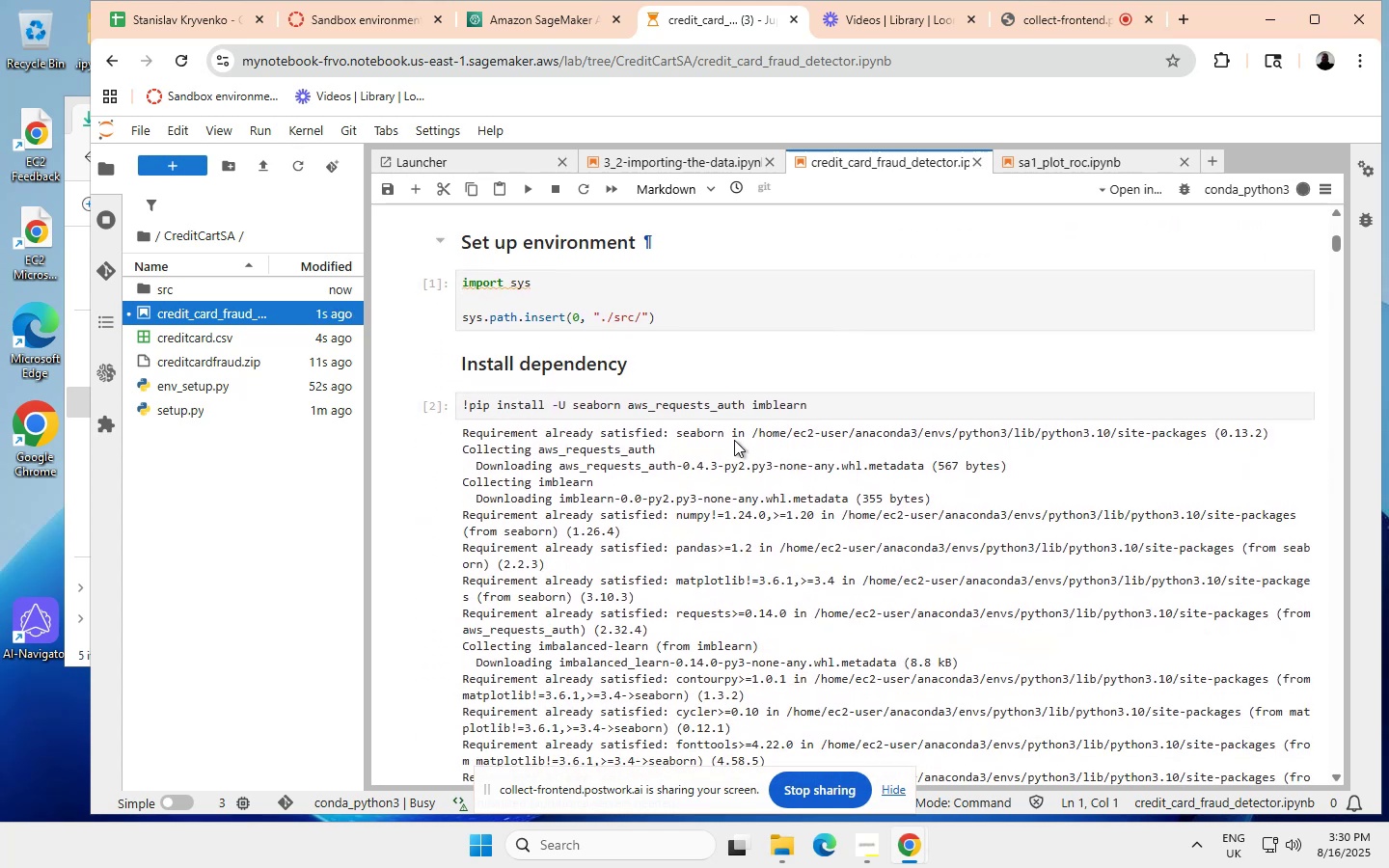 
scroll: coordinate [734, 440], scroll_direction: none, amount: 0.0
 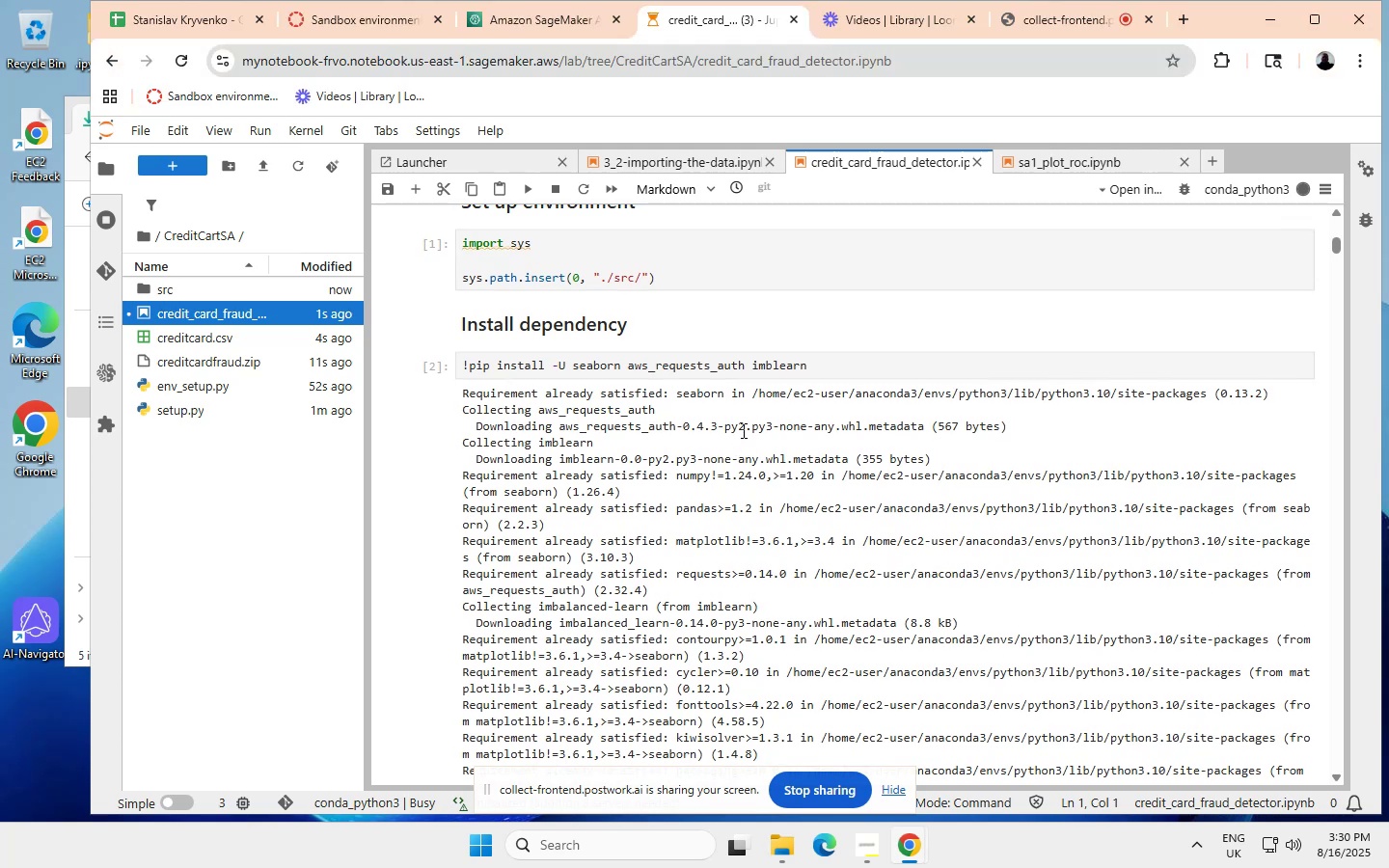 
wait(7.83)
 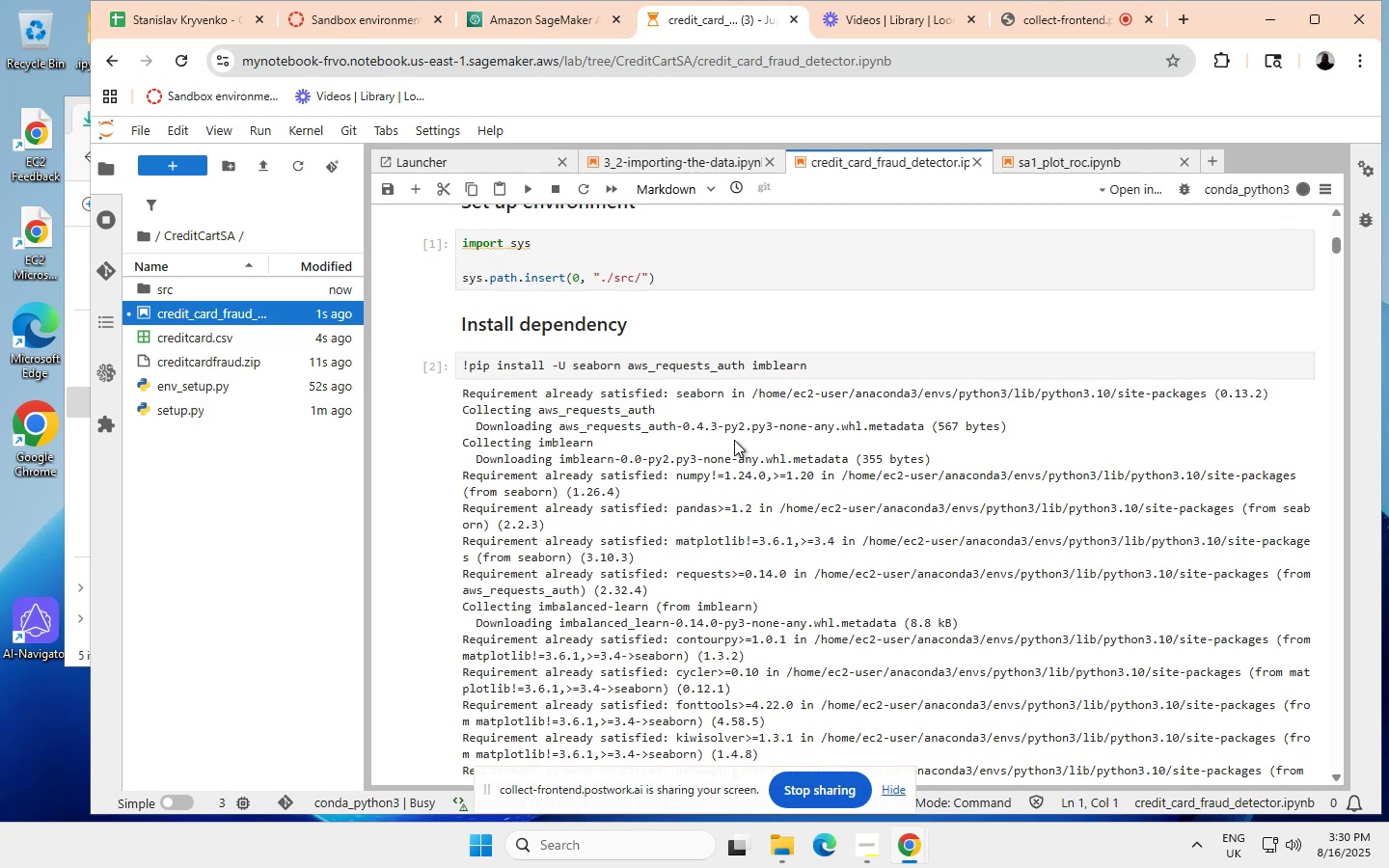 
scroll: coordinate [742, 429], scroll_direction: none, amount: 0.0
 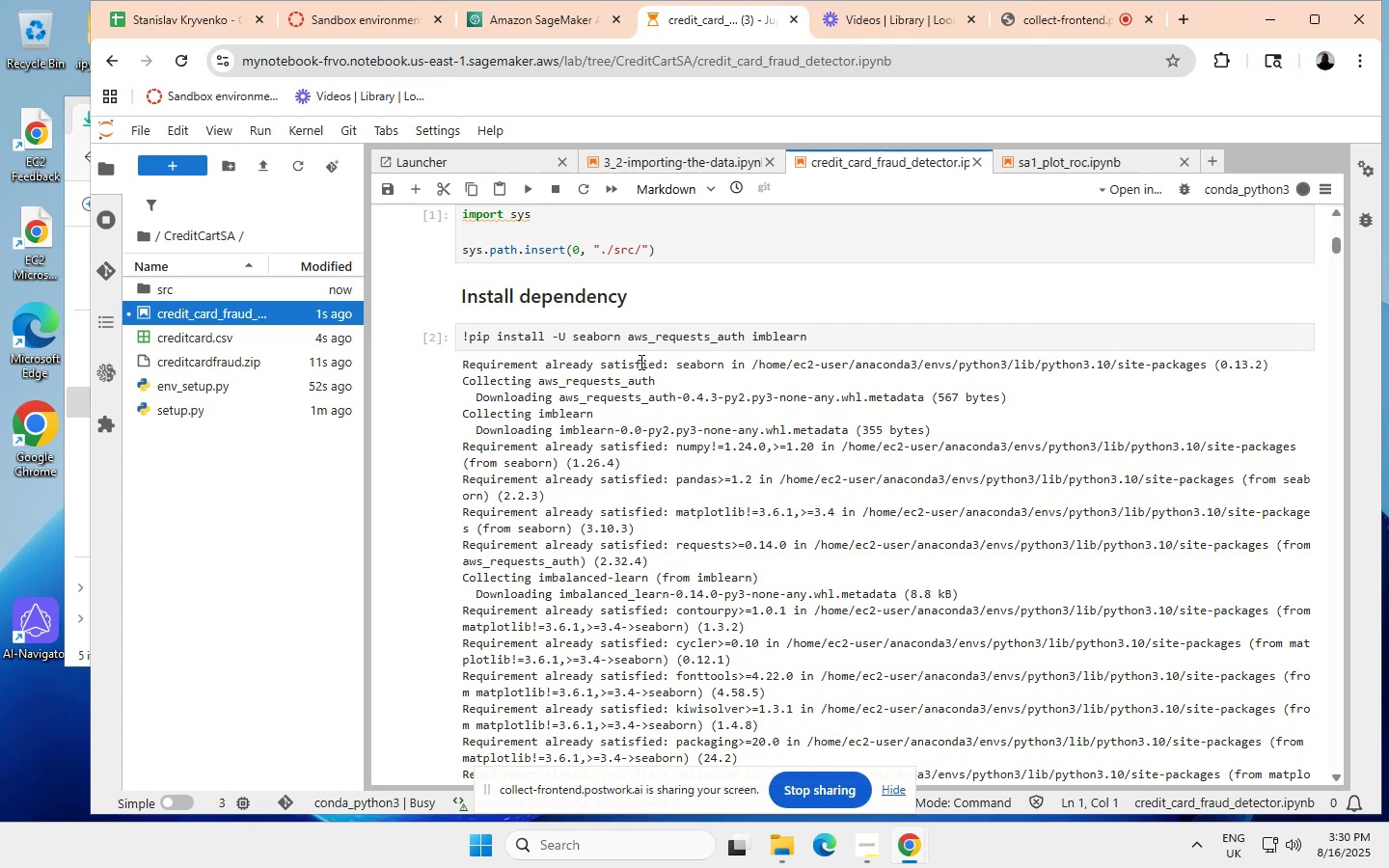 
wait(15.29)
 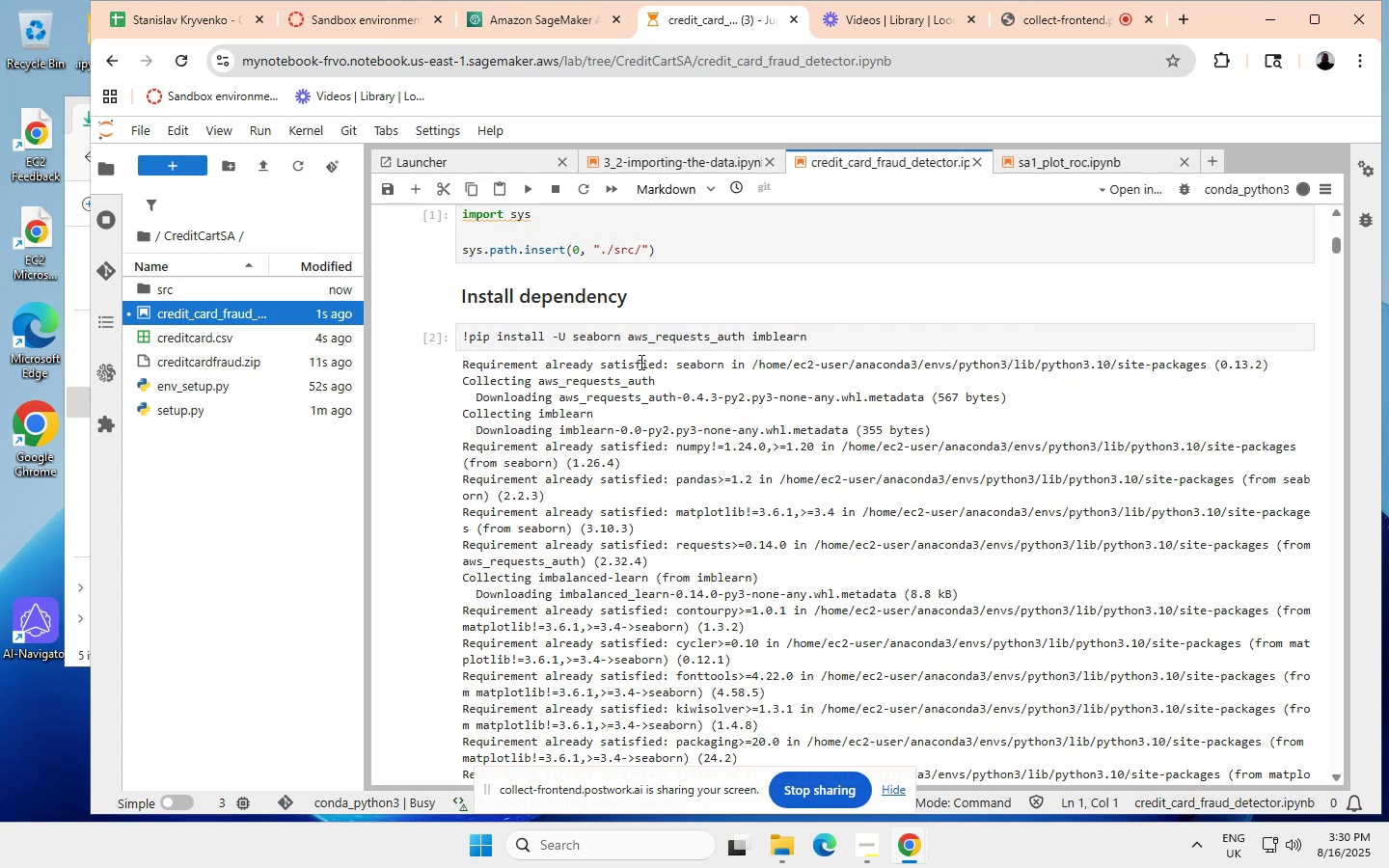 
scroll: coordinate [647, 361], scroll_direction: down, amount: 1.0
 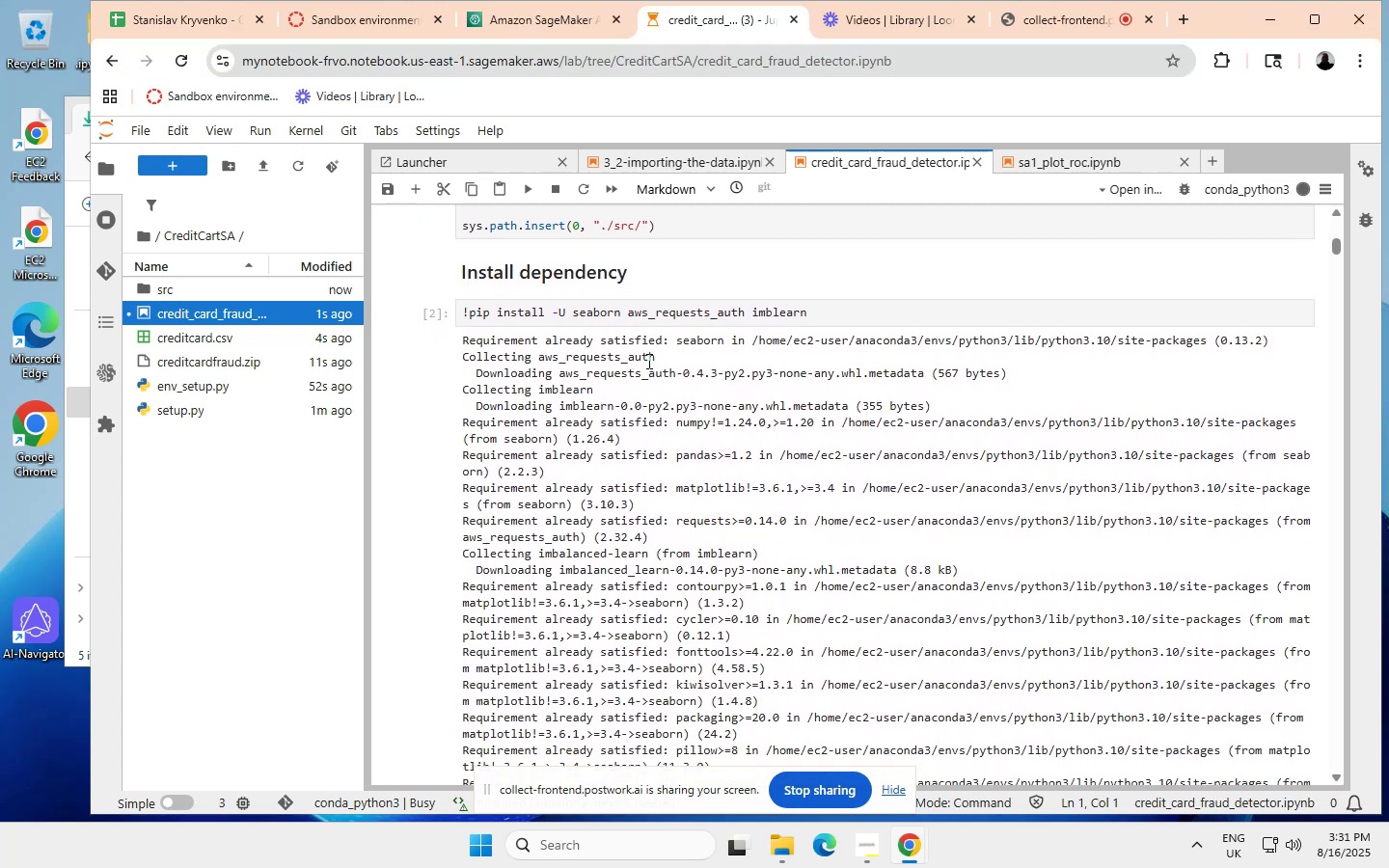 
scroll: coordinate [647, 361], scroll_direction: none, amount: 0.0
 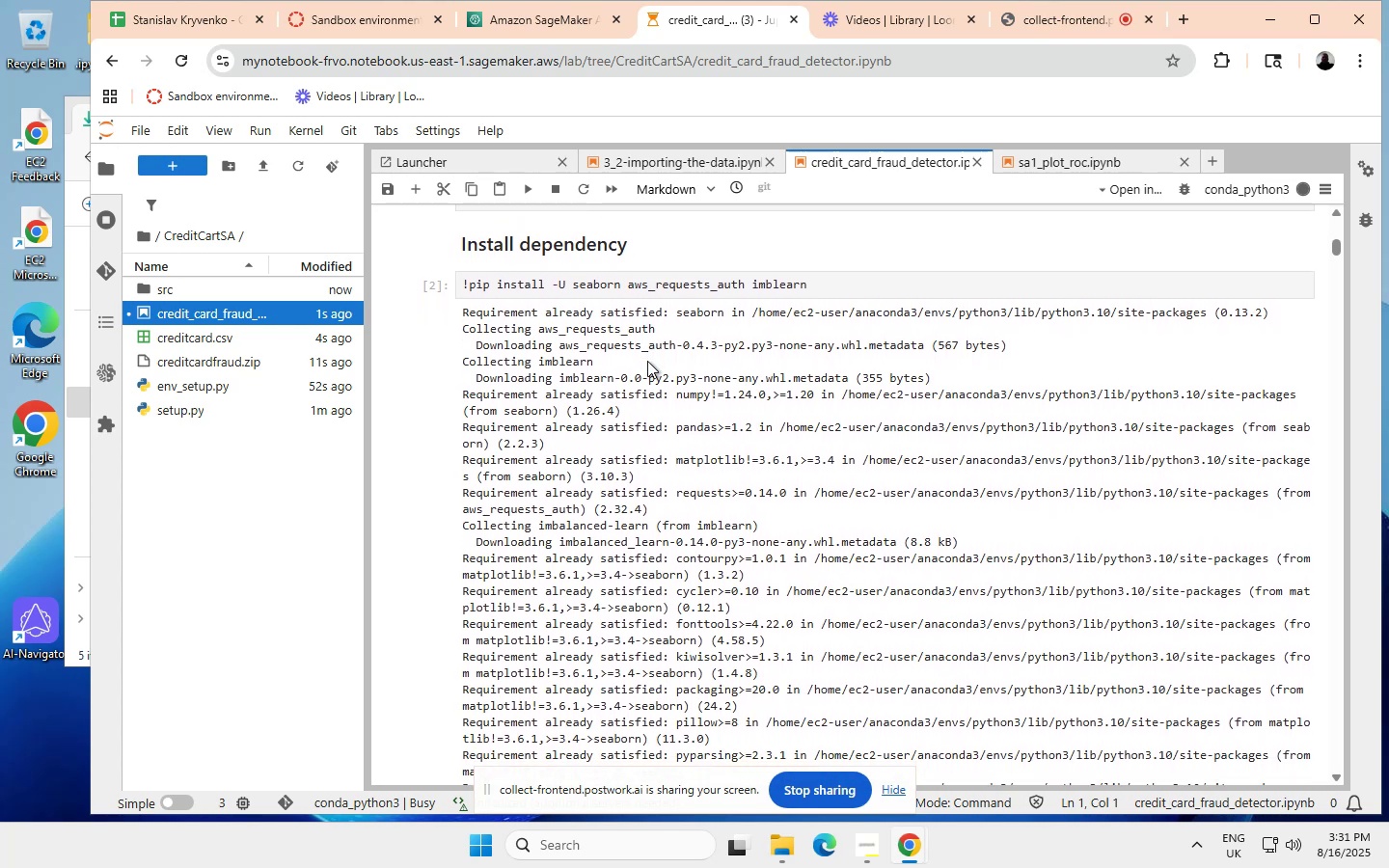 
scroll: coordinate [647, 361], scroll_direction: down, amount: 43.0
 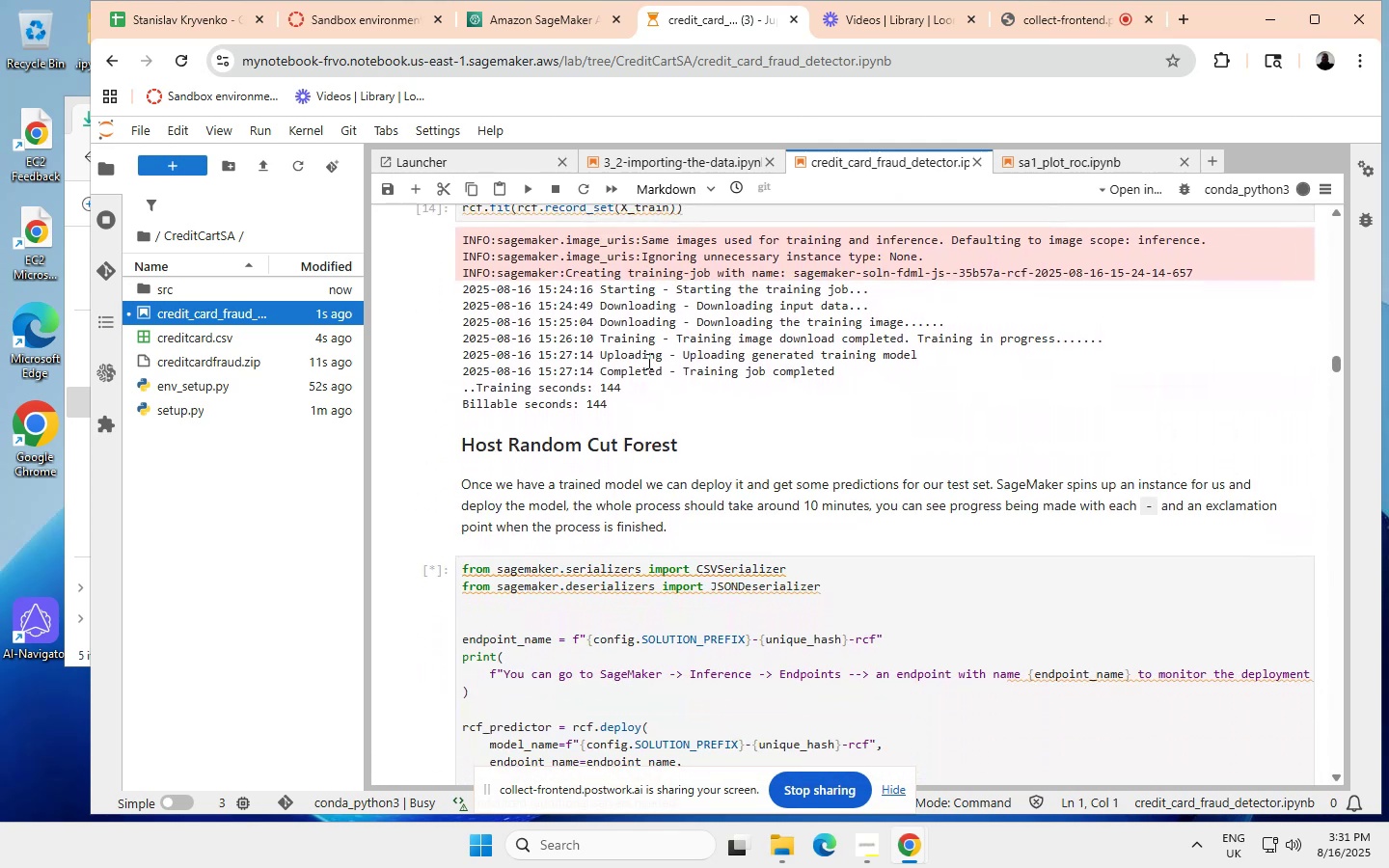 
scroll: coordinate [647, 361], scroll_direction: none, amount: 0.0
 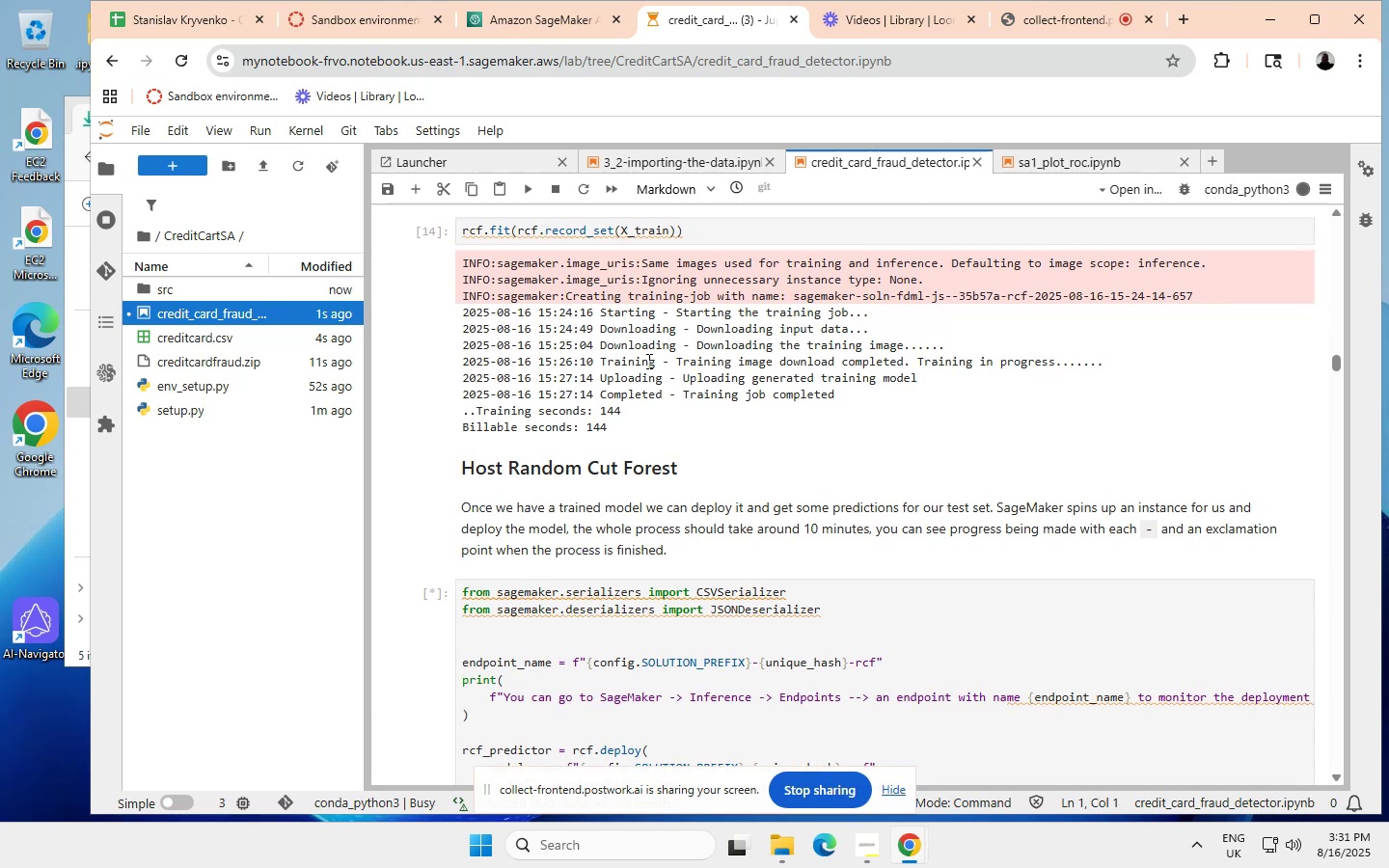 
scroll: coordinate [662, 436], scroll_direction: down, amount: 11.0
 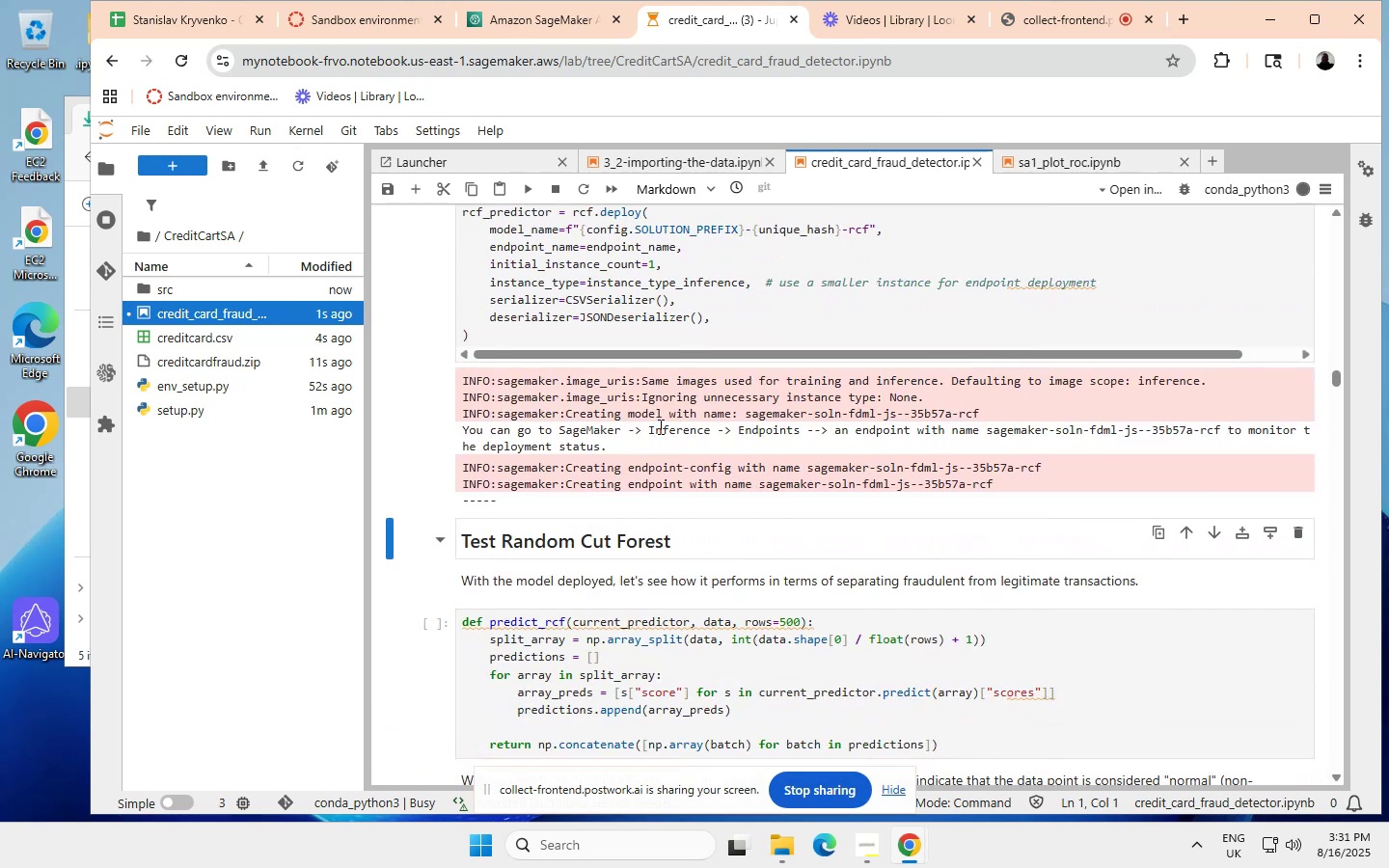 
scroll: coordinate [633, 420], scroll_direction: up, amount: 49.0
 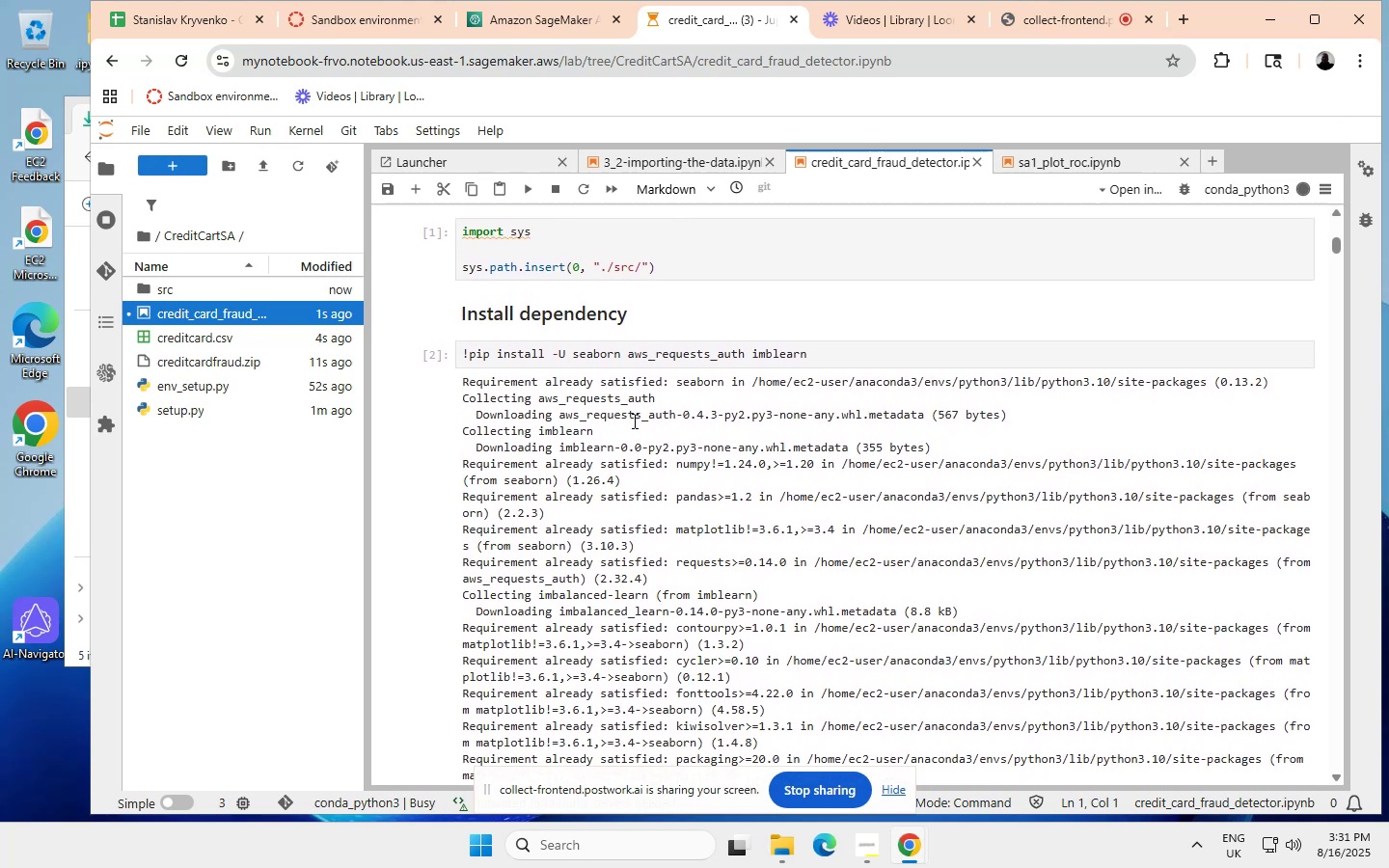 
scroll: coordinate [629, 438], scroll_direction: none, amount: 0.0
 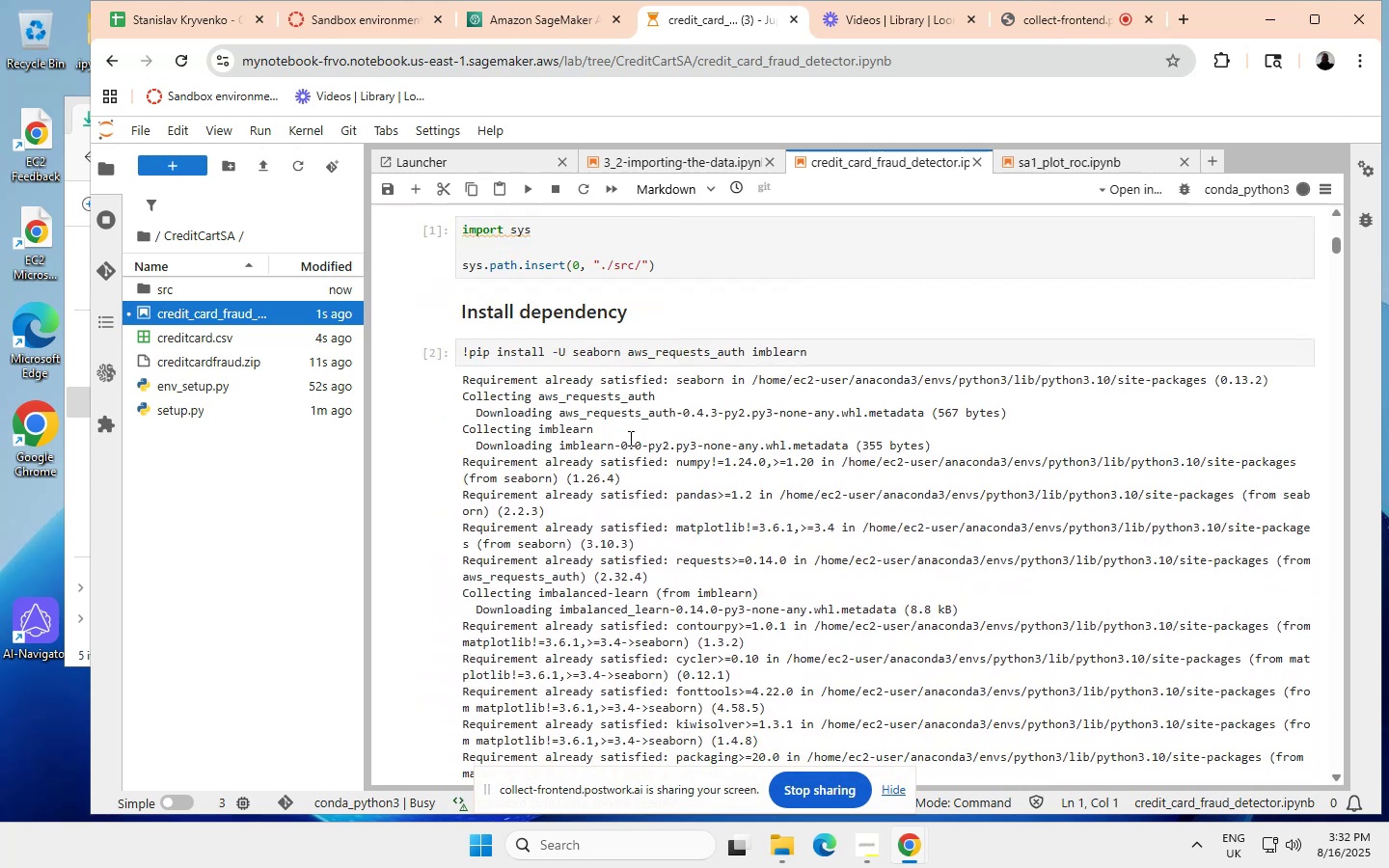 
scroll: coordinate [629, 438], scroll_direction: down, amount: 10.0
 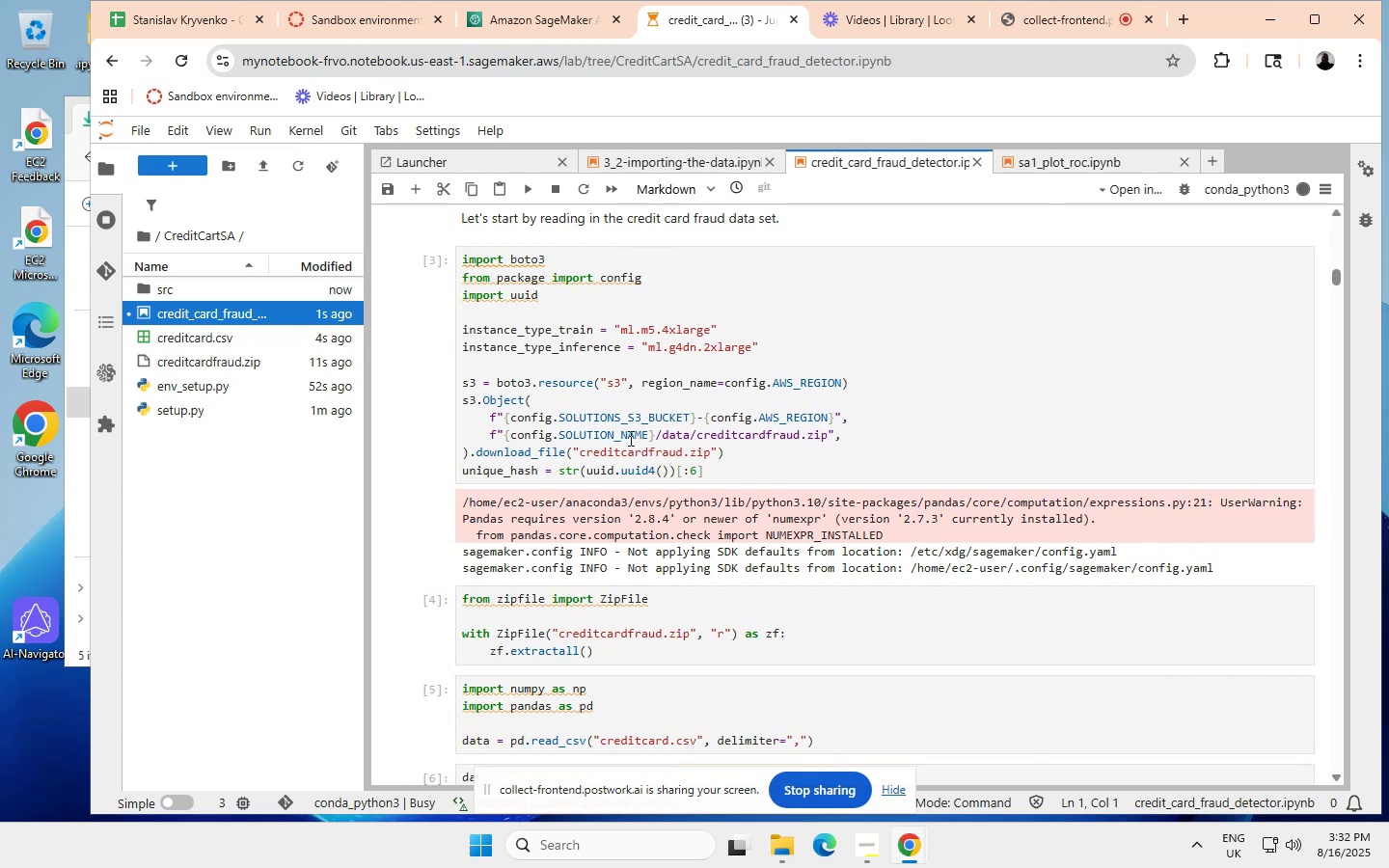 
wait(13.04)
 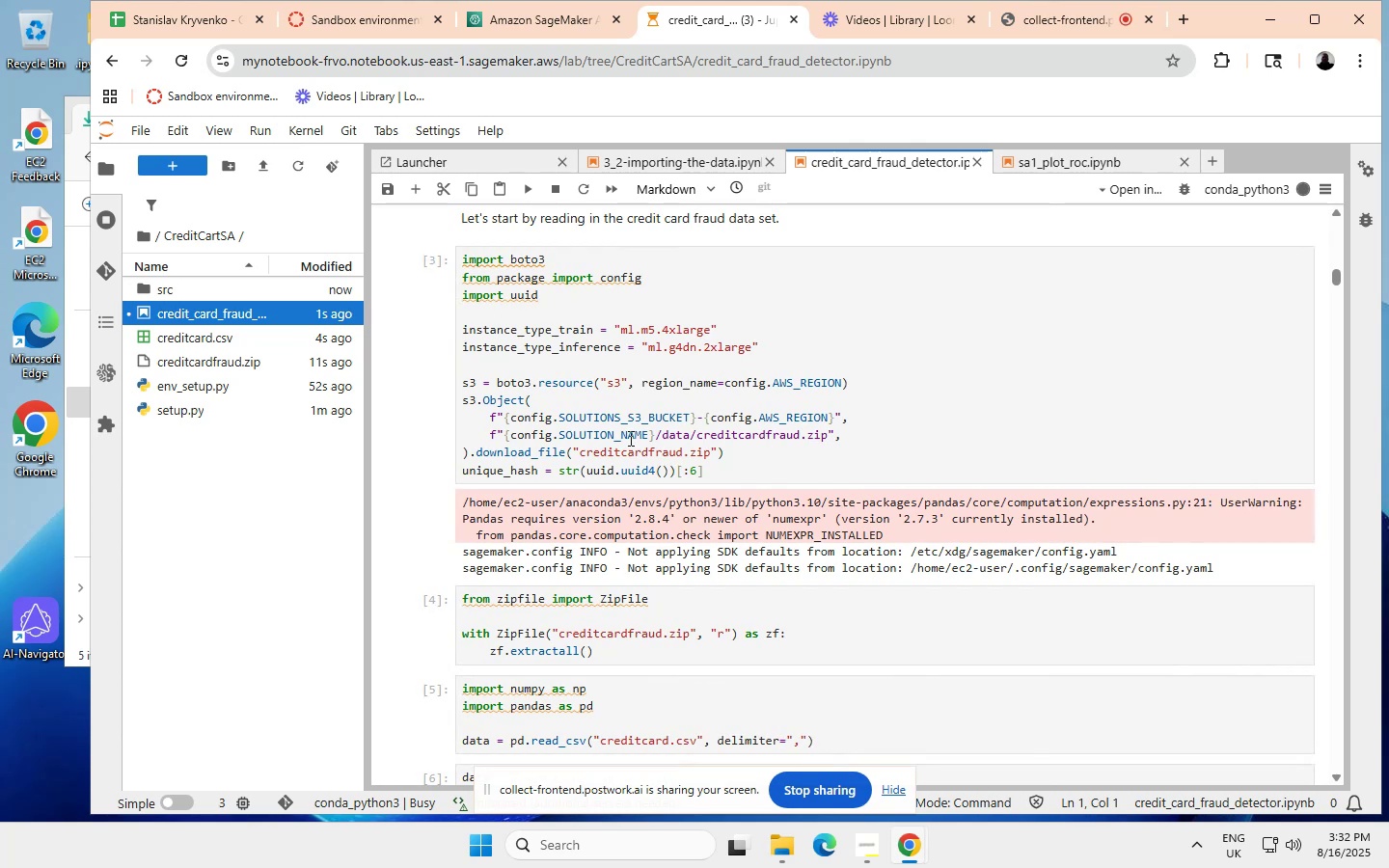 
scroll: coordinate [706, 467], scroll_direction: down, amount: 2.0
 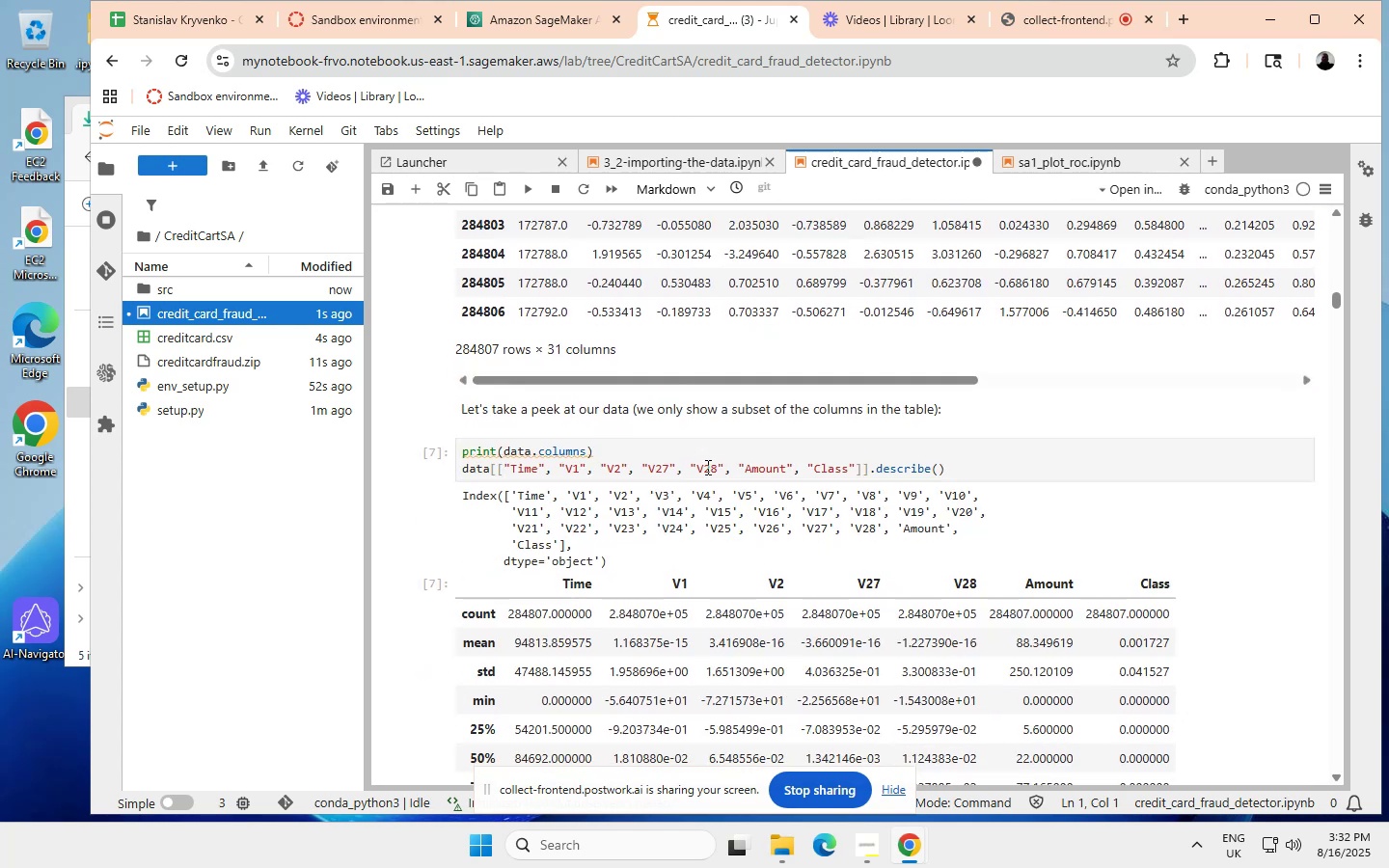 
scroll: coordinate [706, 467], scroll_direction: up, amount: 2.0
 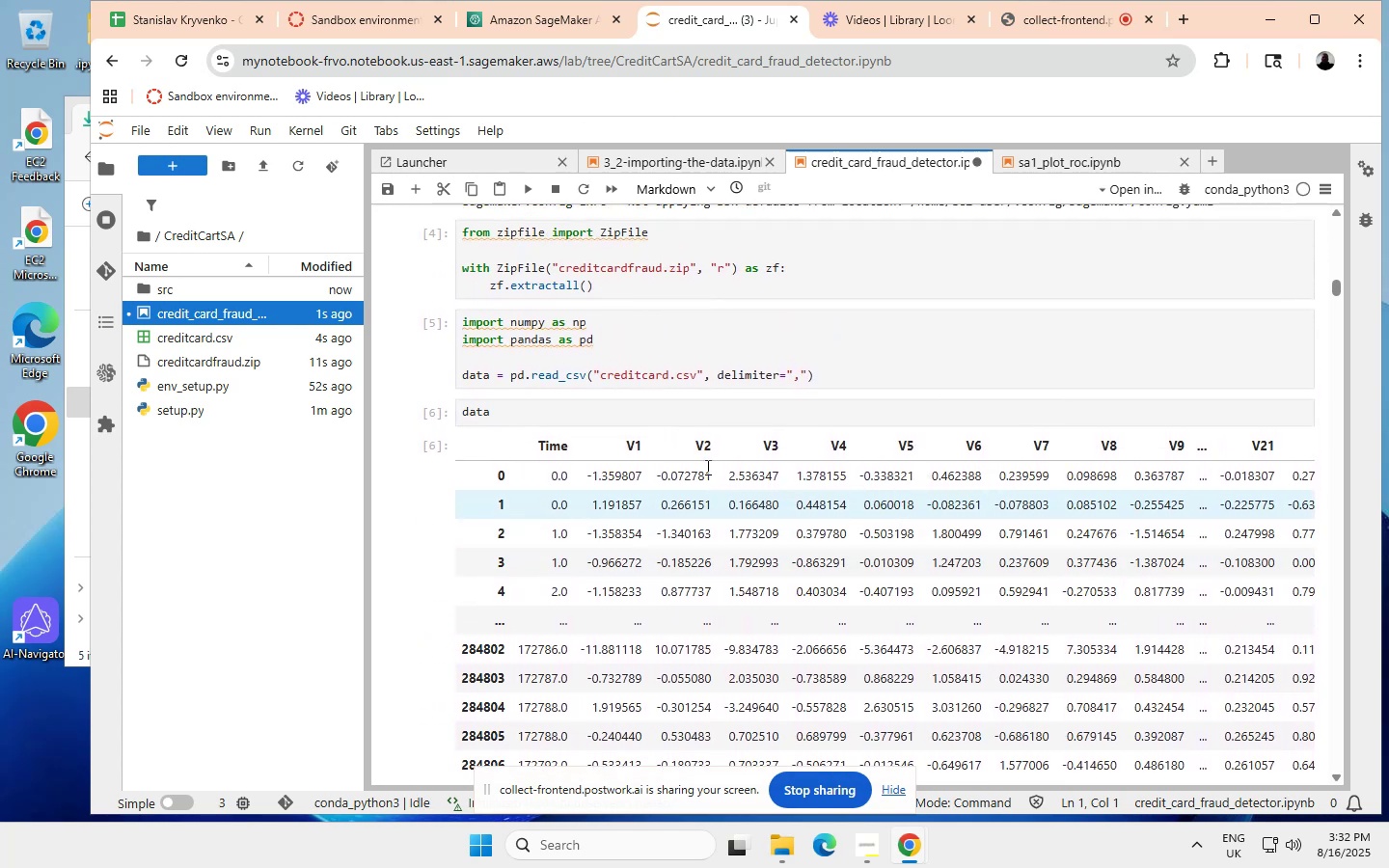 
scroll: coordinate [706, 467], scroll_direction: none, amount: 0.0
 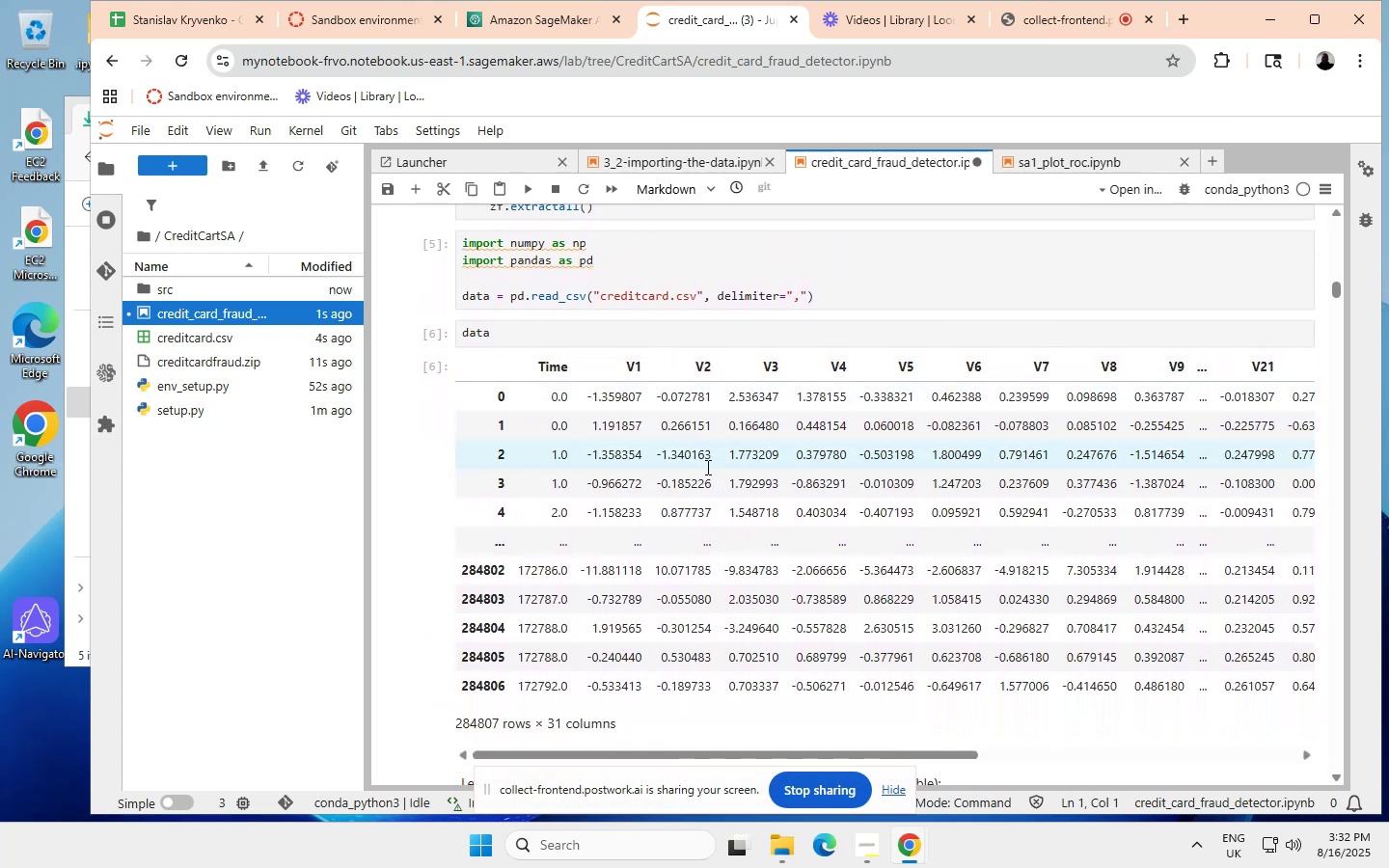 
scroll: coordinate [701, 468], scroll_direction: down, amount: 9.0
 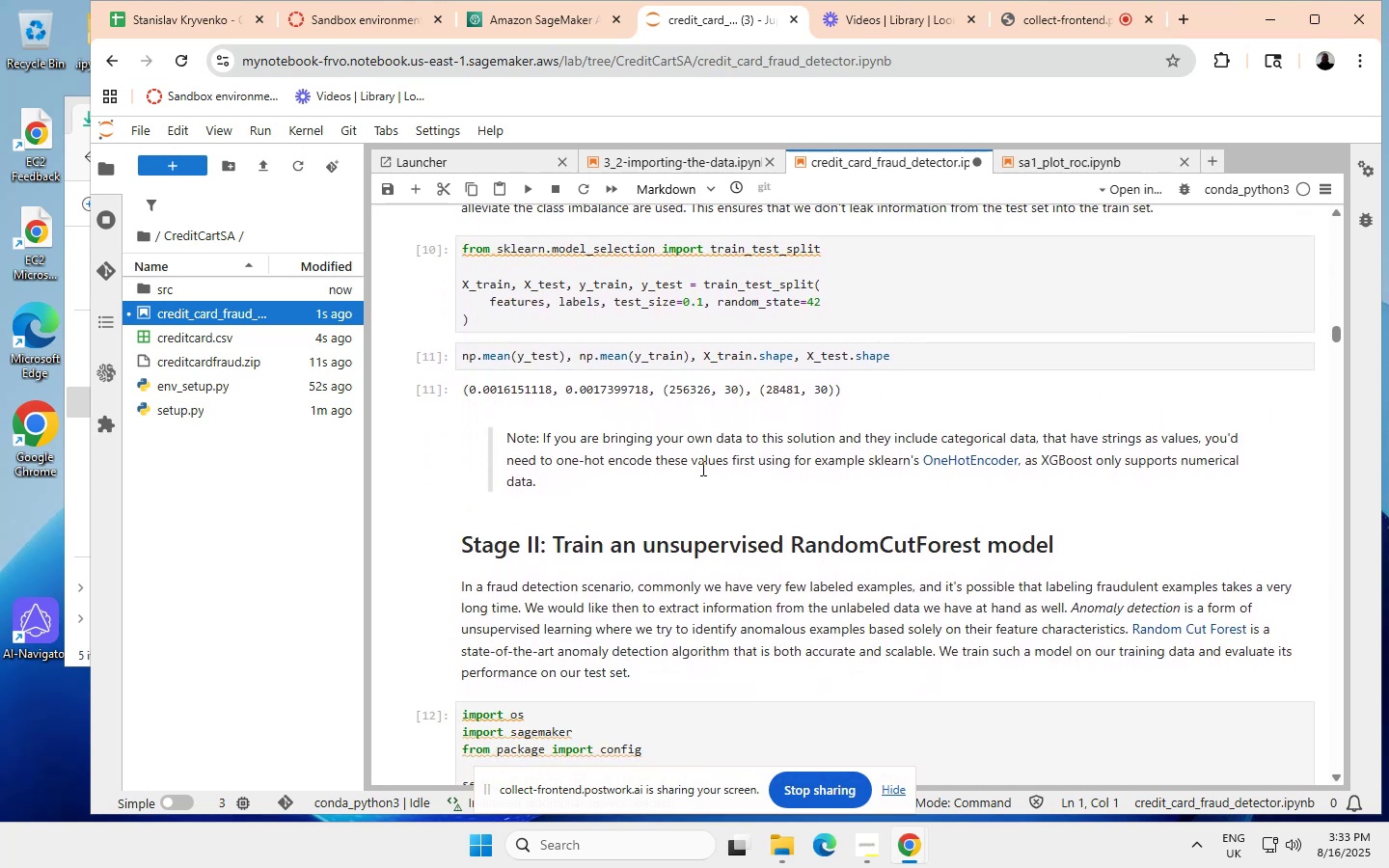 
scroll: coordinate [701, 468], scroll_direction: none, amount: 0.0
 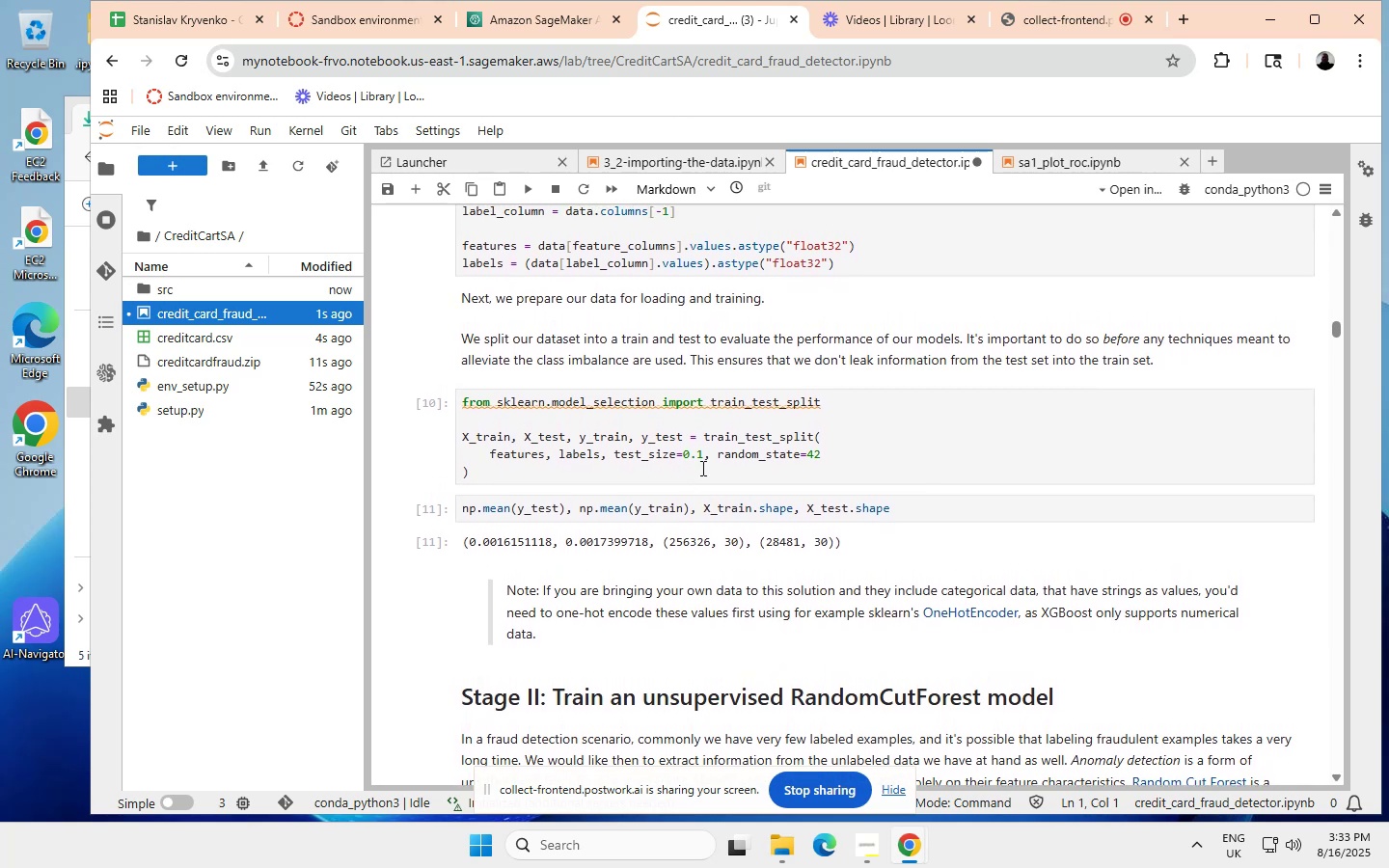 
scroll: coordinate [701, 468], scroll_direction: down, amount: 3.0
 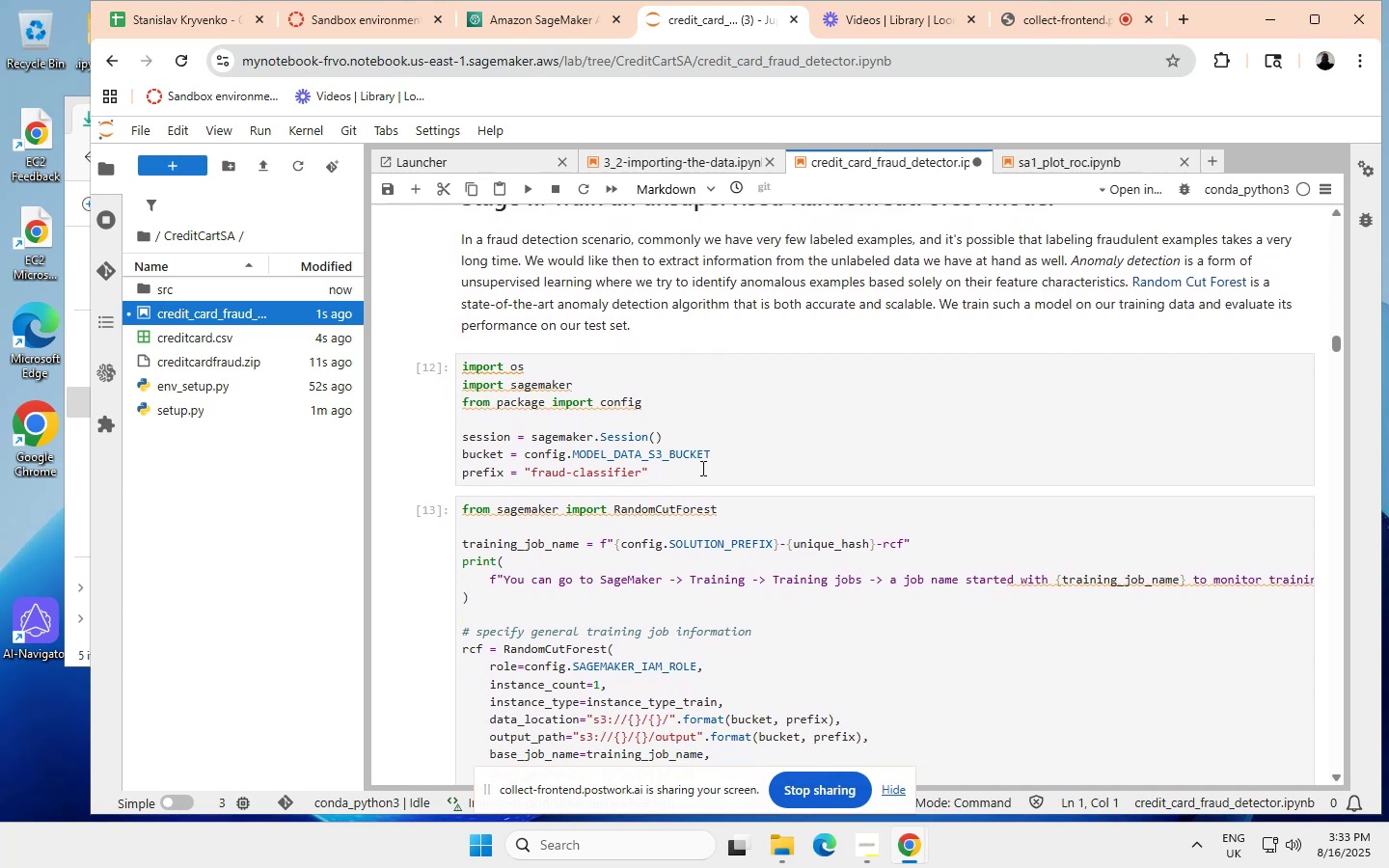 
scroll: coordinate [701, 468], scroll_direction: none, amount: 0.0
 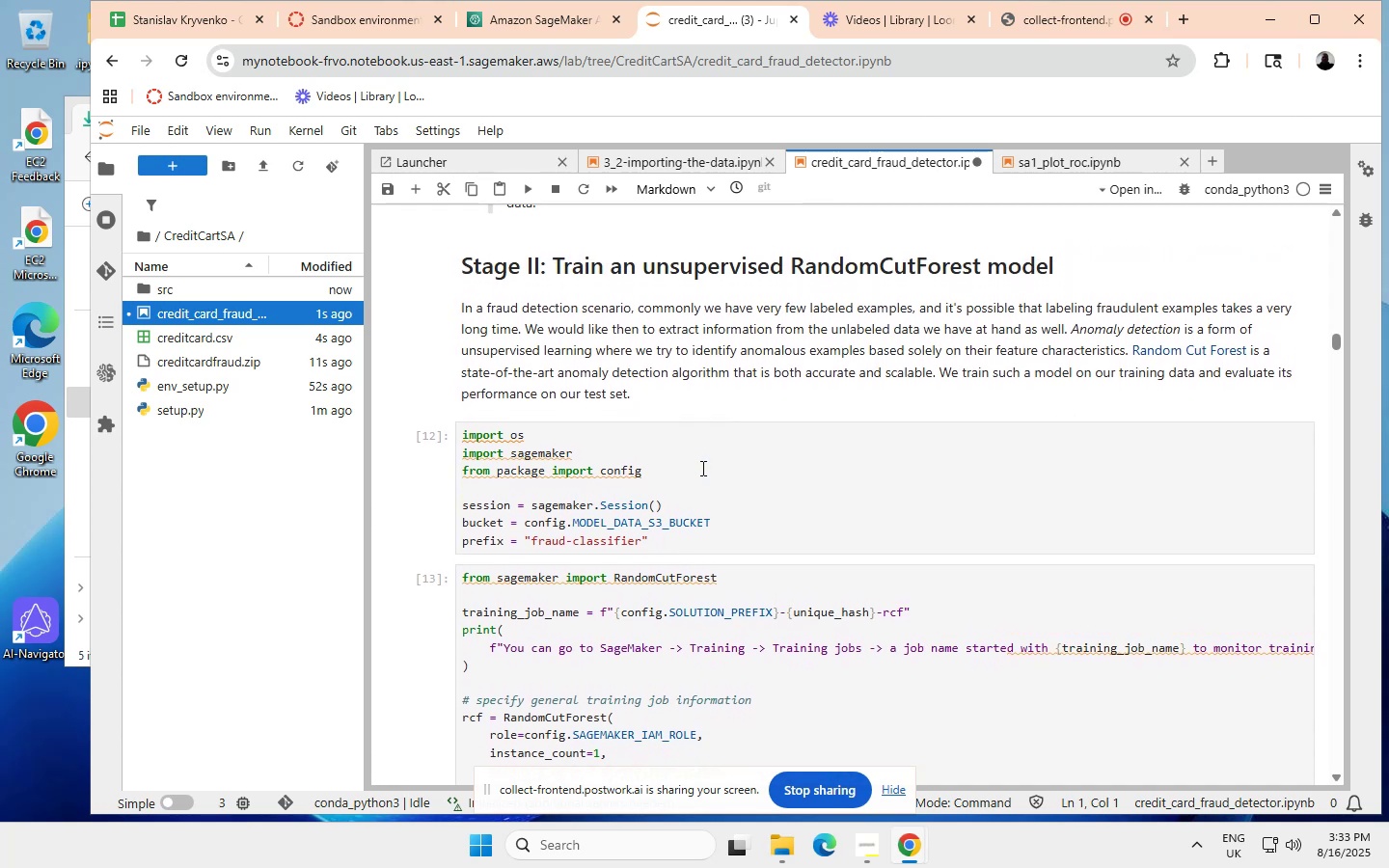 
scroll: coordinate [701, 468], scroll_direction: down, amount: 8.0
 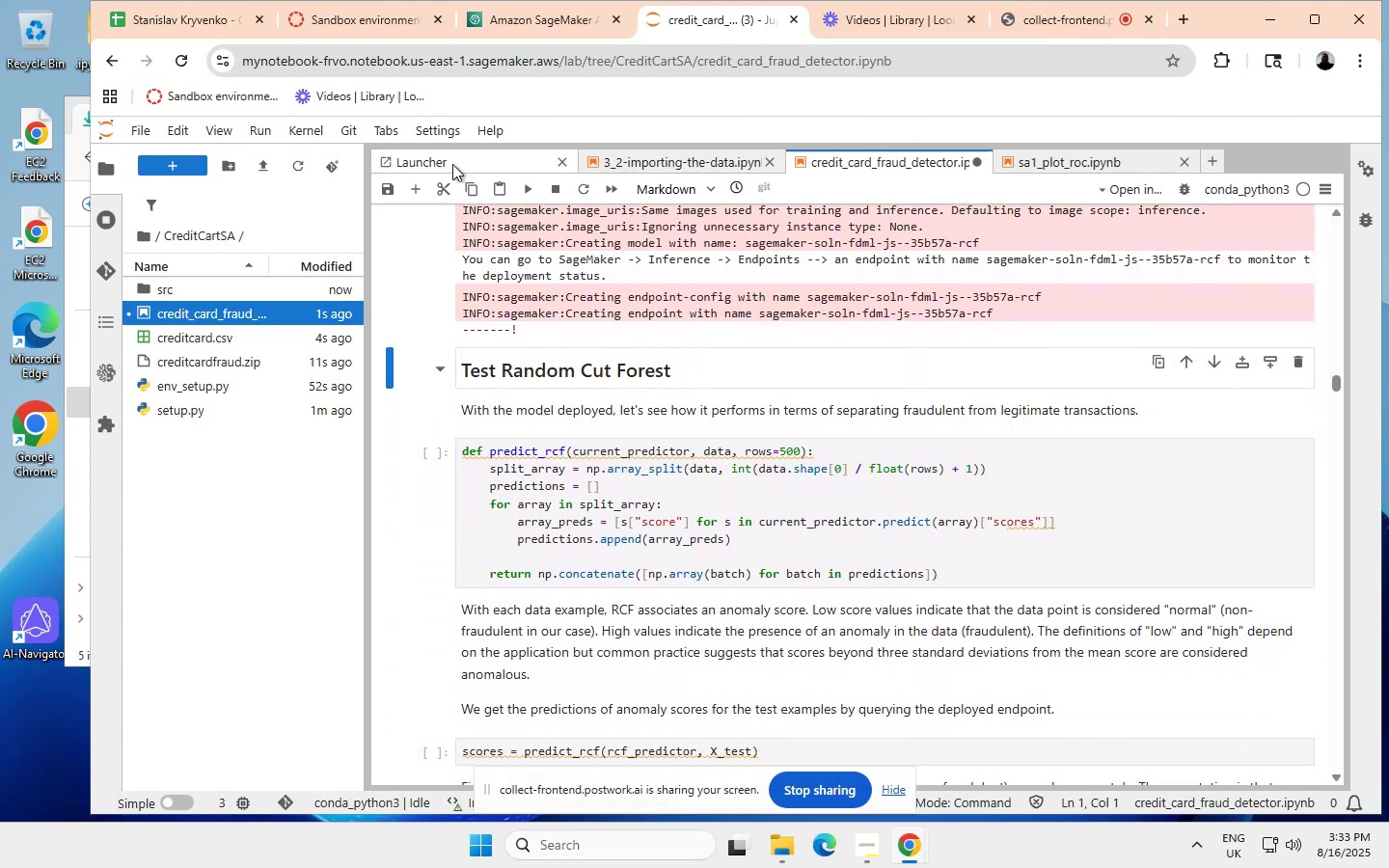 
left_click([526, 180])
 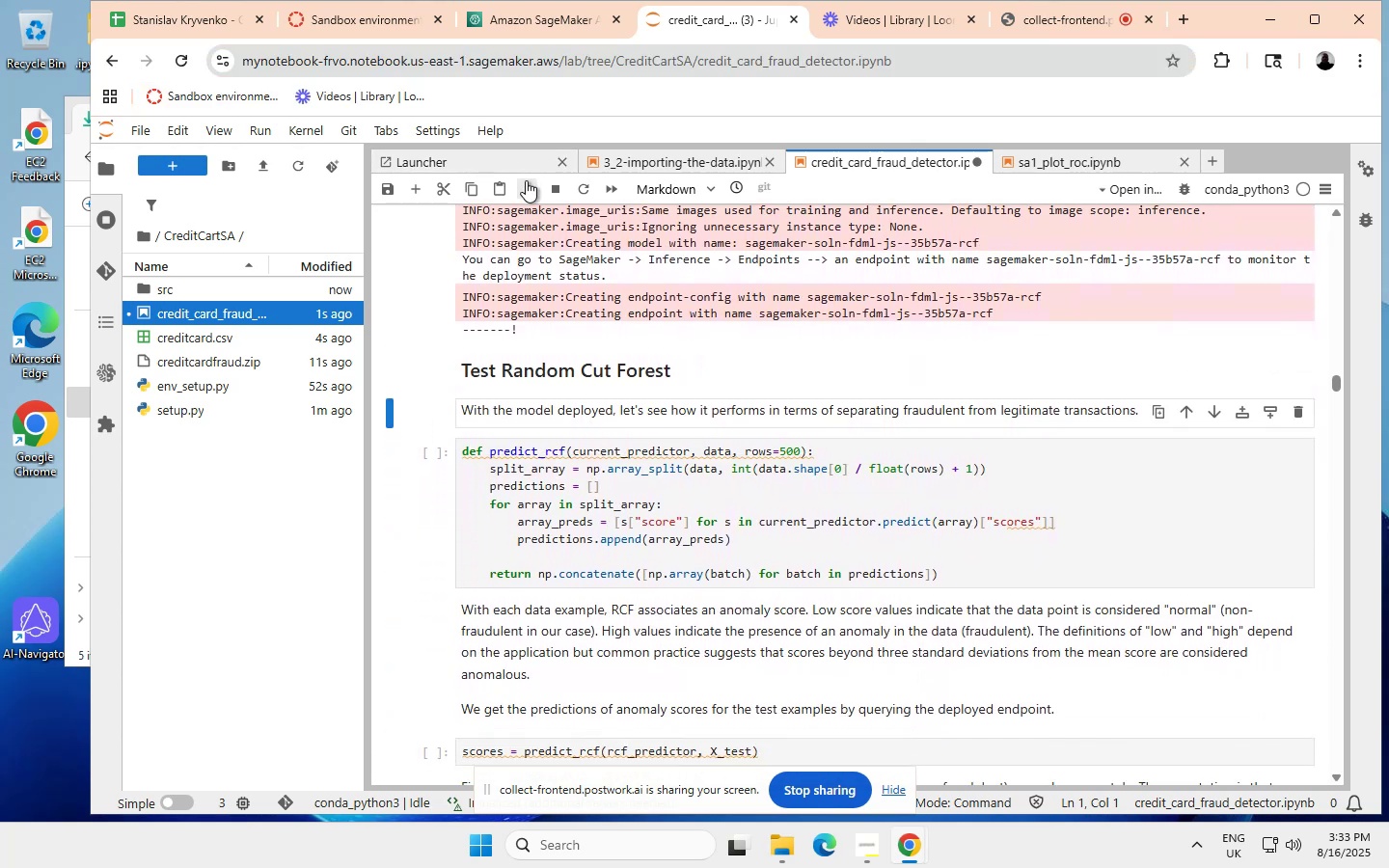 
left_click([526, 180])
 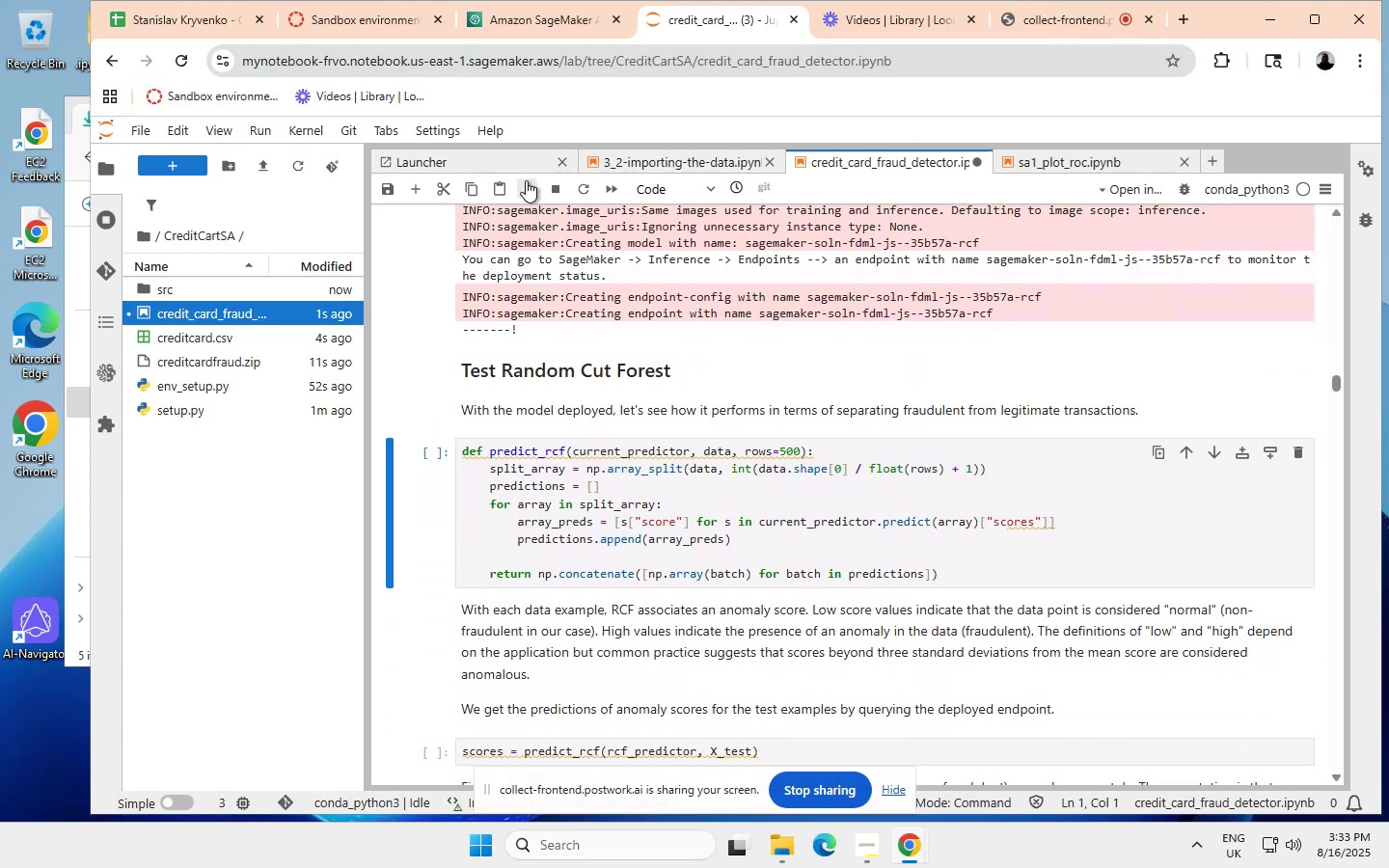 
left_click([526, 180])
 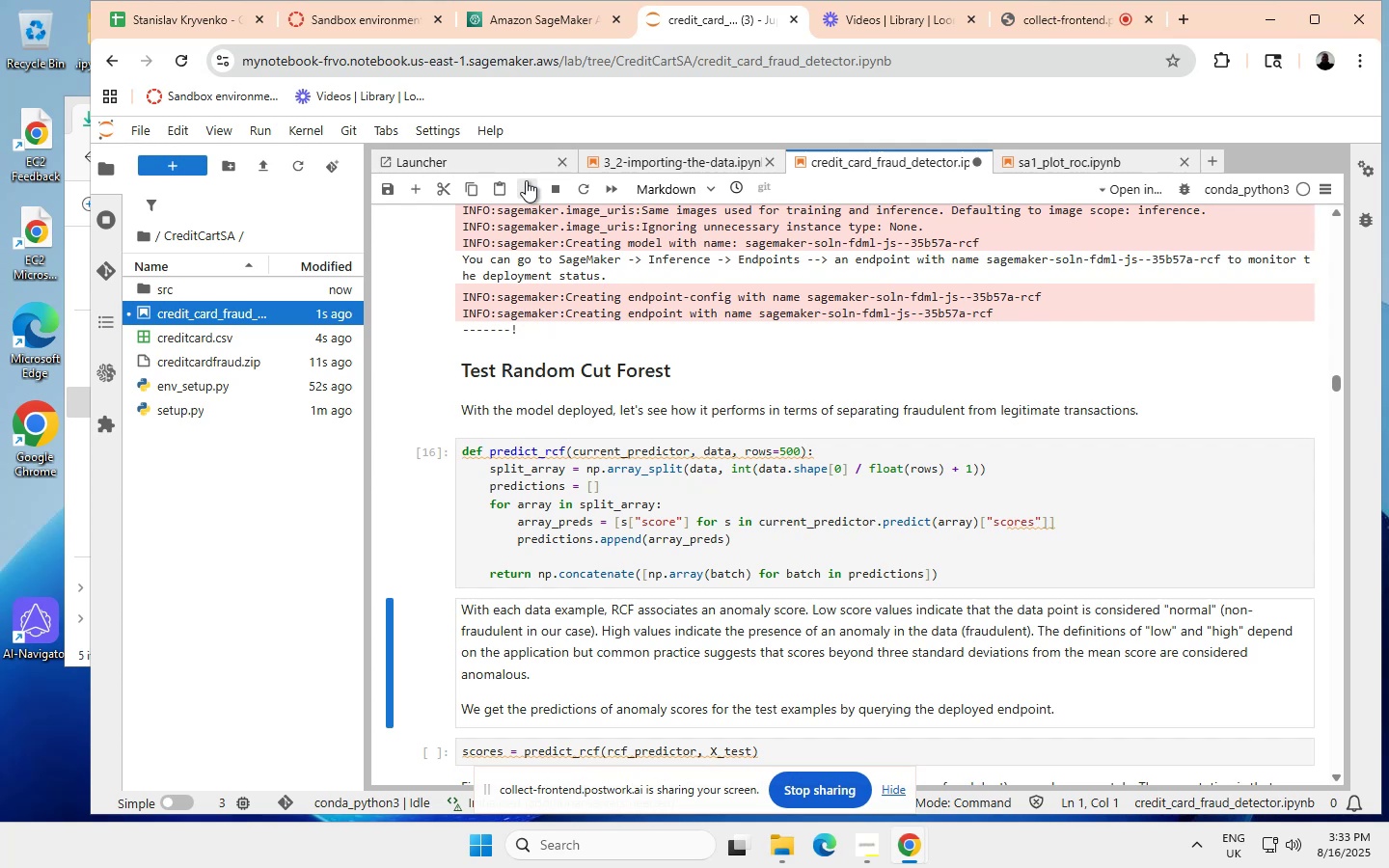 
scroll: coordinate [586, 479], scroll_direction: down, amount: 1.0
 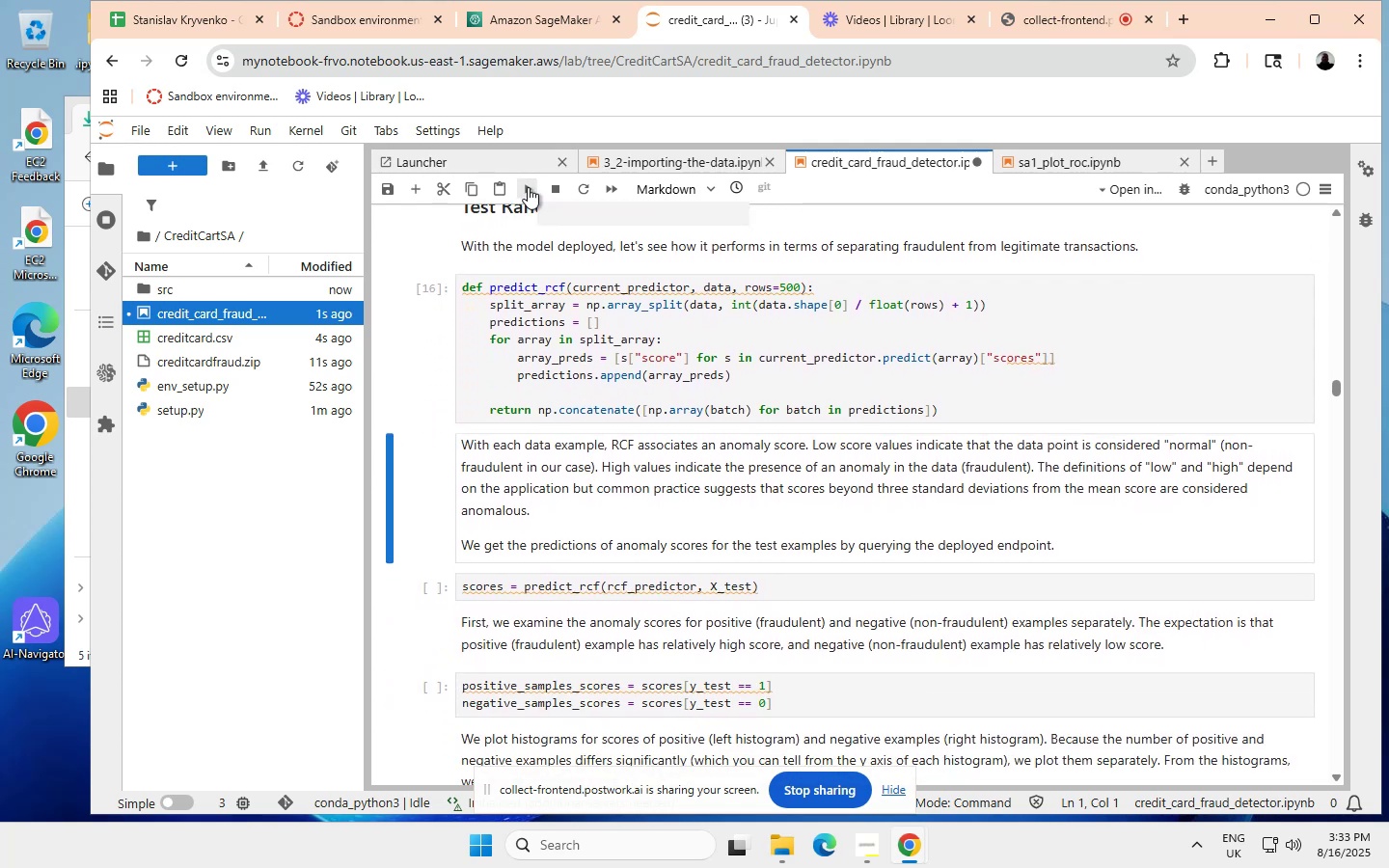 
wait(8.01)
 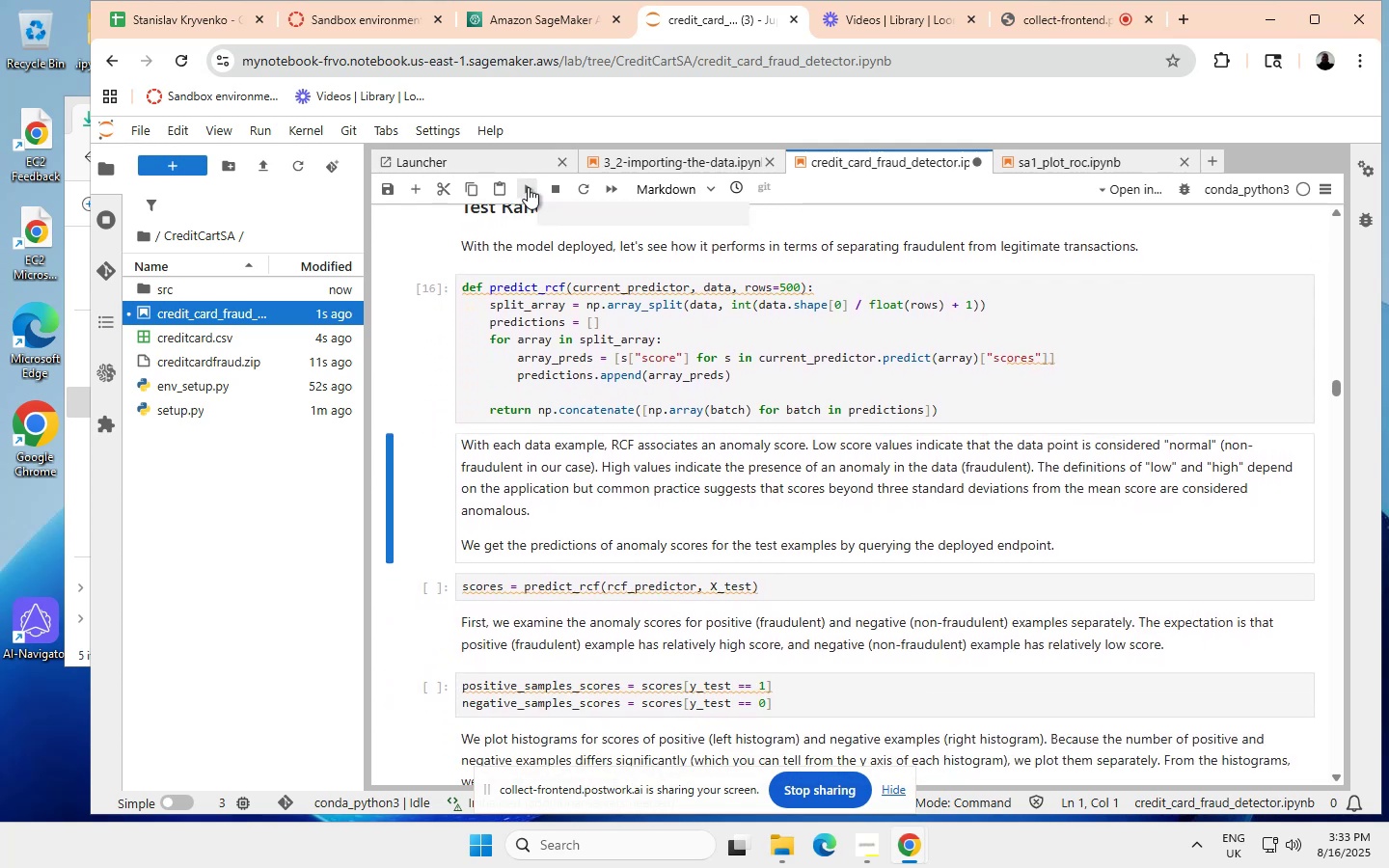 
scroll: coordinate [535, 265], scroll_direction: none, amount: 0.0
 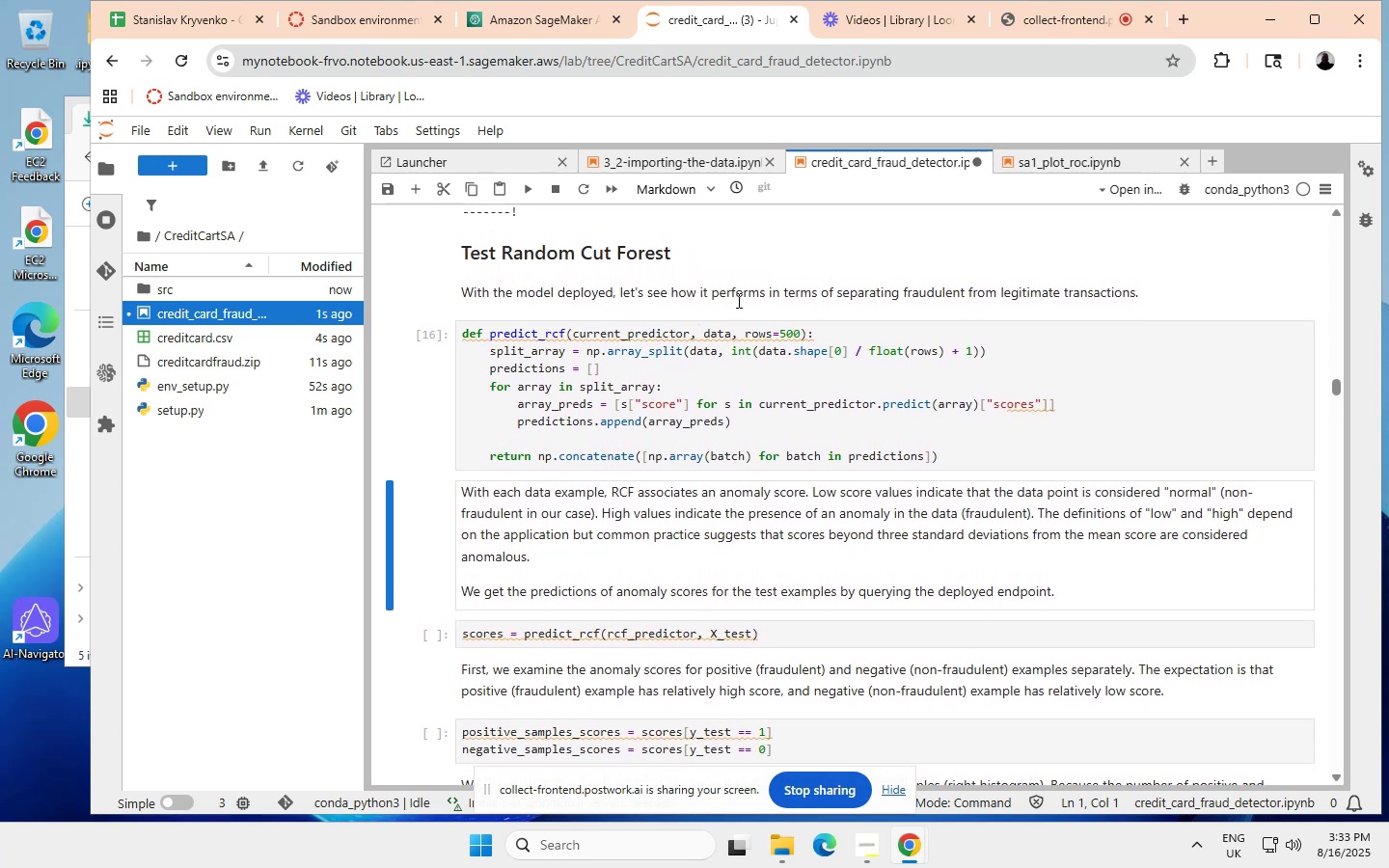 
wait(5.37)
 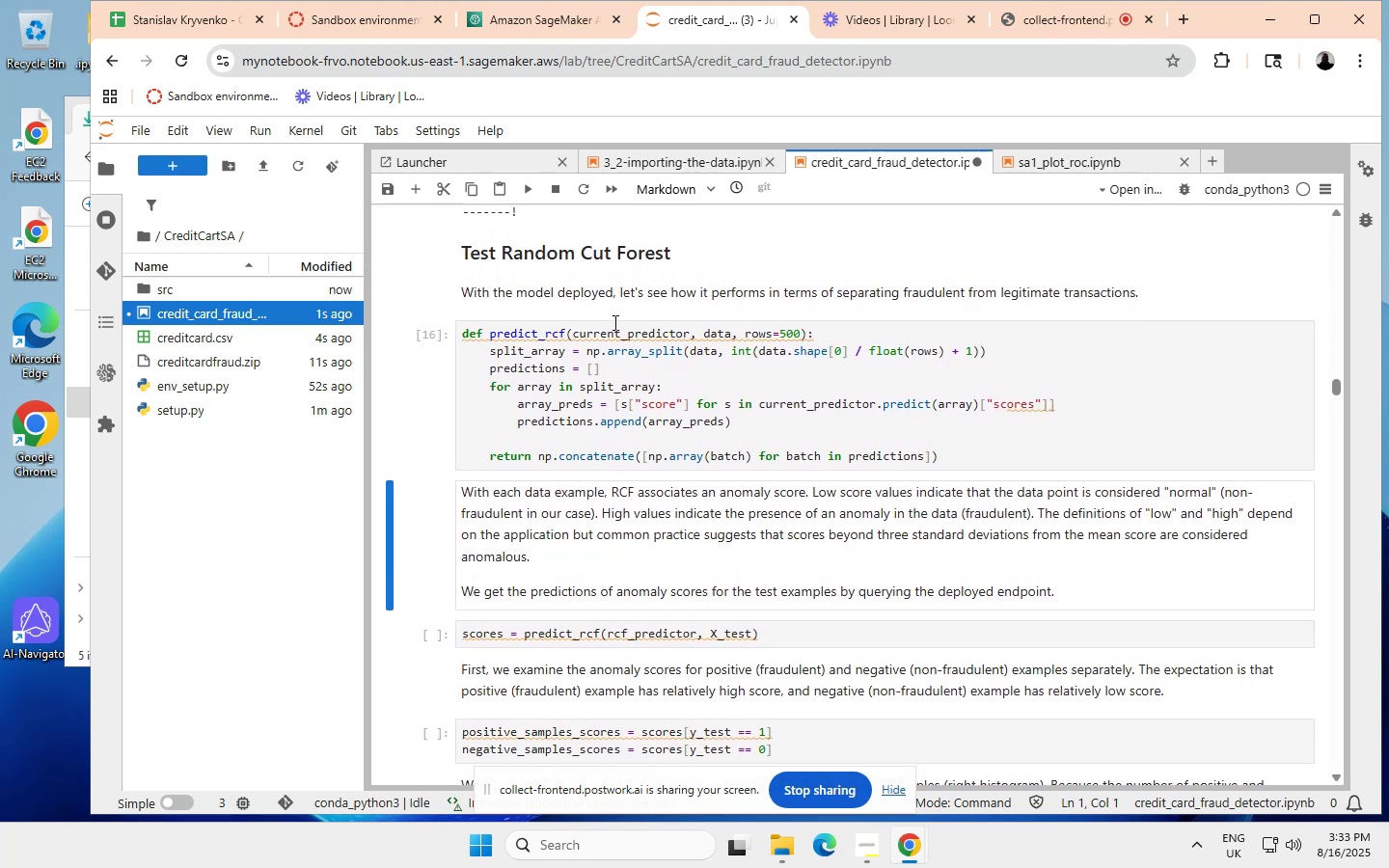 
scroll: coordinate [741, 302], scroll_direction: none, amount: 0.0
 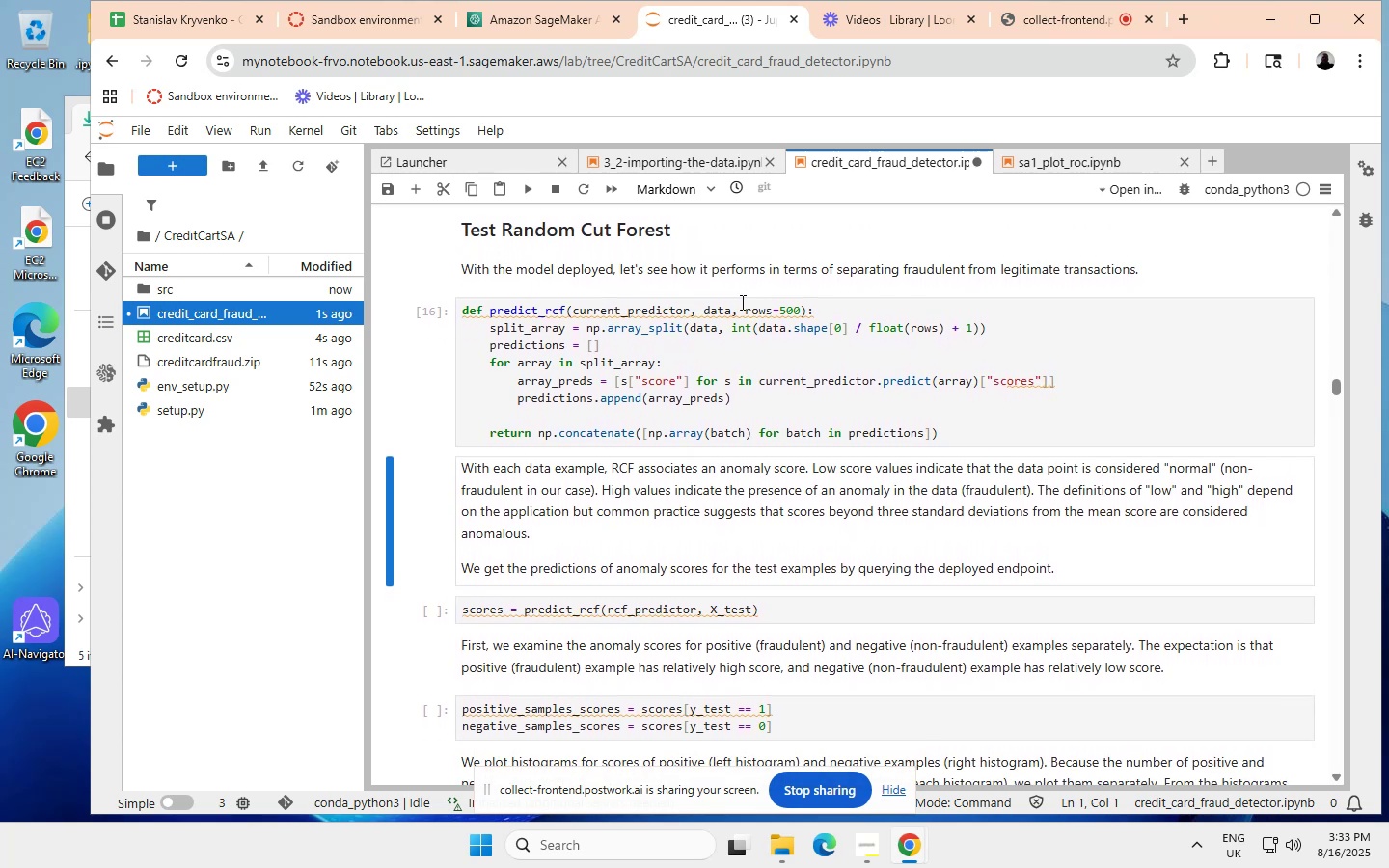 
scroll: coordinate [741, 302], scroll_direction: down, amount: 1.0
 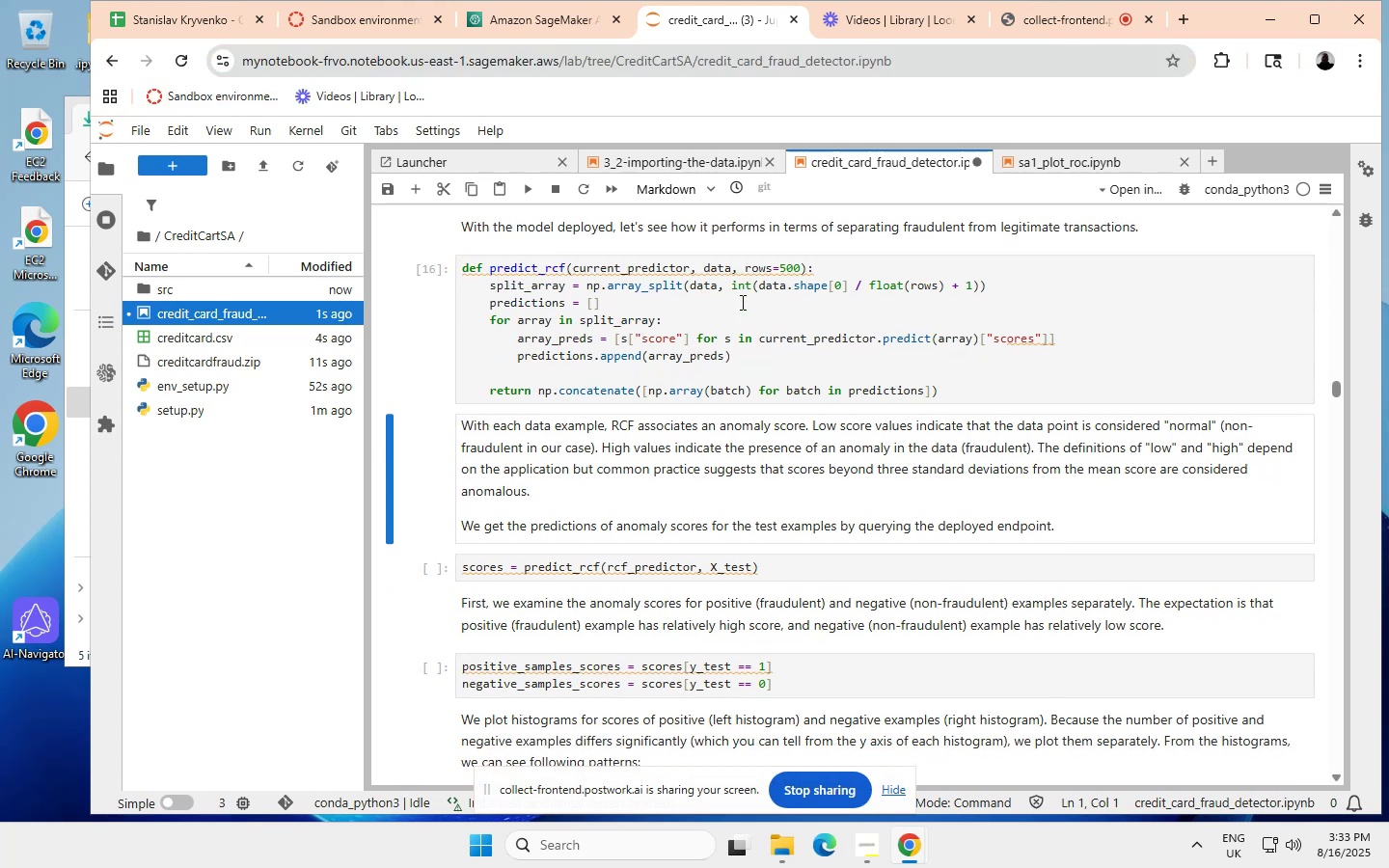 
scroll: coordinate [709, 333], scroll_direction: none, amount: 0.0
 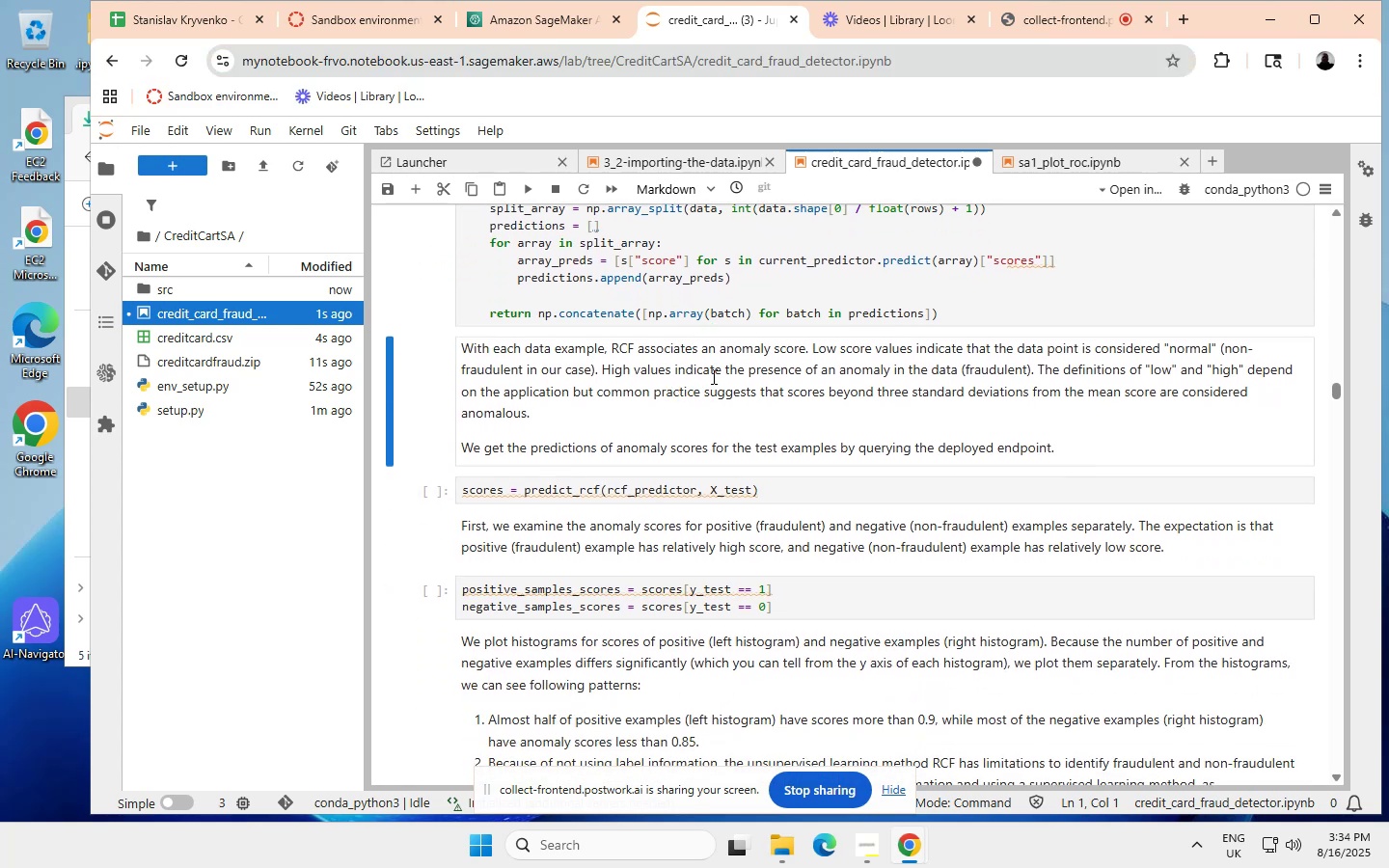 
scroll: coordinate [722, 374], scroll_direction: down, amount: 1.0
 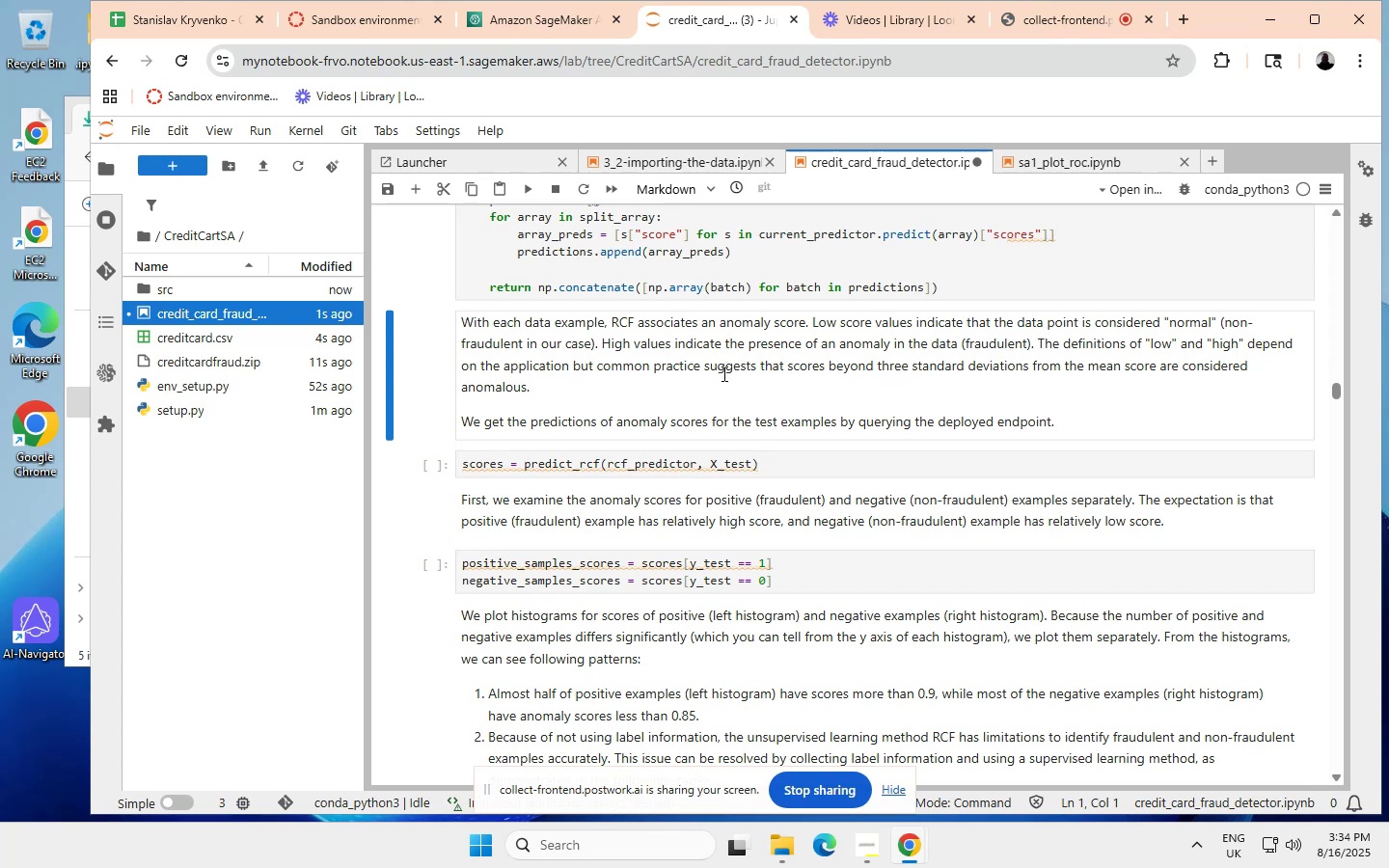 
wait(9.68)
 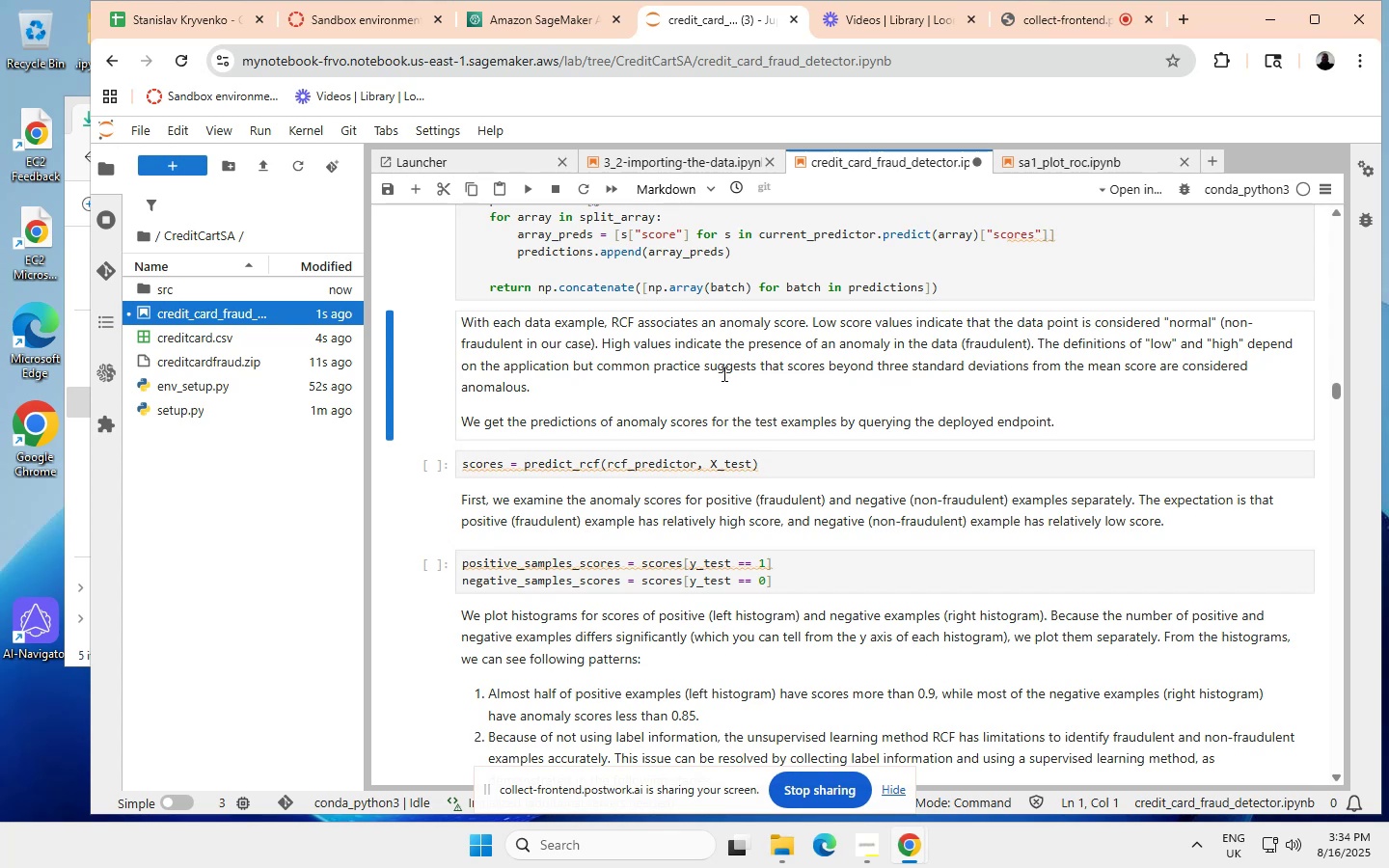 
scroll: coordinate [604, 342], scroll_direction: none, amount: 0.0
 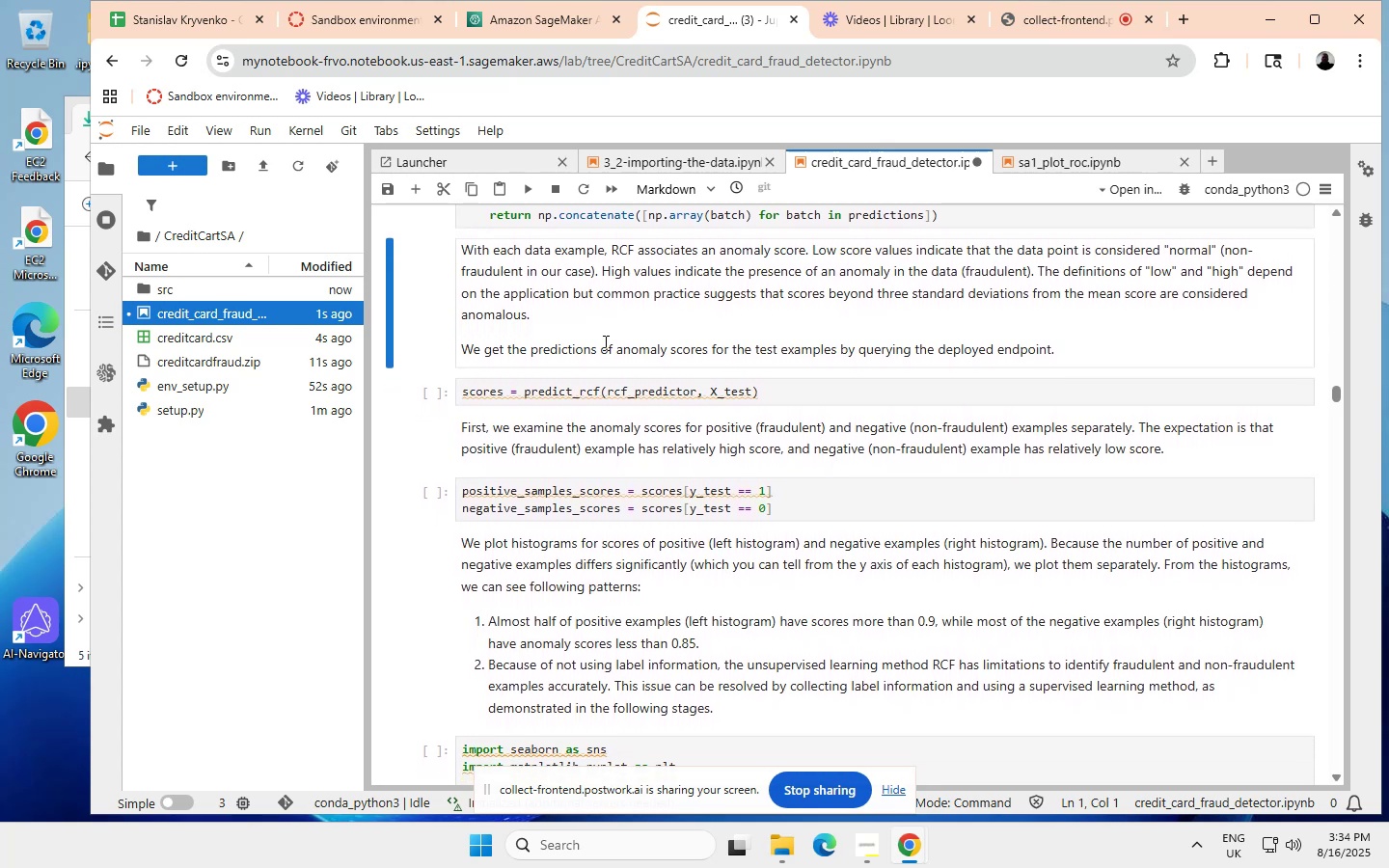 
wait(11.93)
 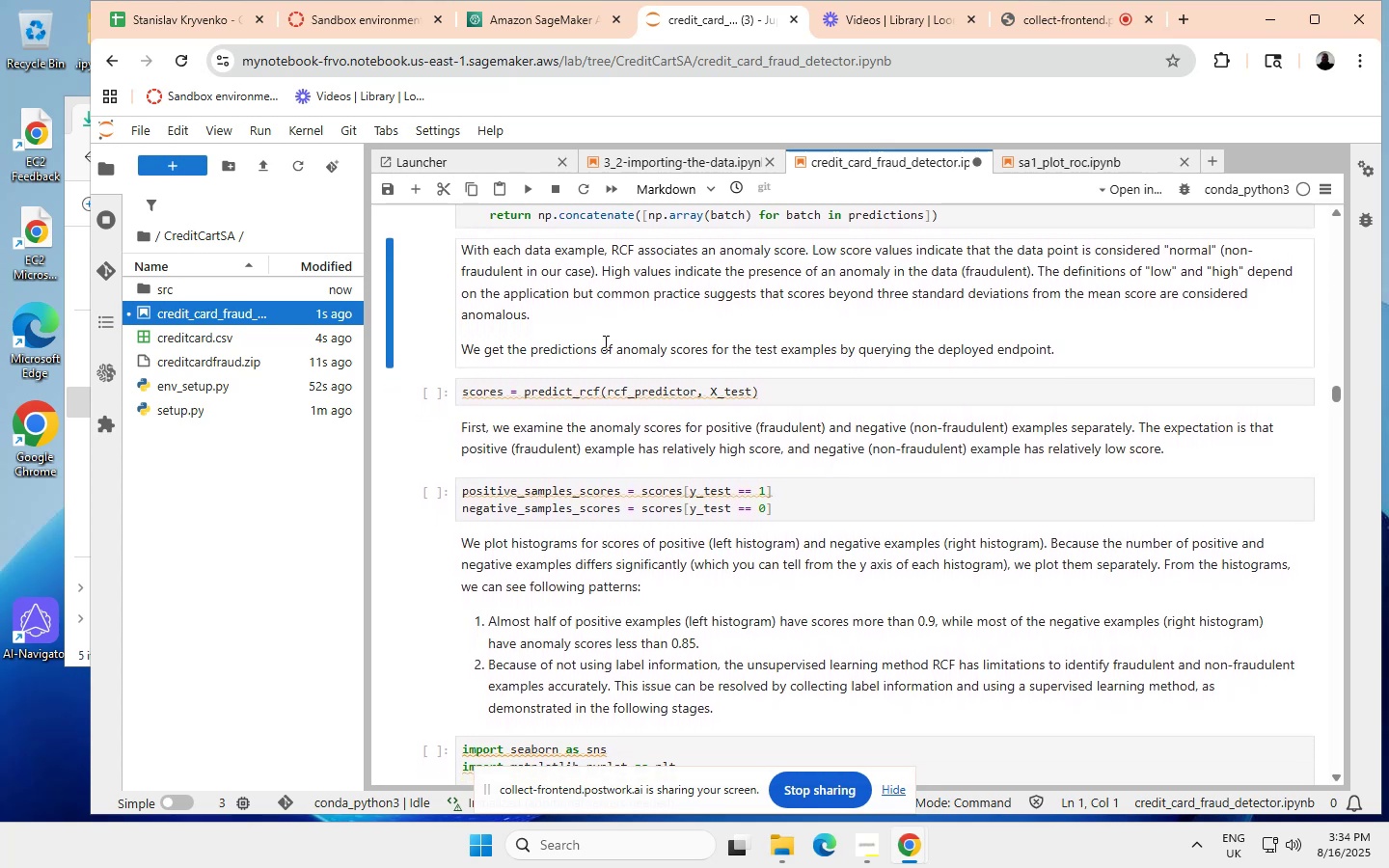 
scroll: coordinate [614, 332], scroll_direction: down, amount: 1.0
 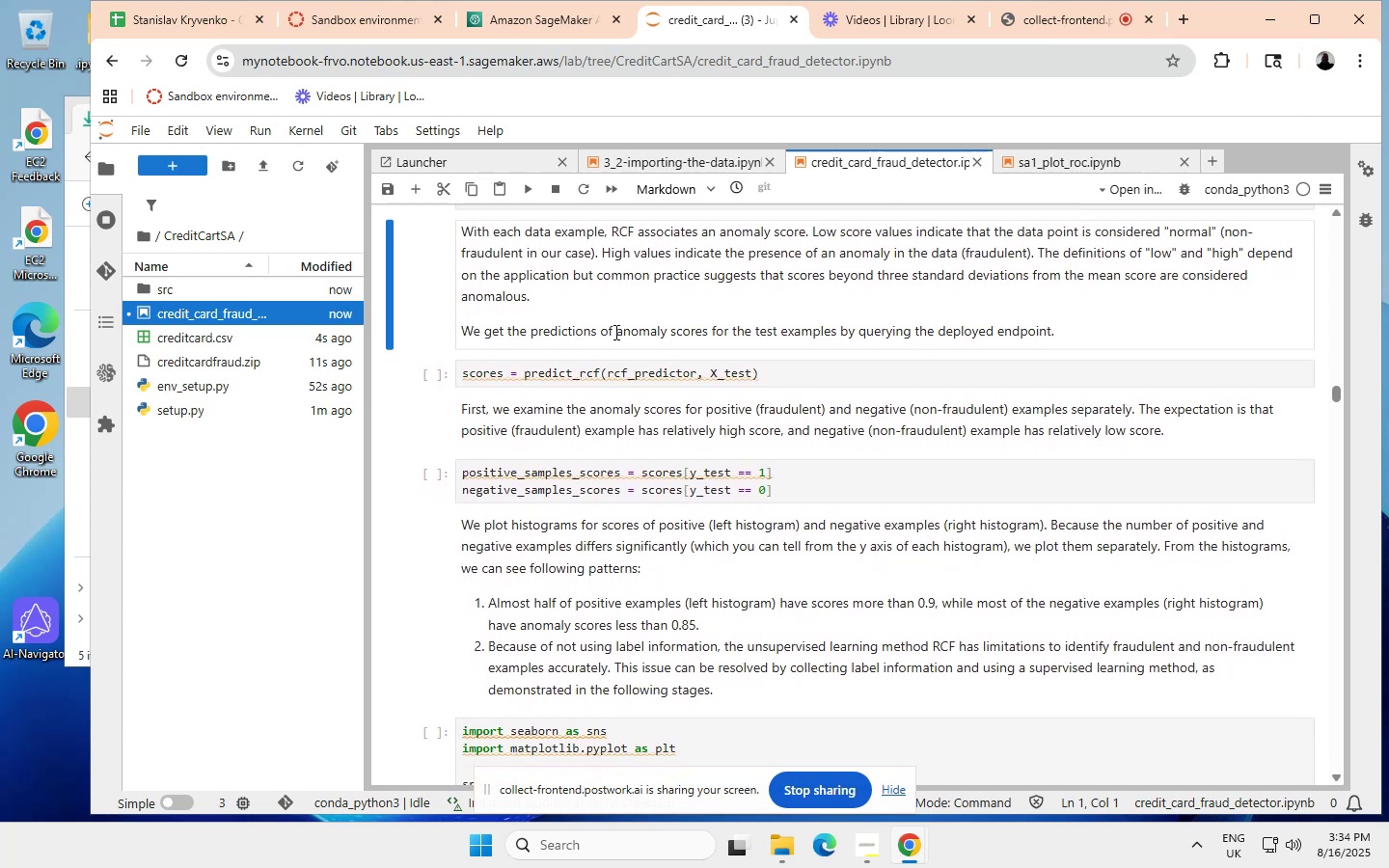 
scroll: coordinate [614, 332], scroll_direction: none, amount: 0.0
 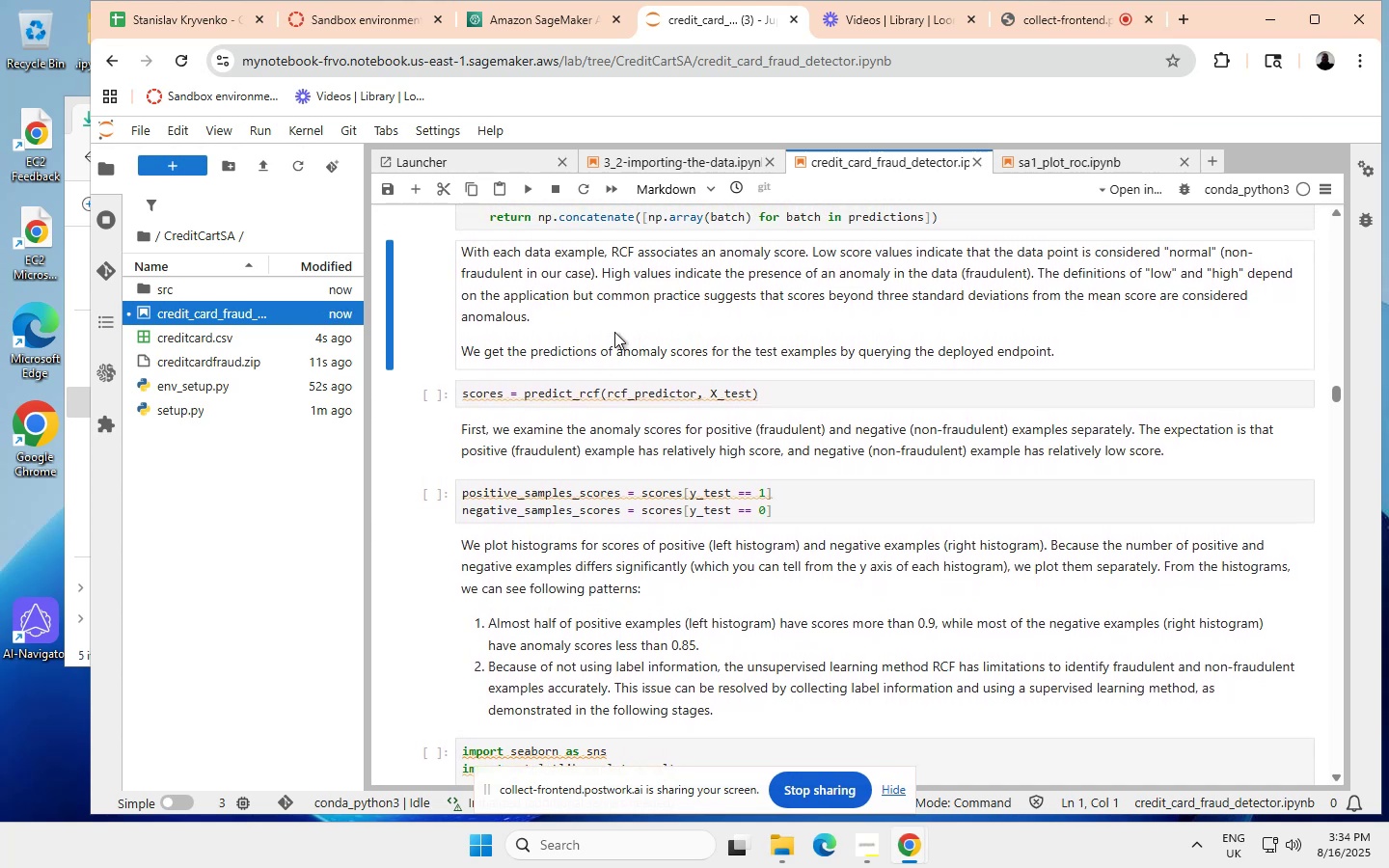 
wait(5.63)
 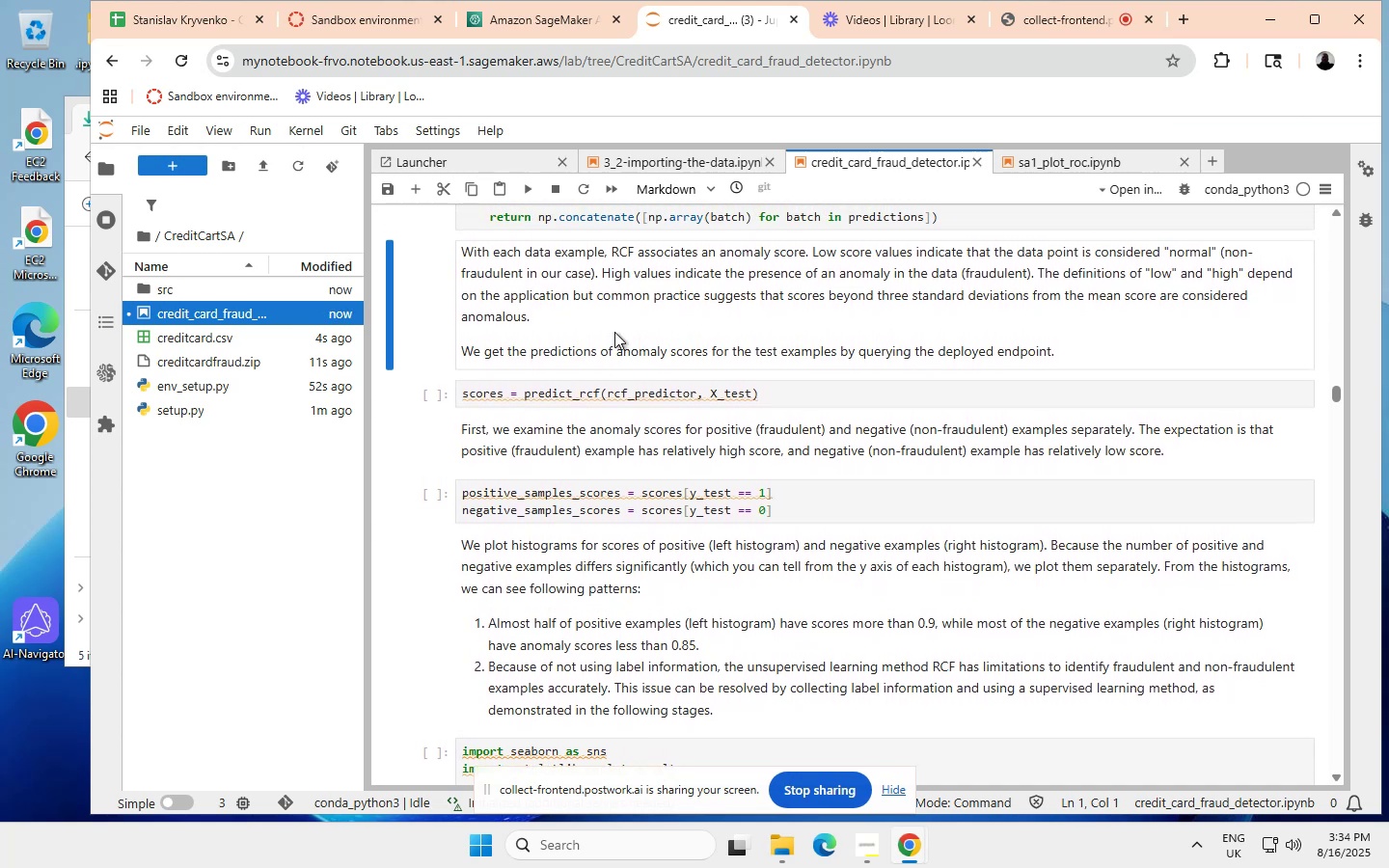 
scroll: coordinate [614, 332], scroll_direction: none, amount: 0.0
 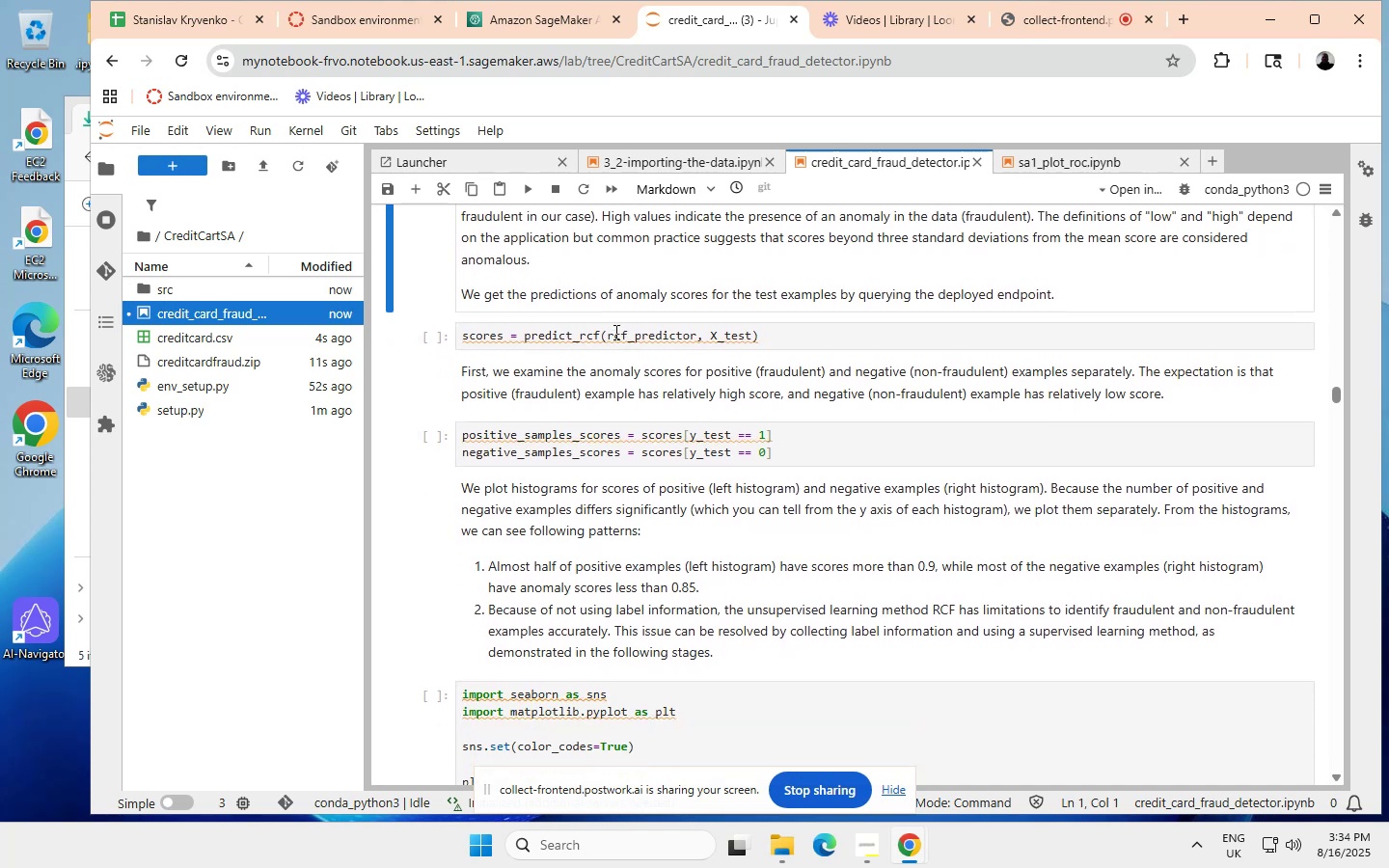 
wait(11.35)
 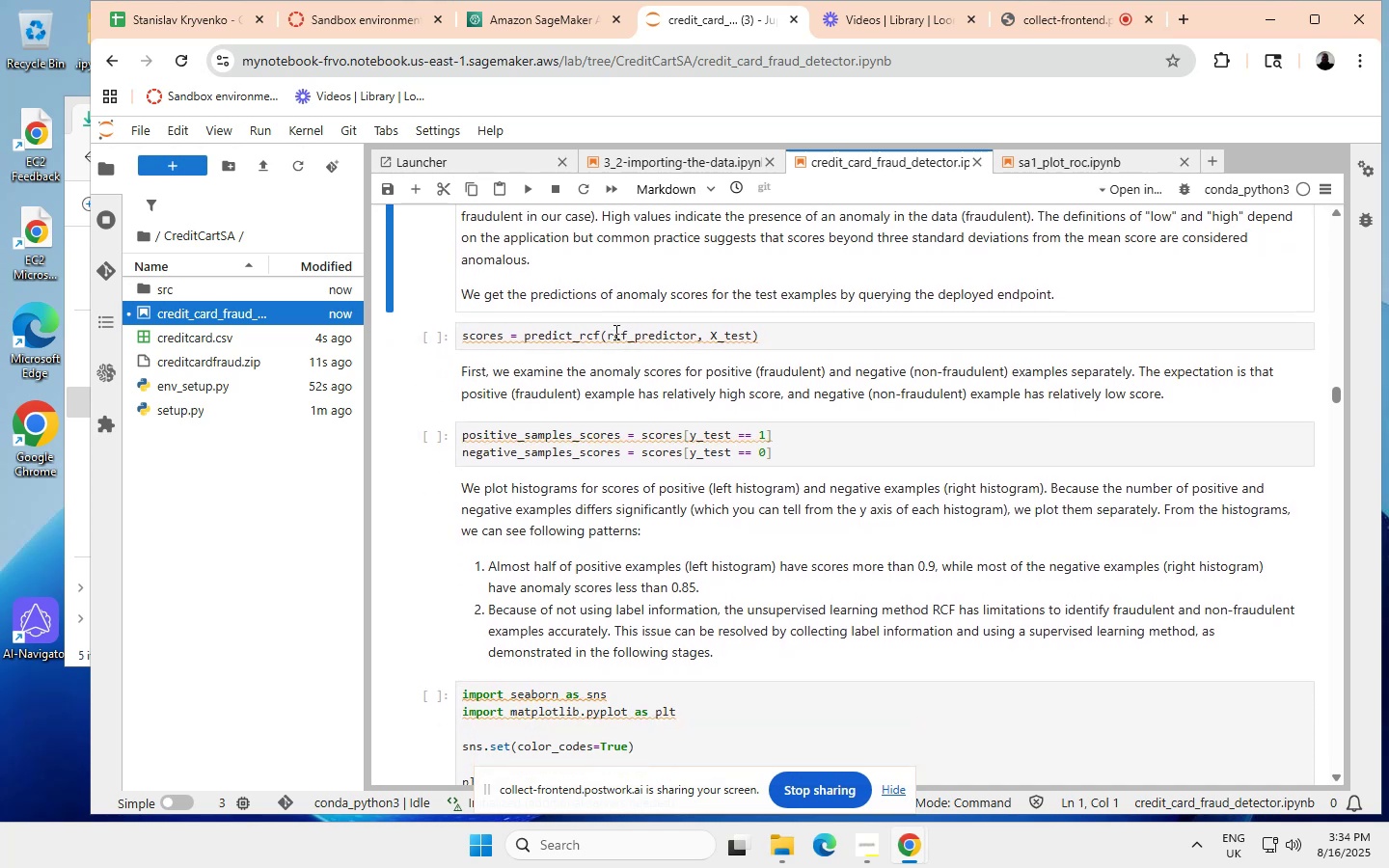 
scroll: coordinate [649, 316], scroll_direction: none, amount: 0.0
 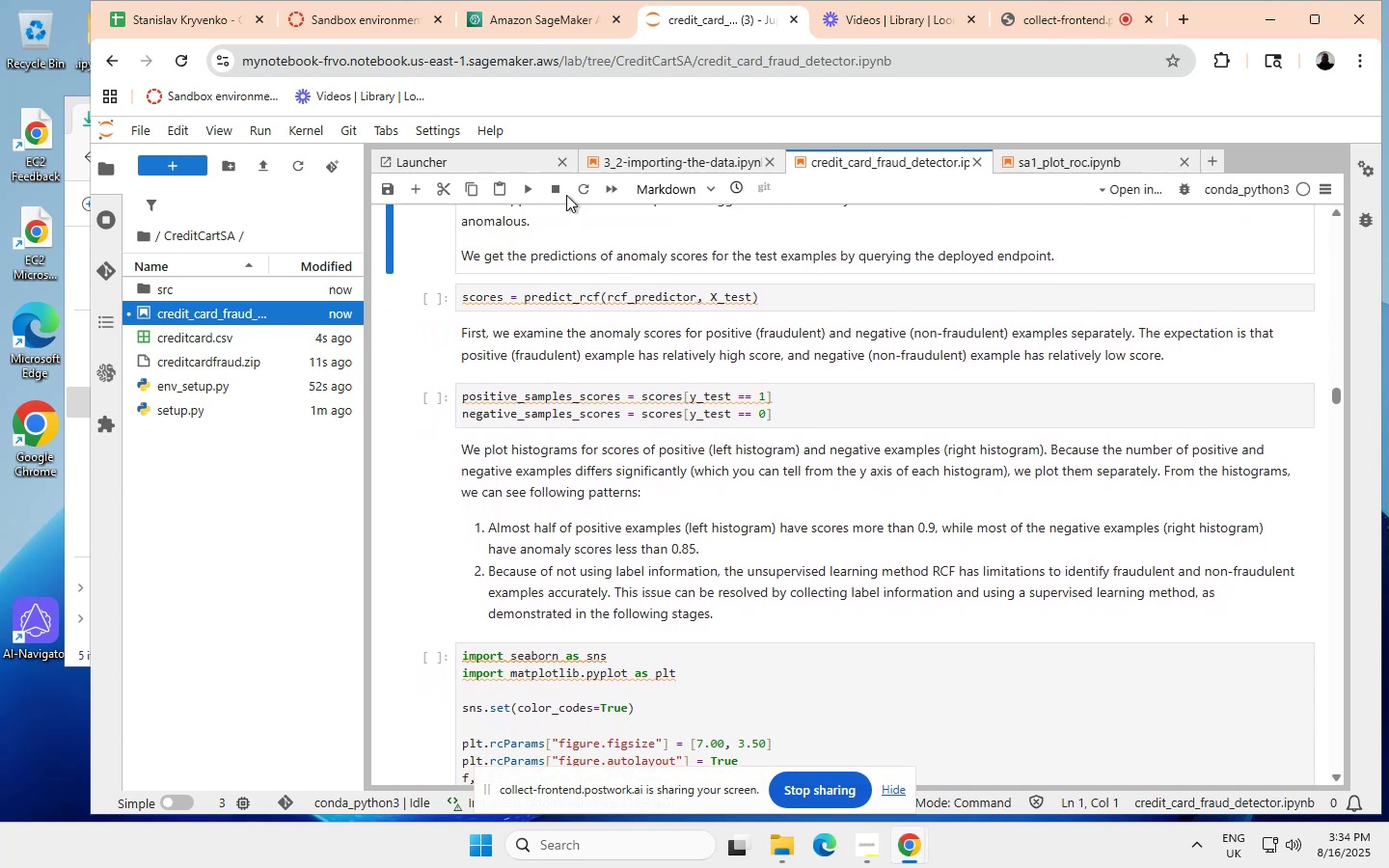 
left_click([529, 185])
 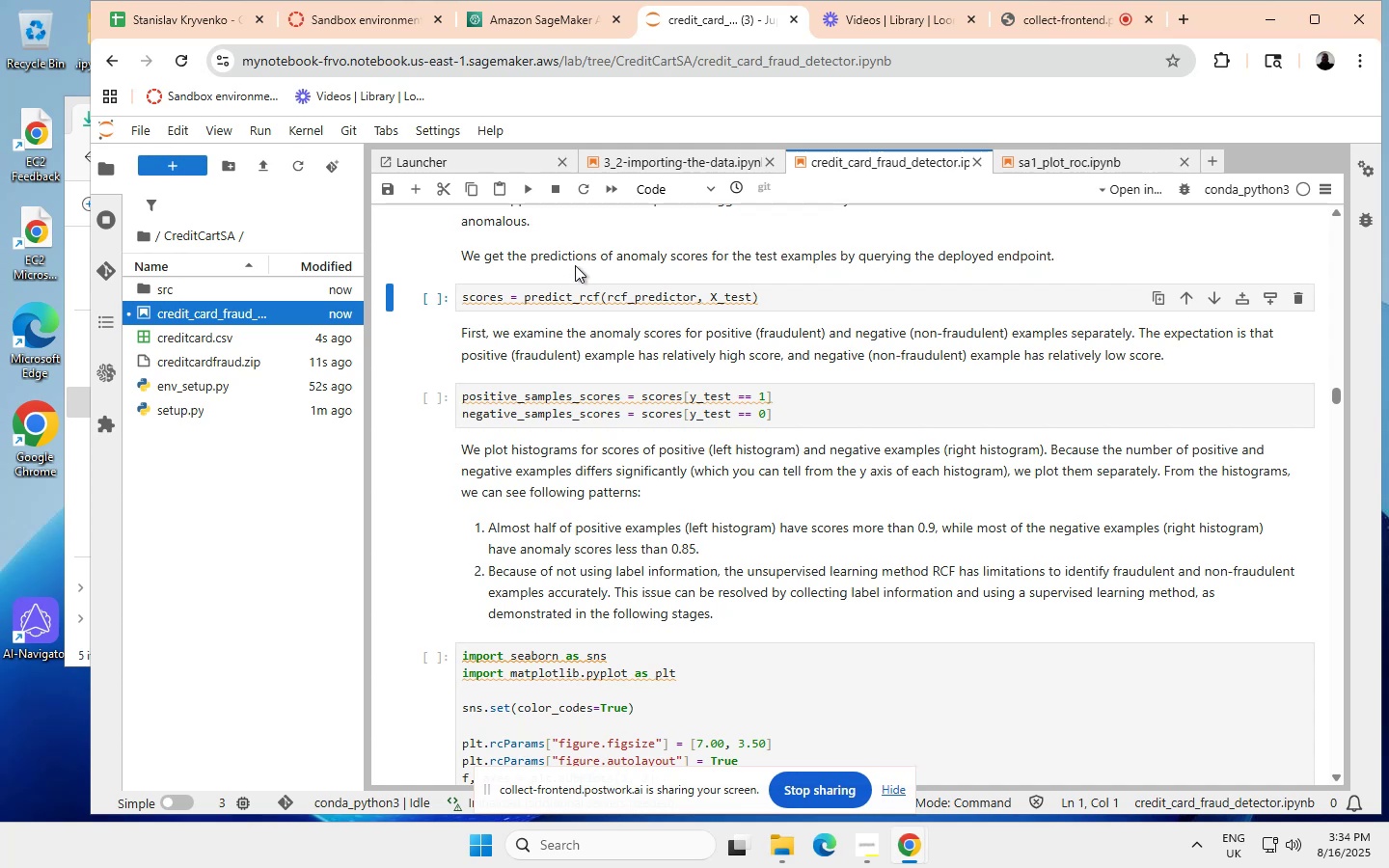 
scroll: coordinate [576, 239], scroll_direction: none, amount: 0.0
 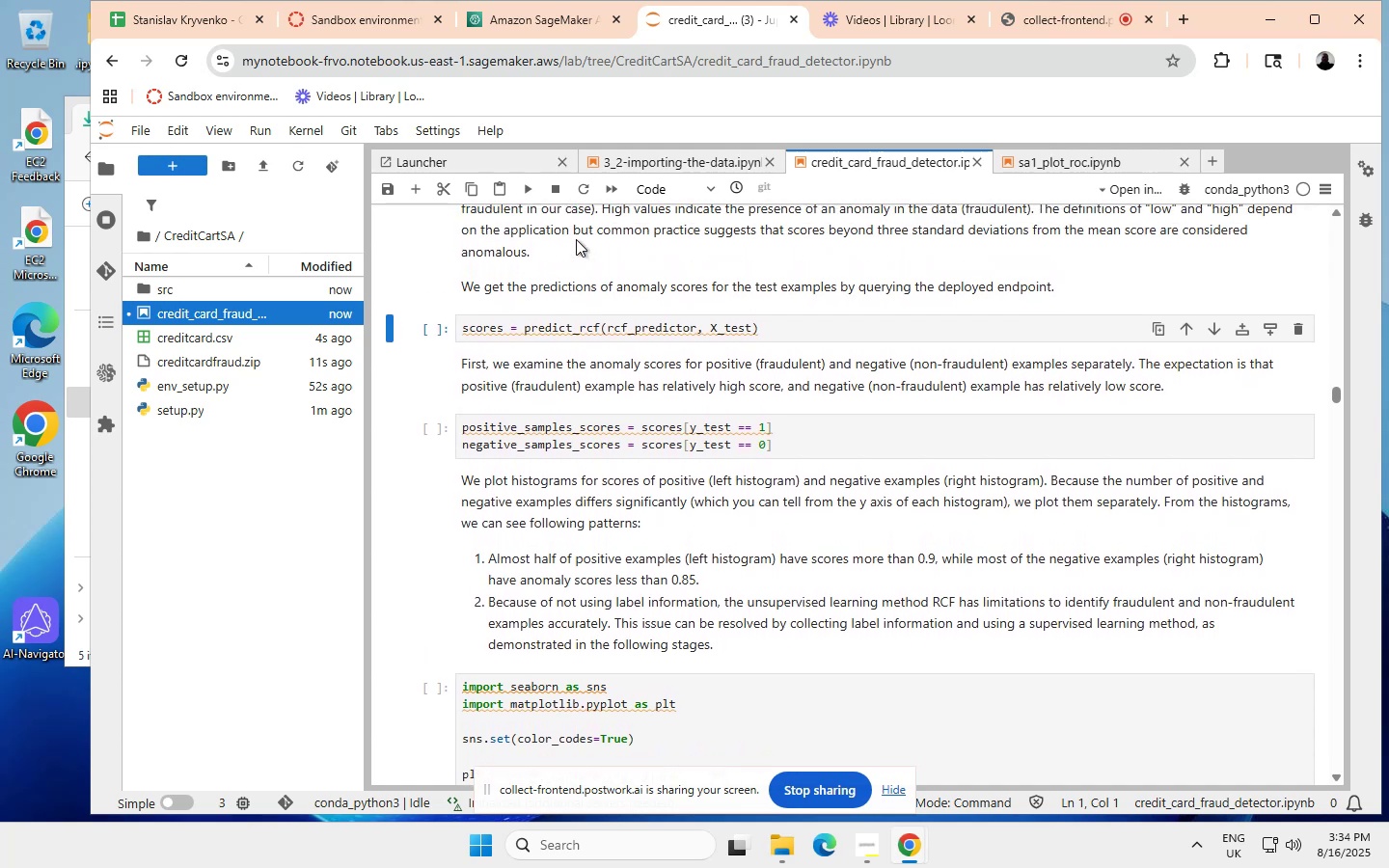 
scroll: coordinate [576, 239], scroll_direction: up, amount: 2.0
 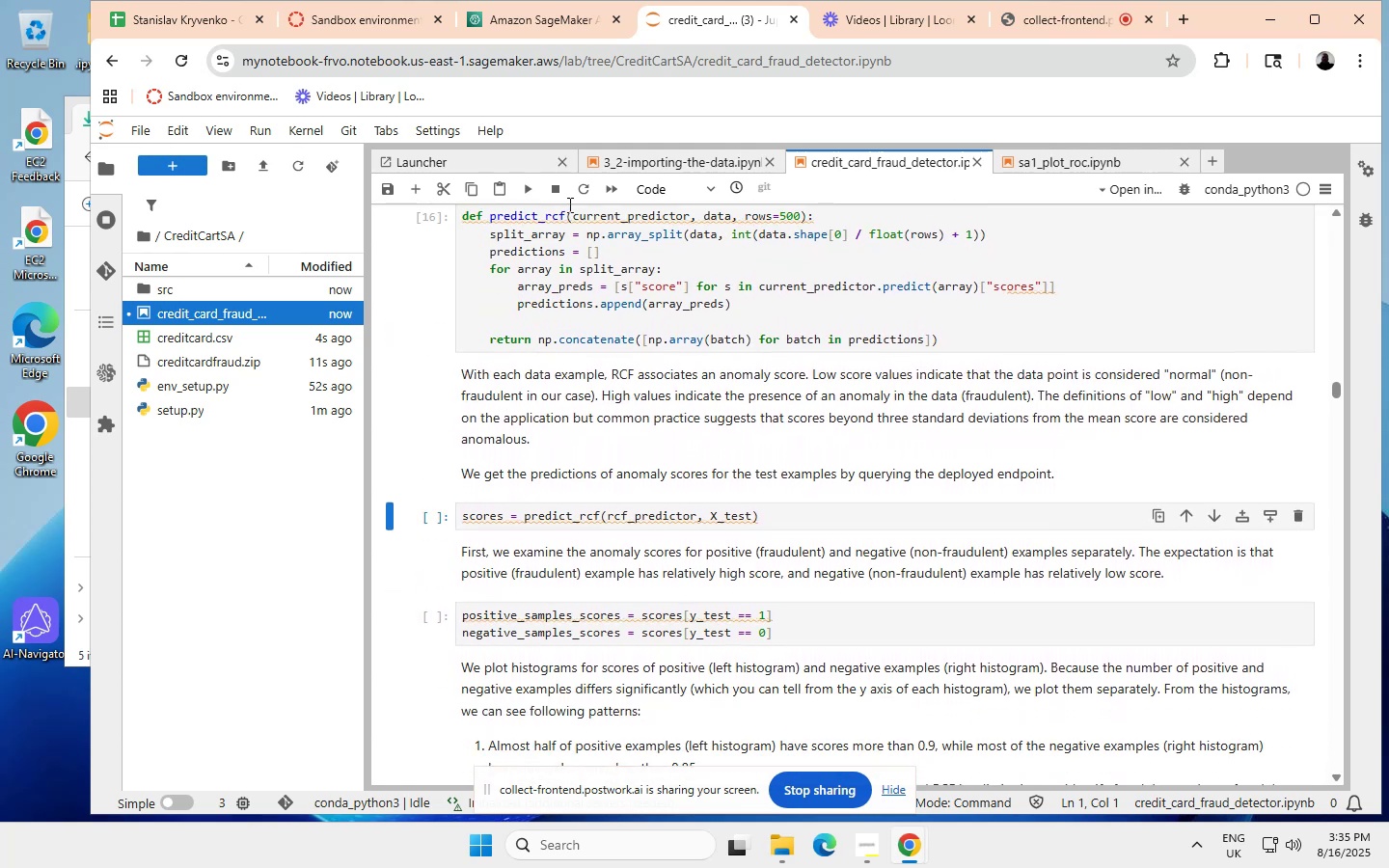 
left_click([528, 188])
 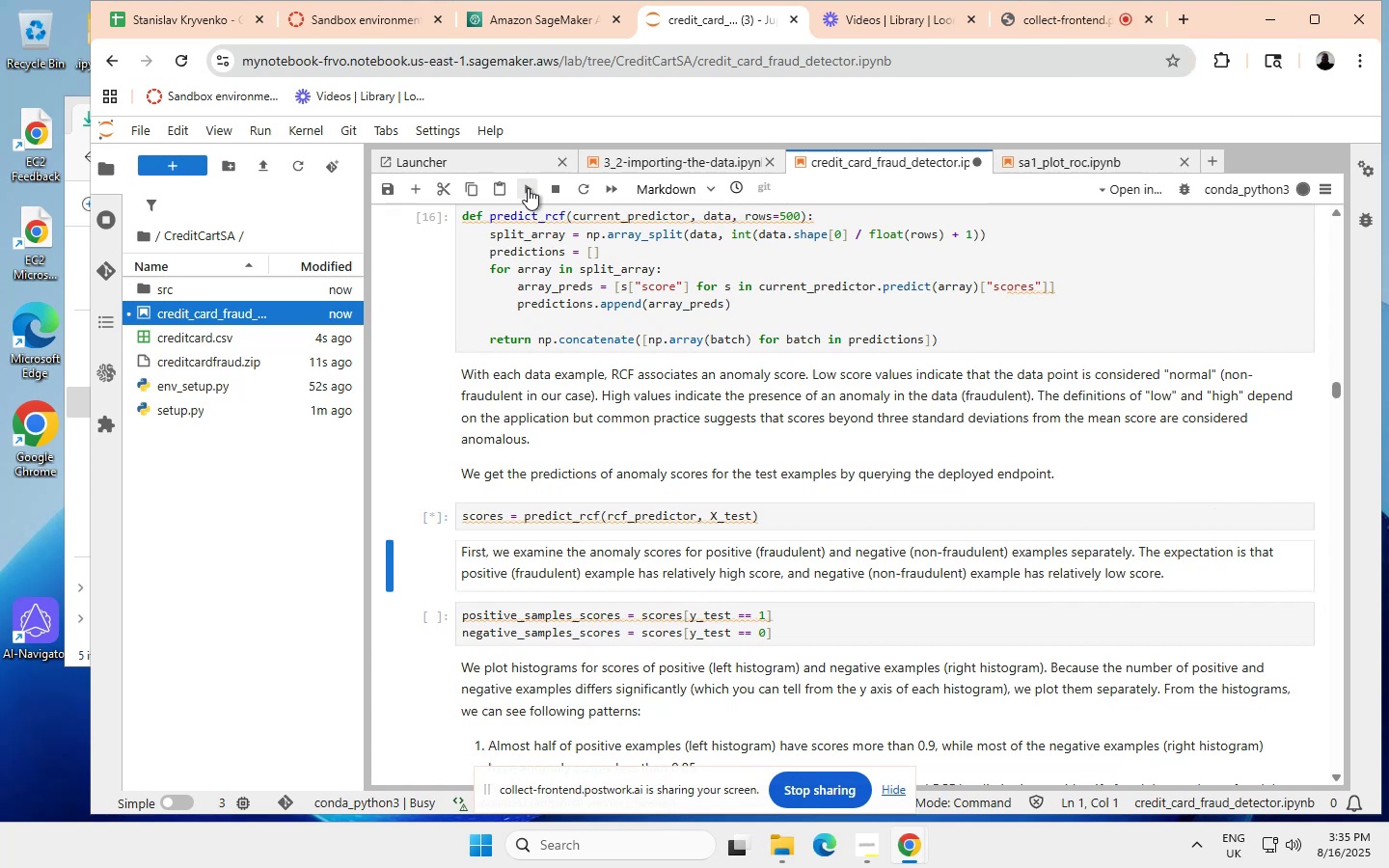 
wait(5.19)
 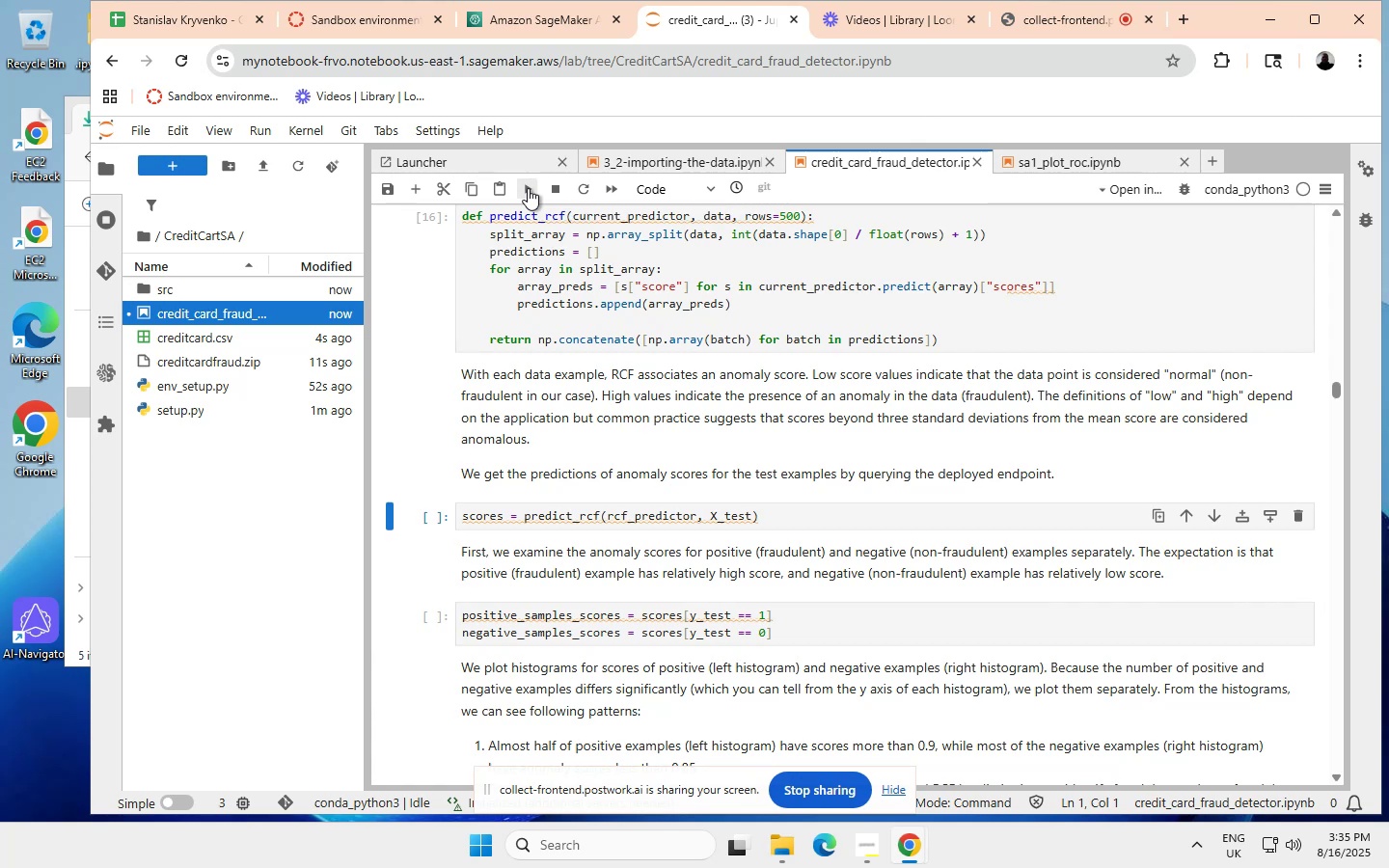 
scroll: coordinate [532, 390], scroll_direction: down, amount: 1.0
 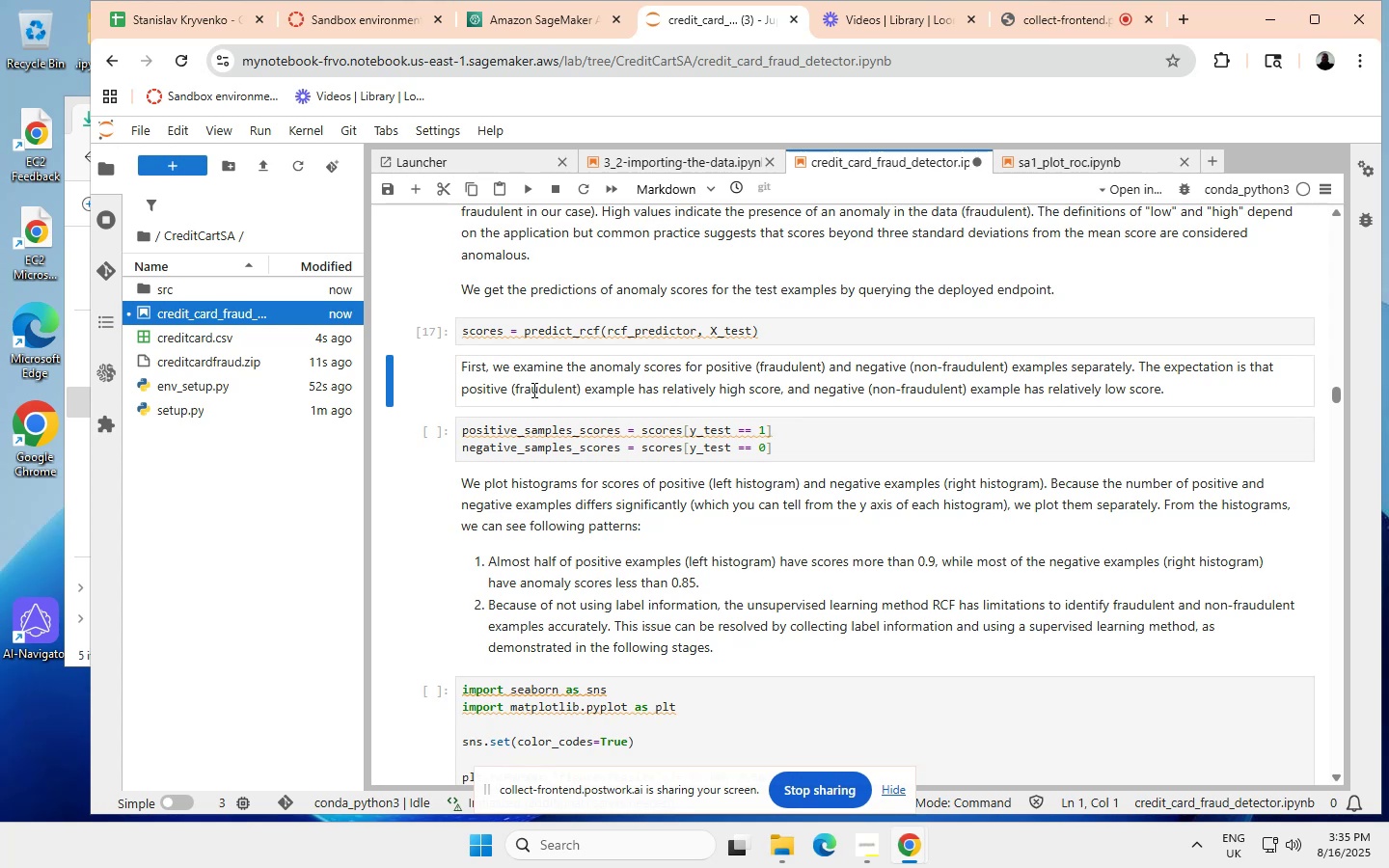 
wait(8.25)
 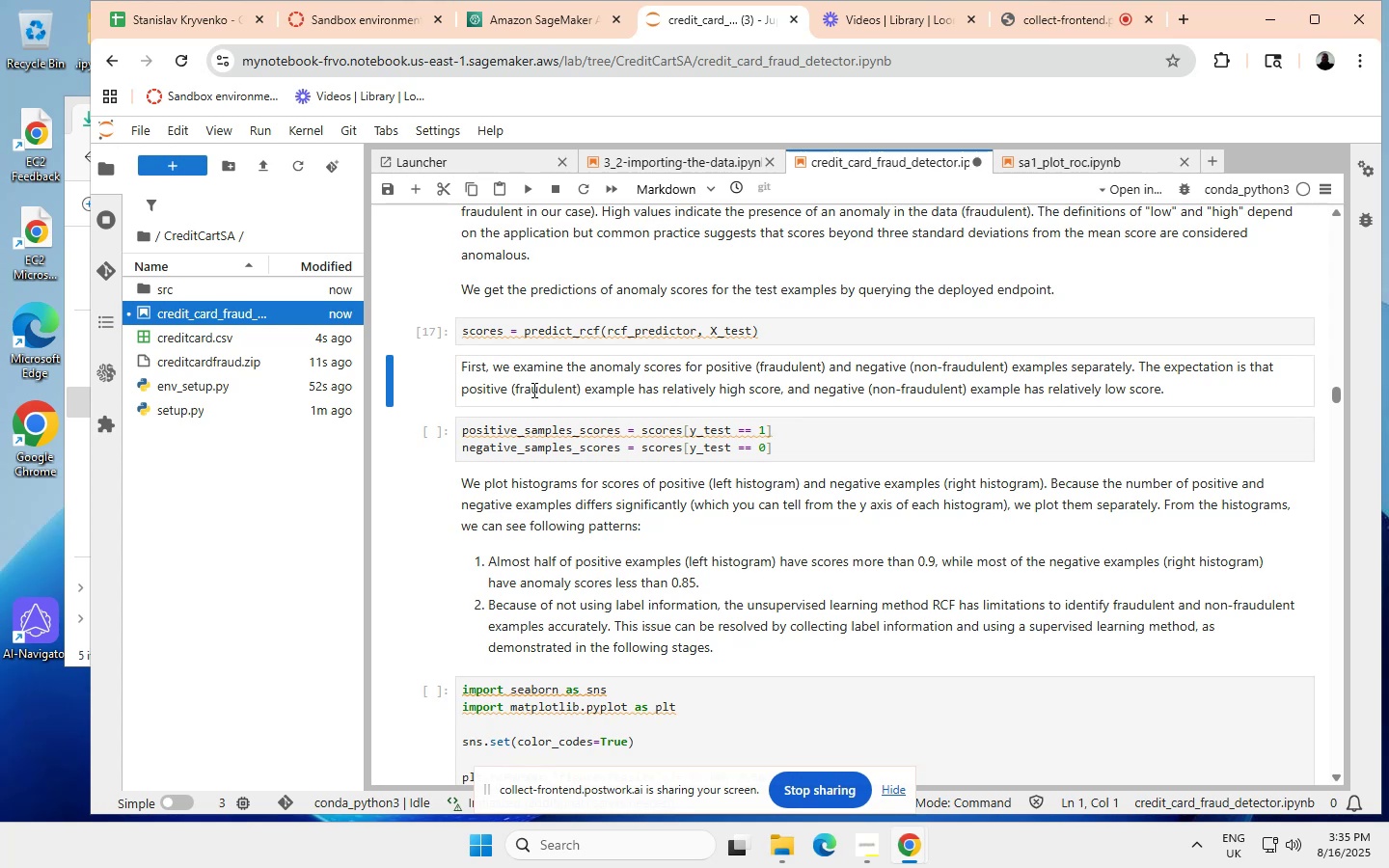 
left_click([523, 187])
 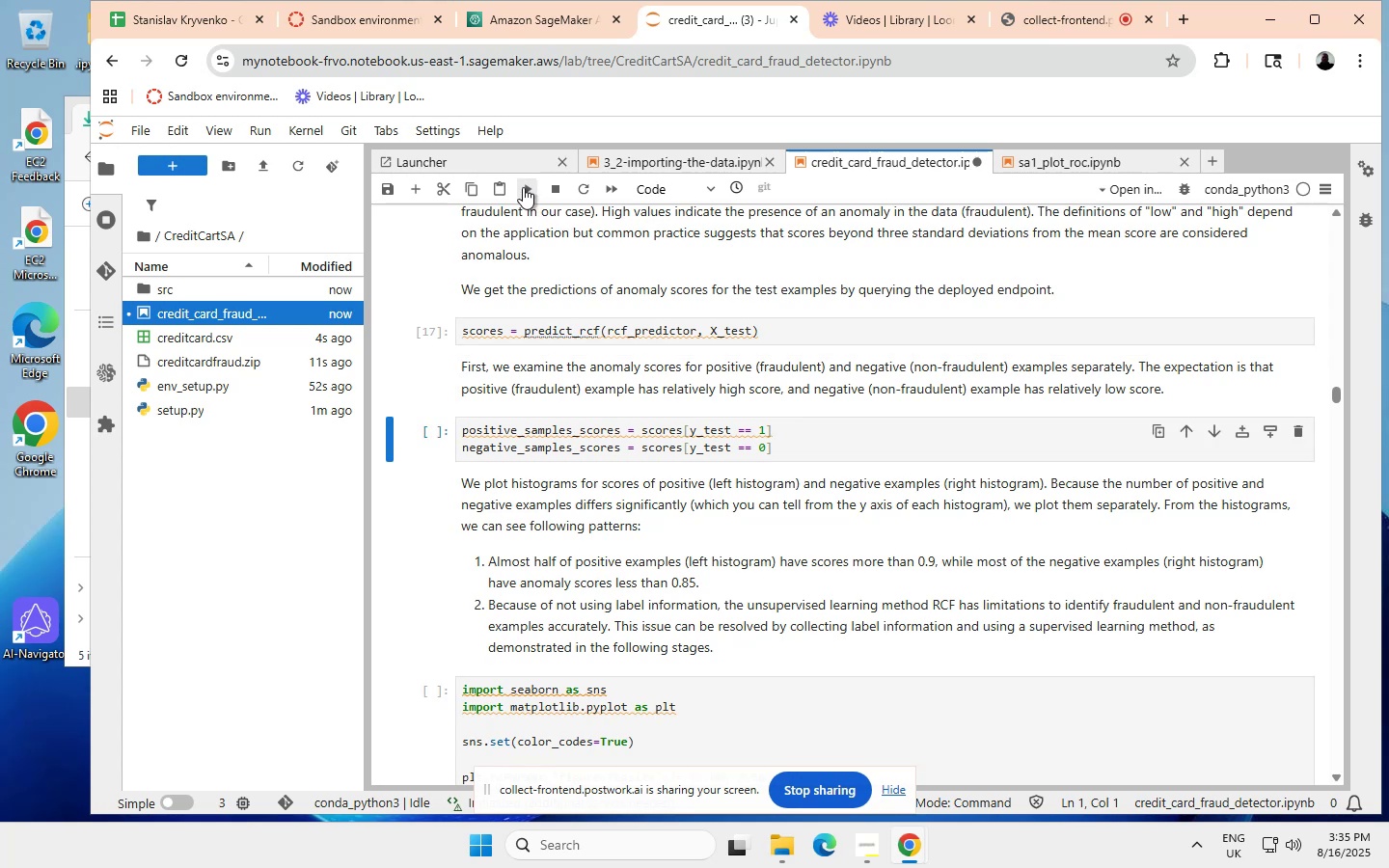 
left_click([523, 187])
 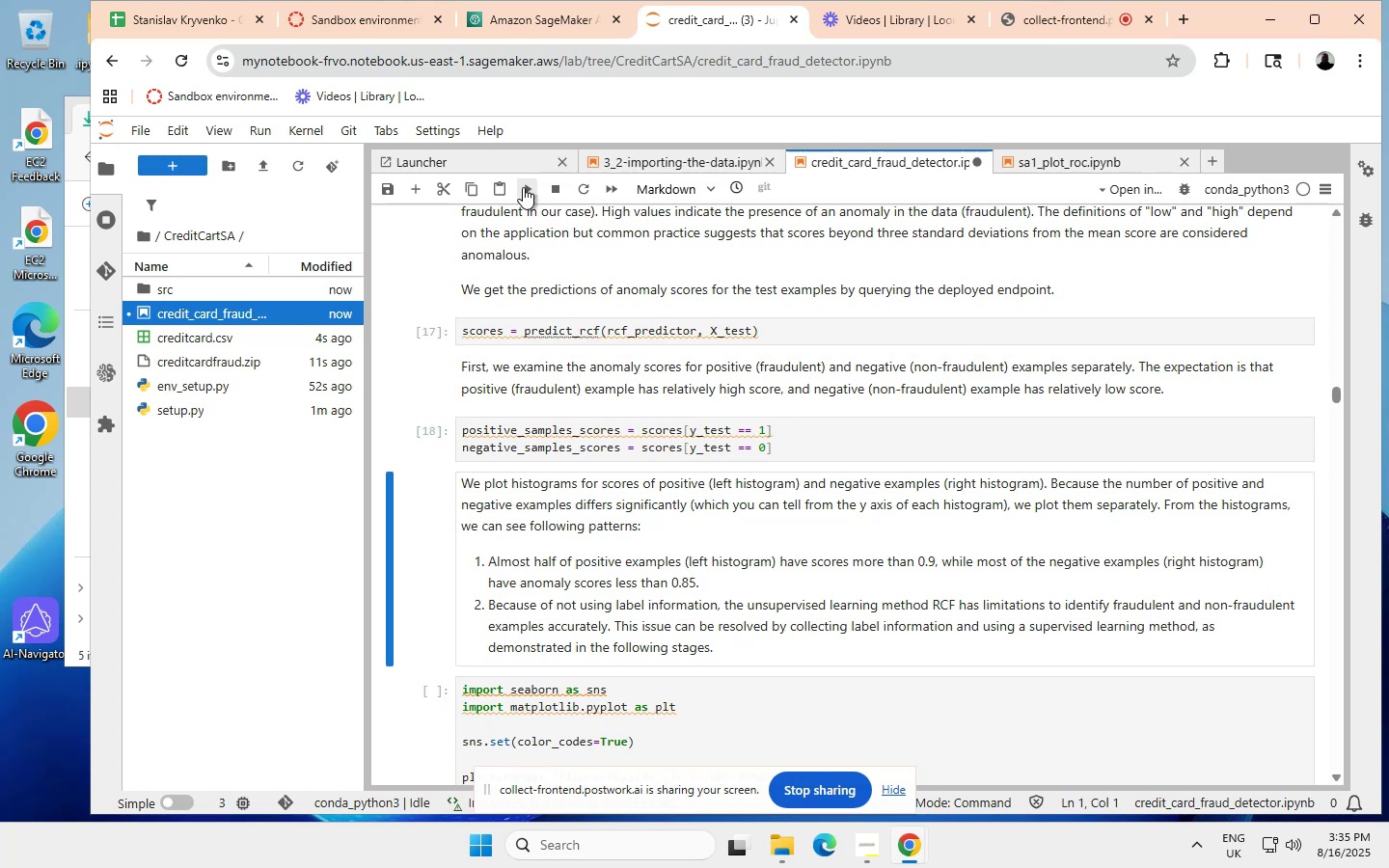 
scroll: coordinate [574, 402], scroll_direction: down, amount: 2.0
 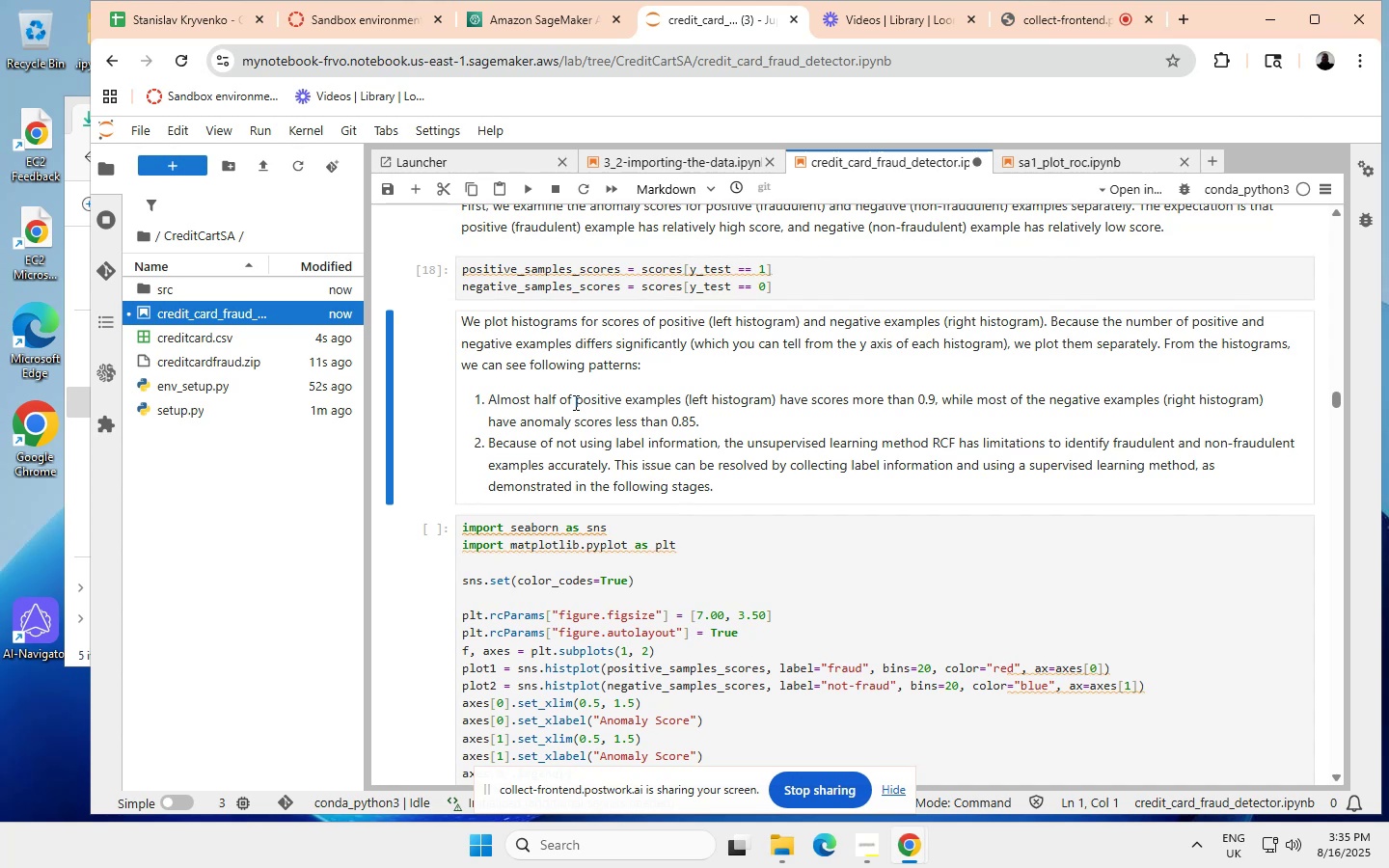 
wait(17.95)
 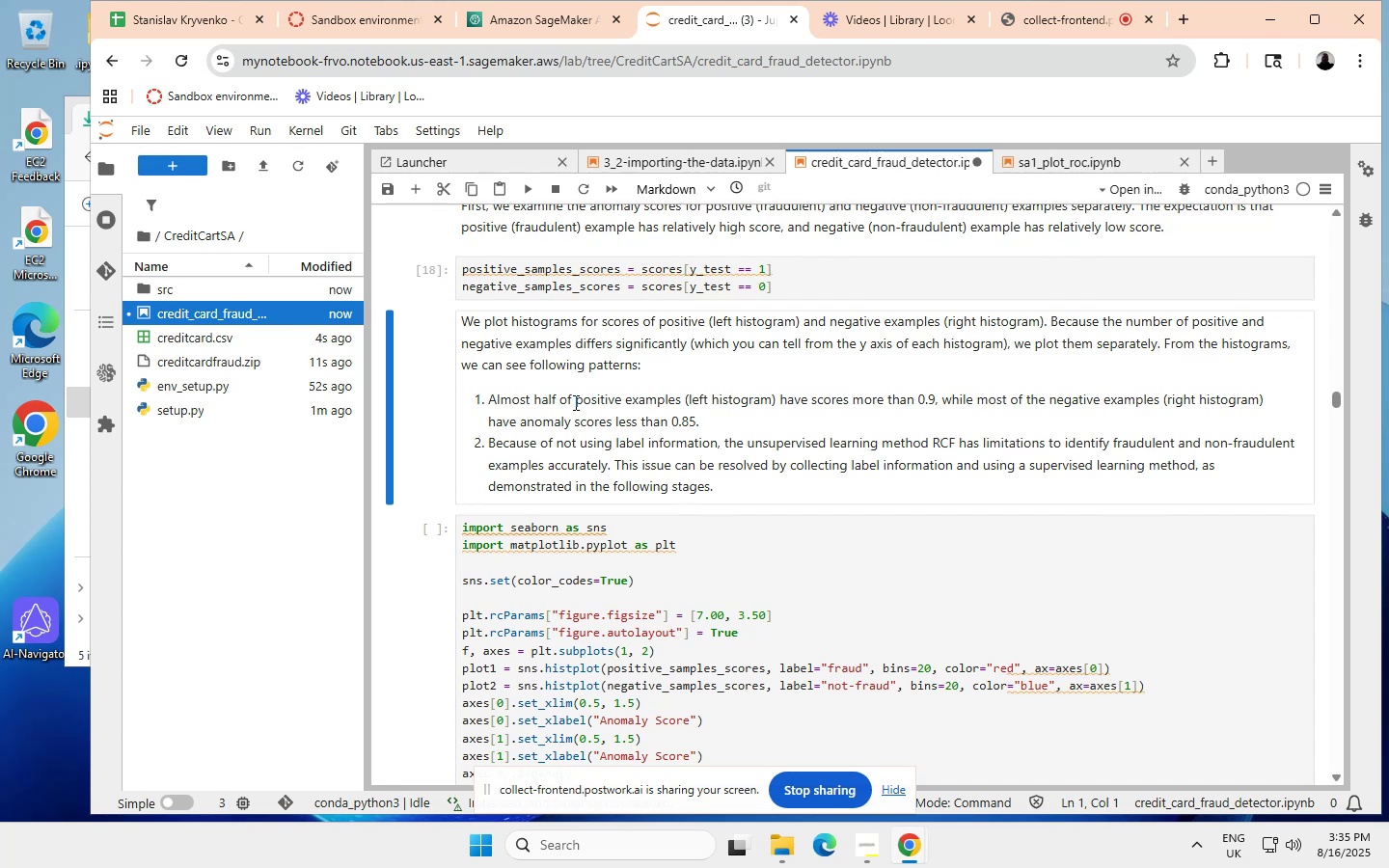 
scroll: coordinate [719, 375], scroll_direction: none, amount: 0.0
 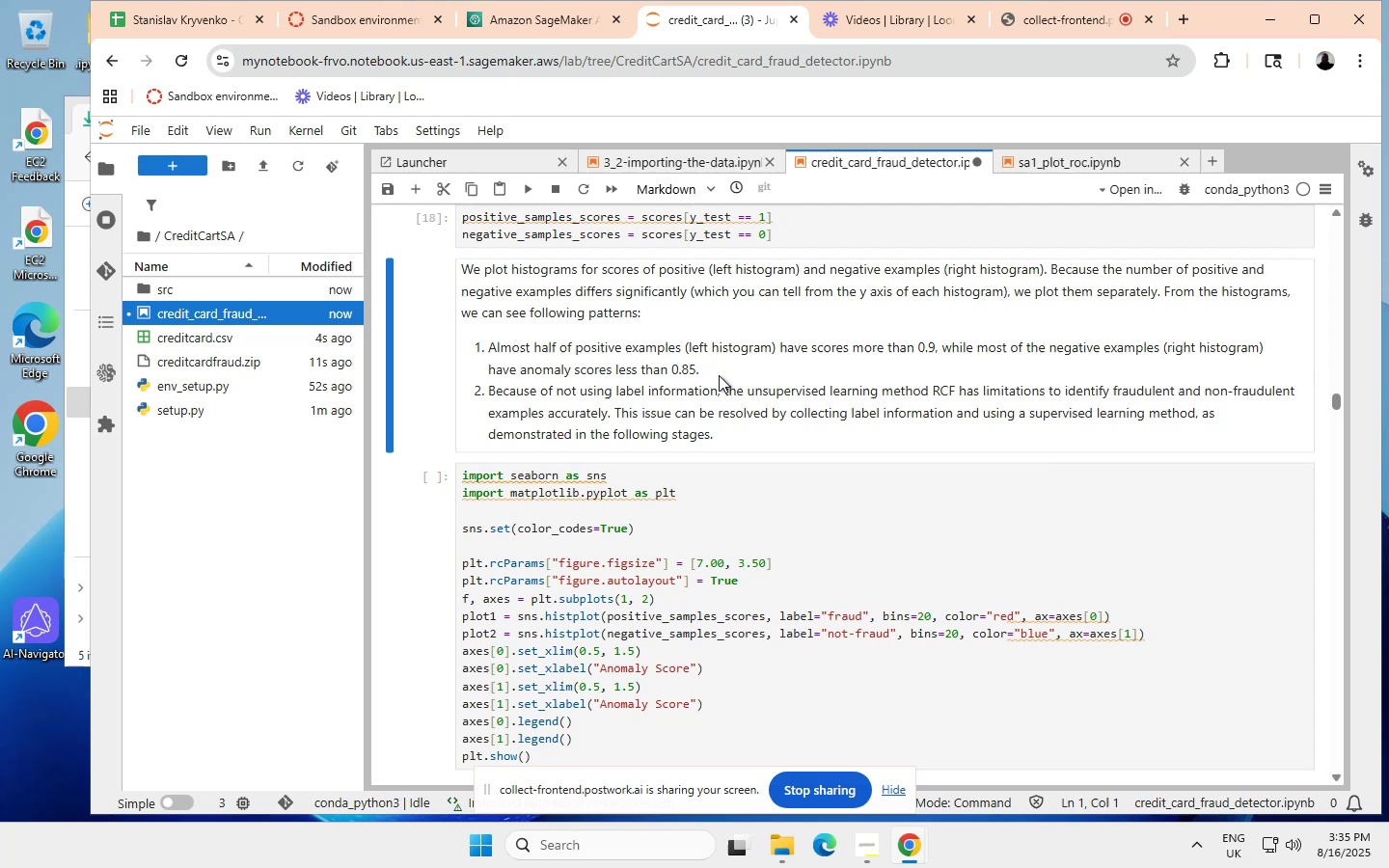 
scroll: coordinate [719, 375], scroll_direction: down, amount: 1.0
 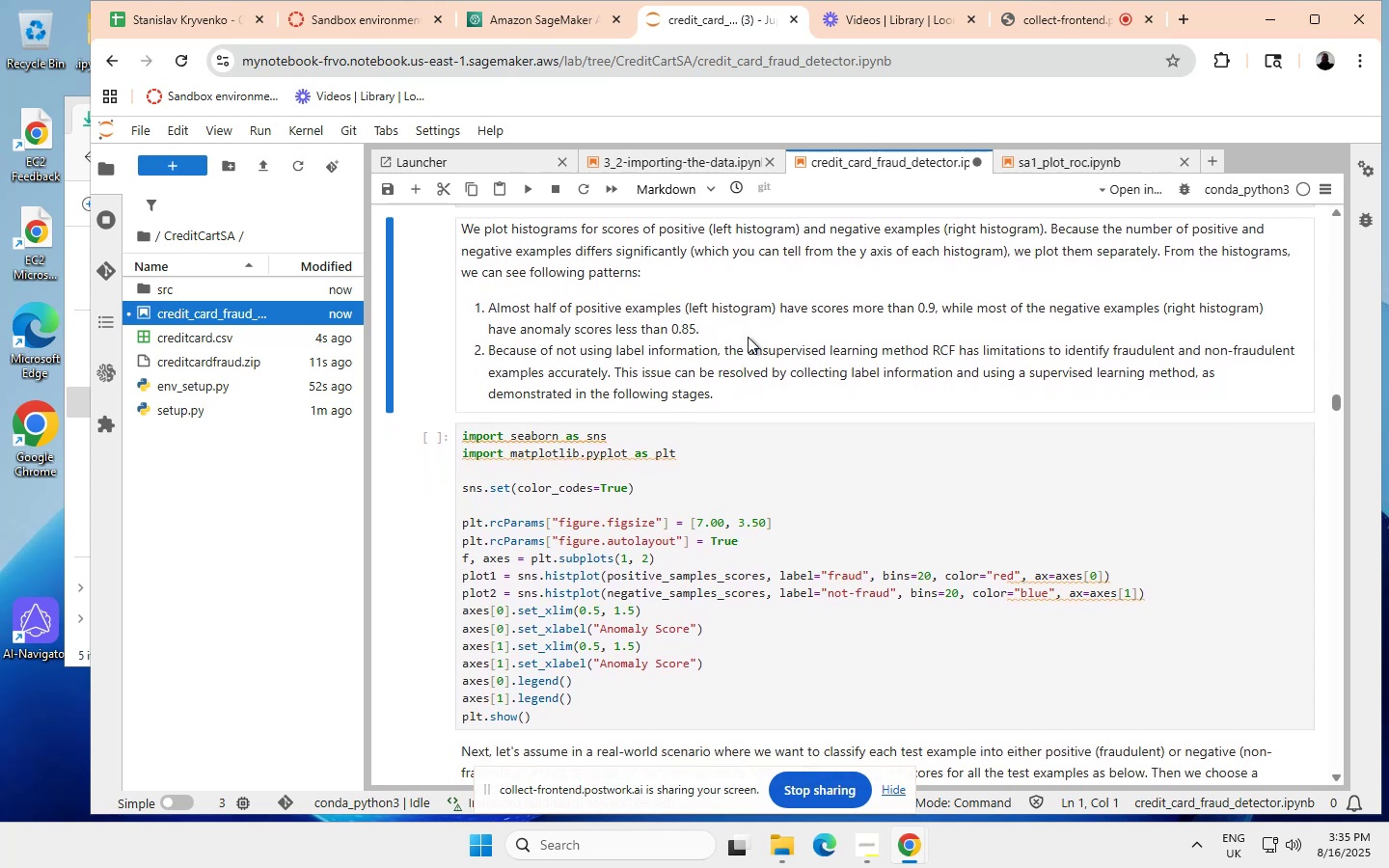 
wait(5.46)
 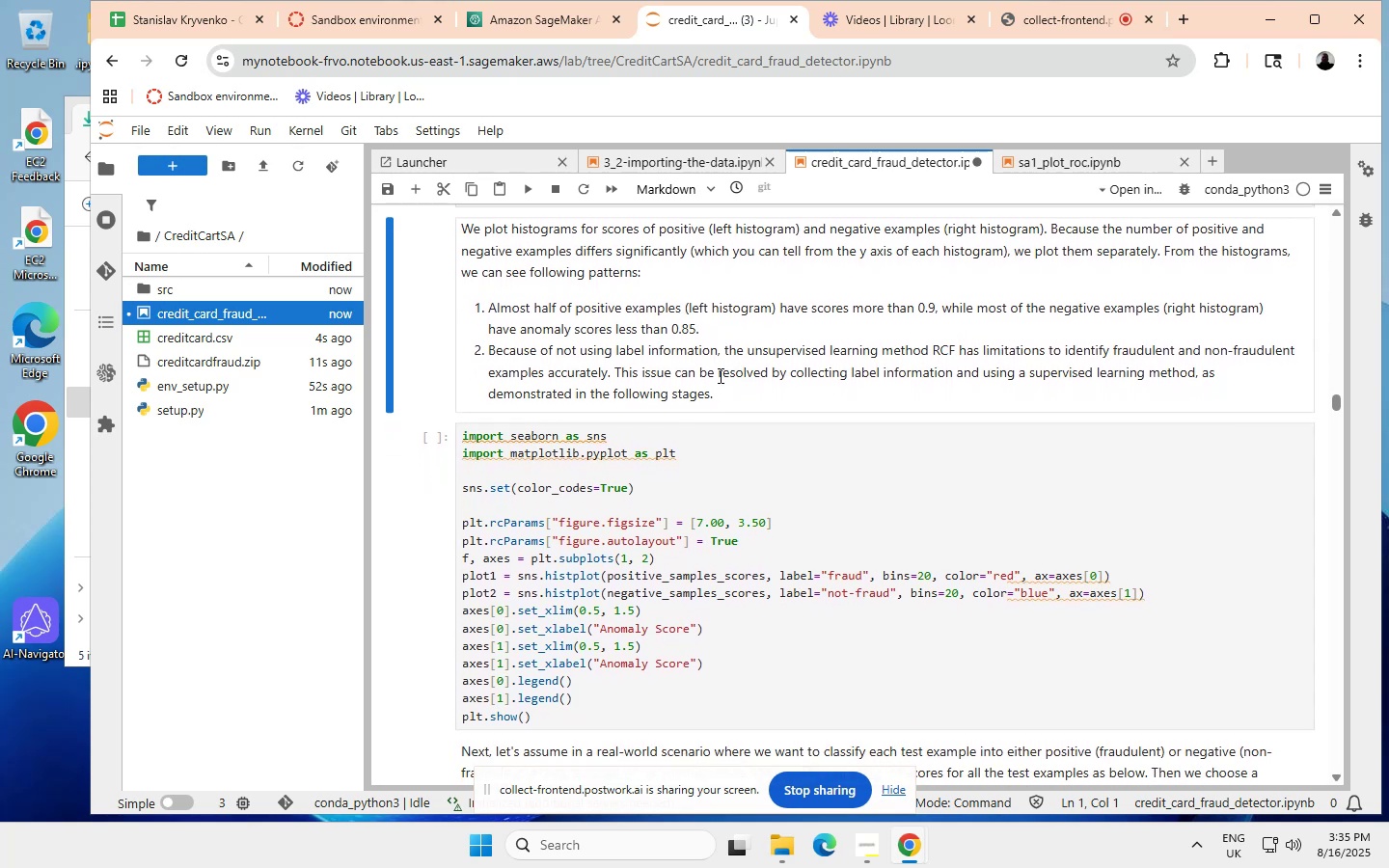 
scroll: coordinate [748, 337], scroll_direction: none, amount: 0.0
 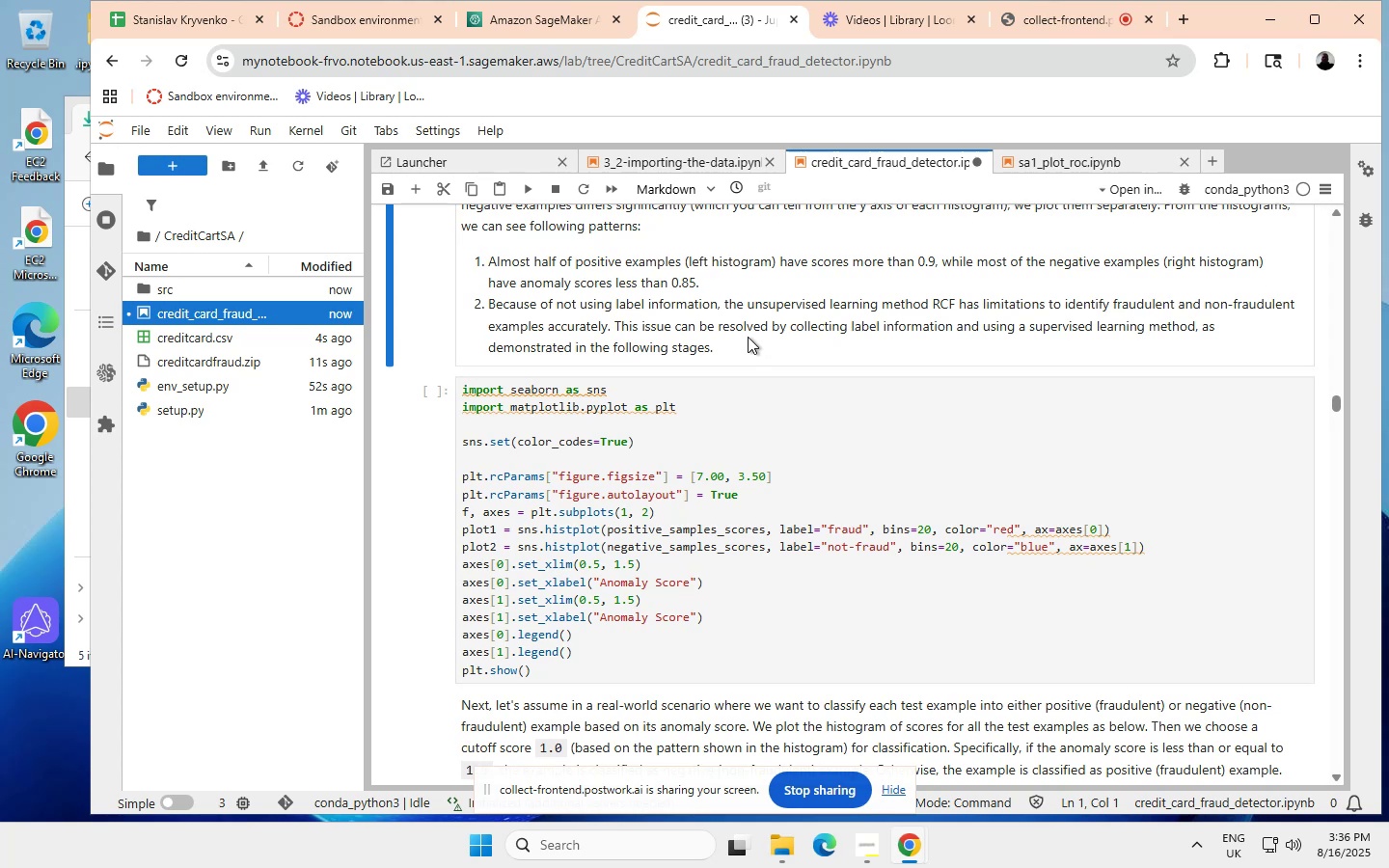 
wait(19.51)
 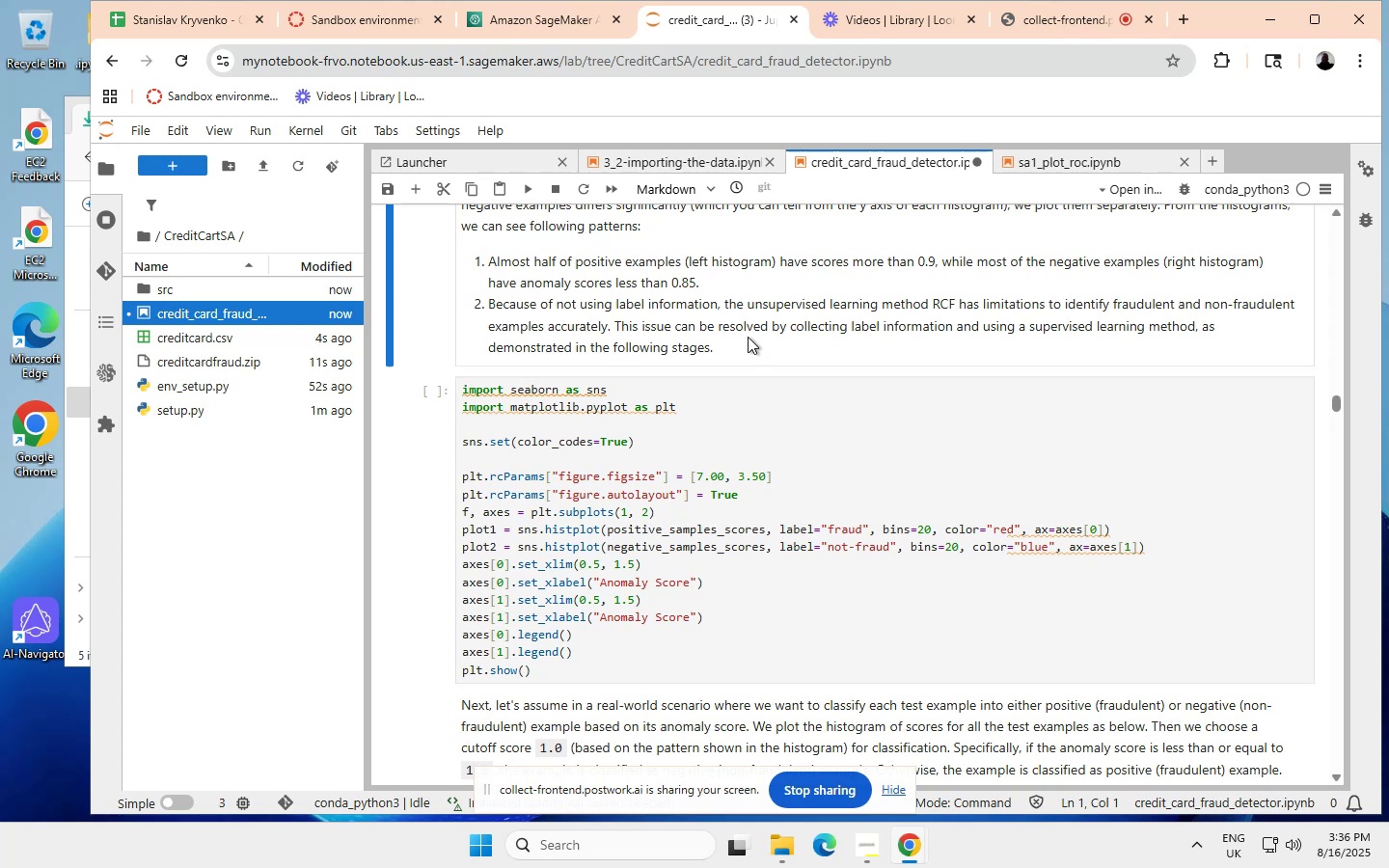 
left_click([106, 169])
 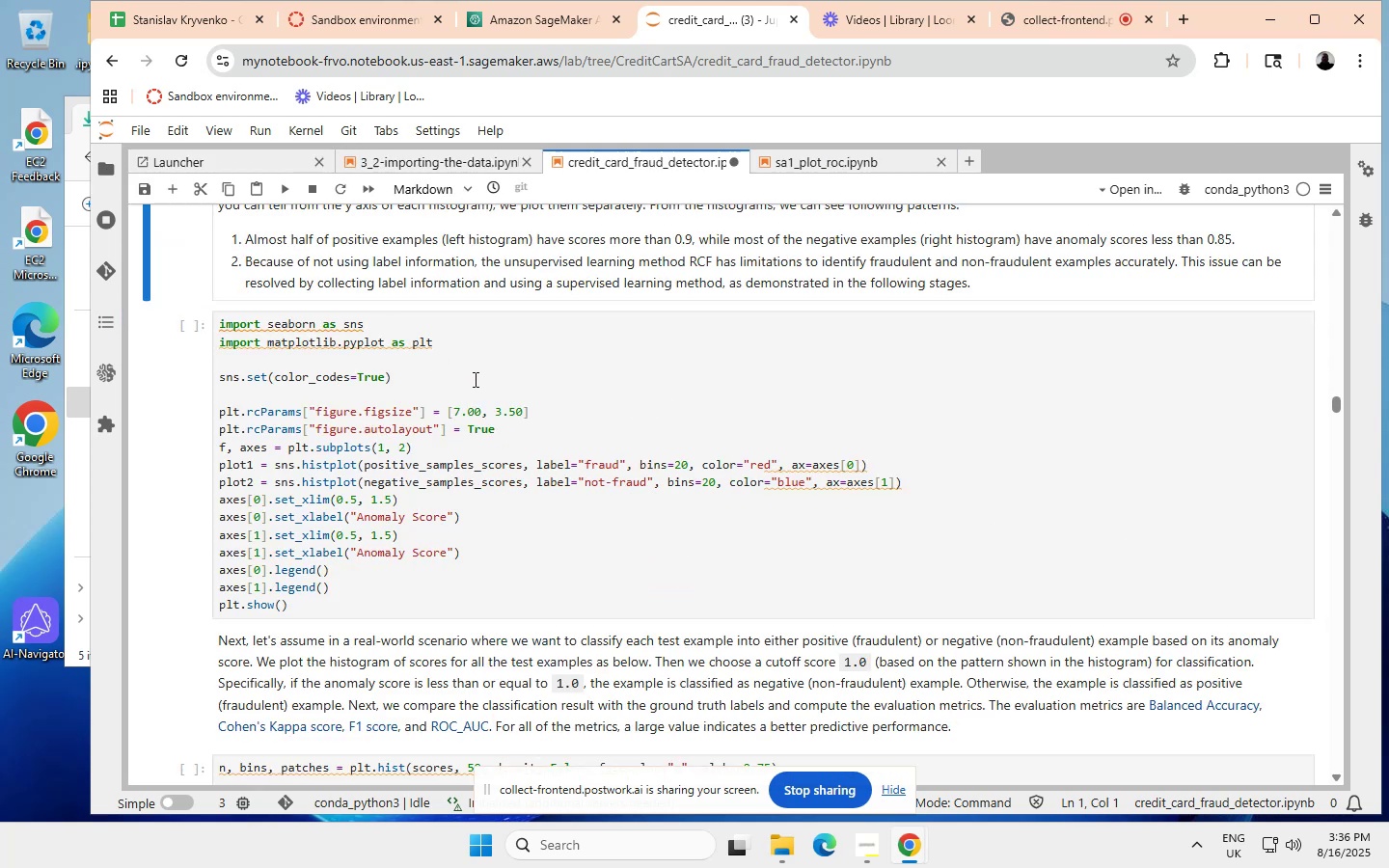 
wait(7.24)
 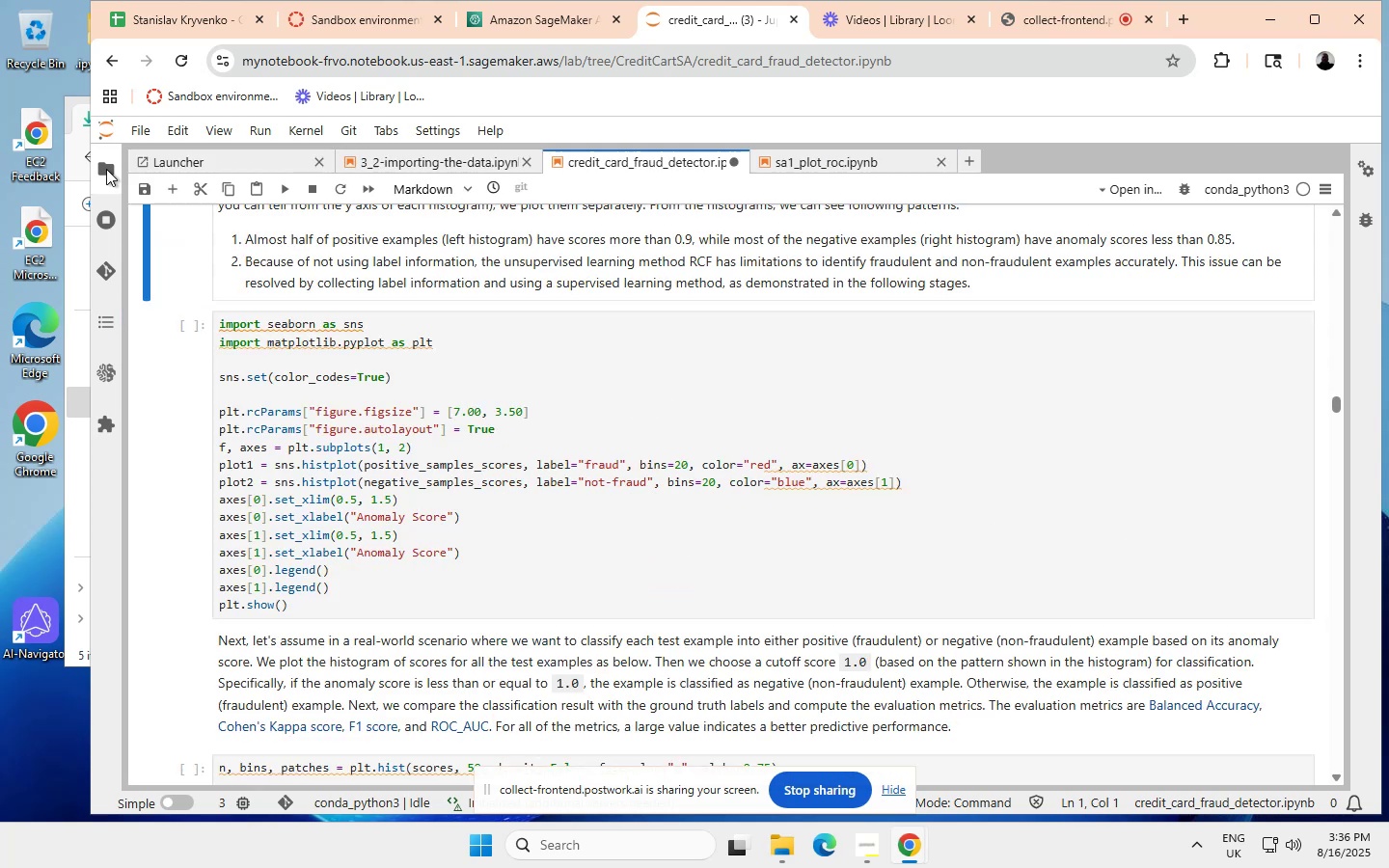 
scroll: coordinate [479, 379], scroll_direction: none, amount: 0.0
 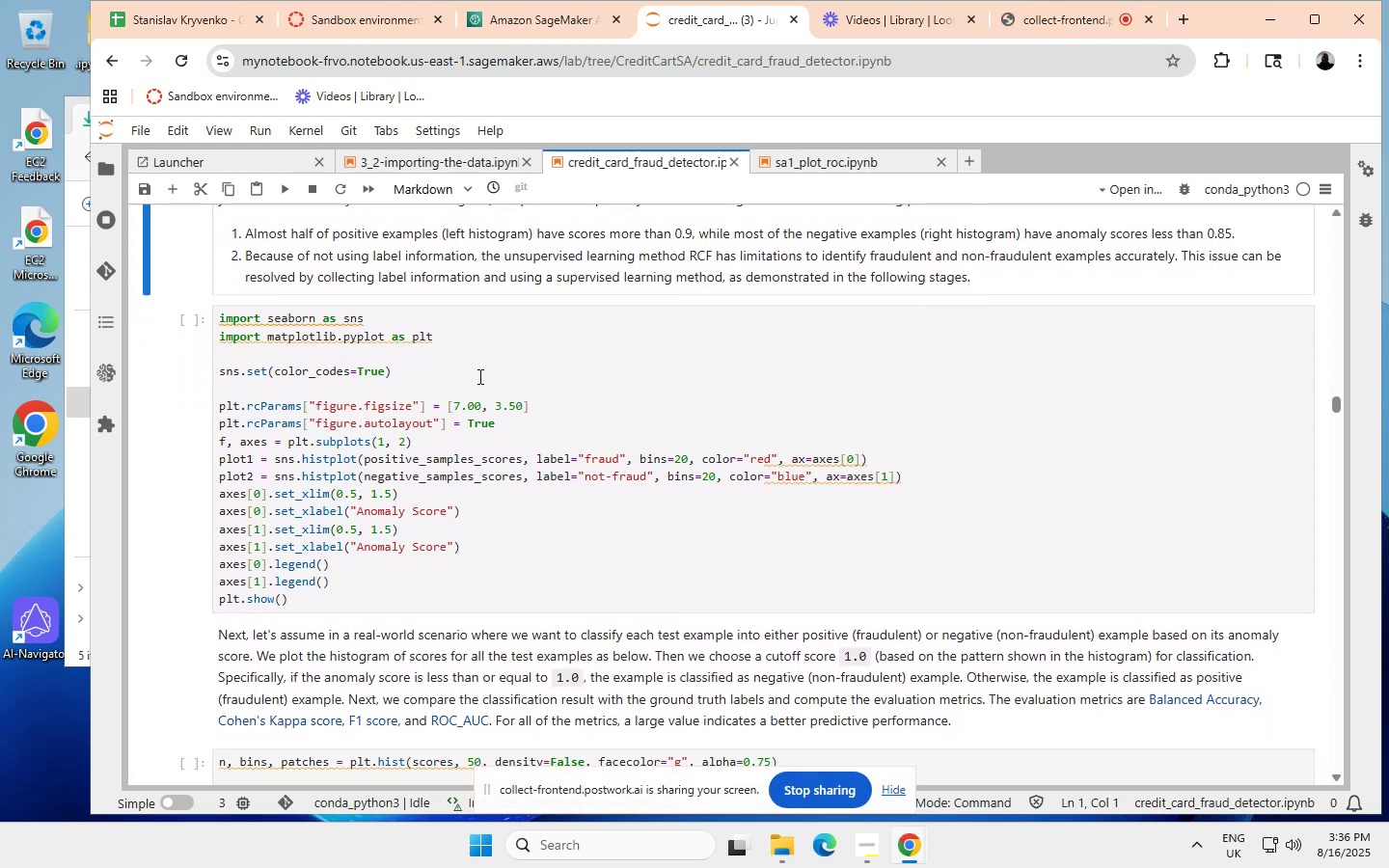 
left_click([478, 374])
 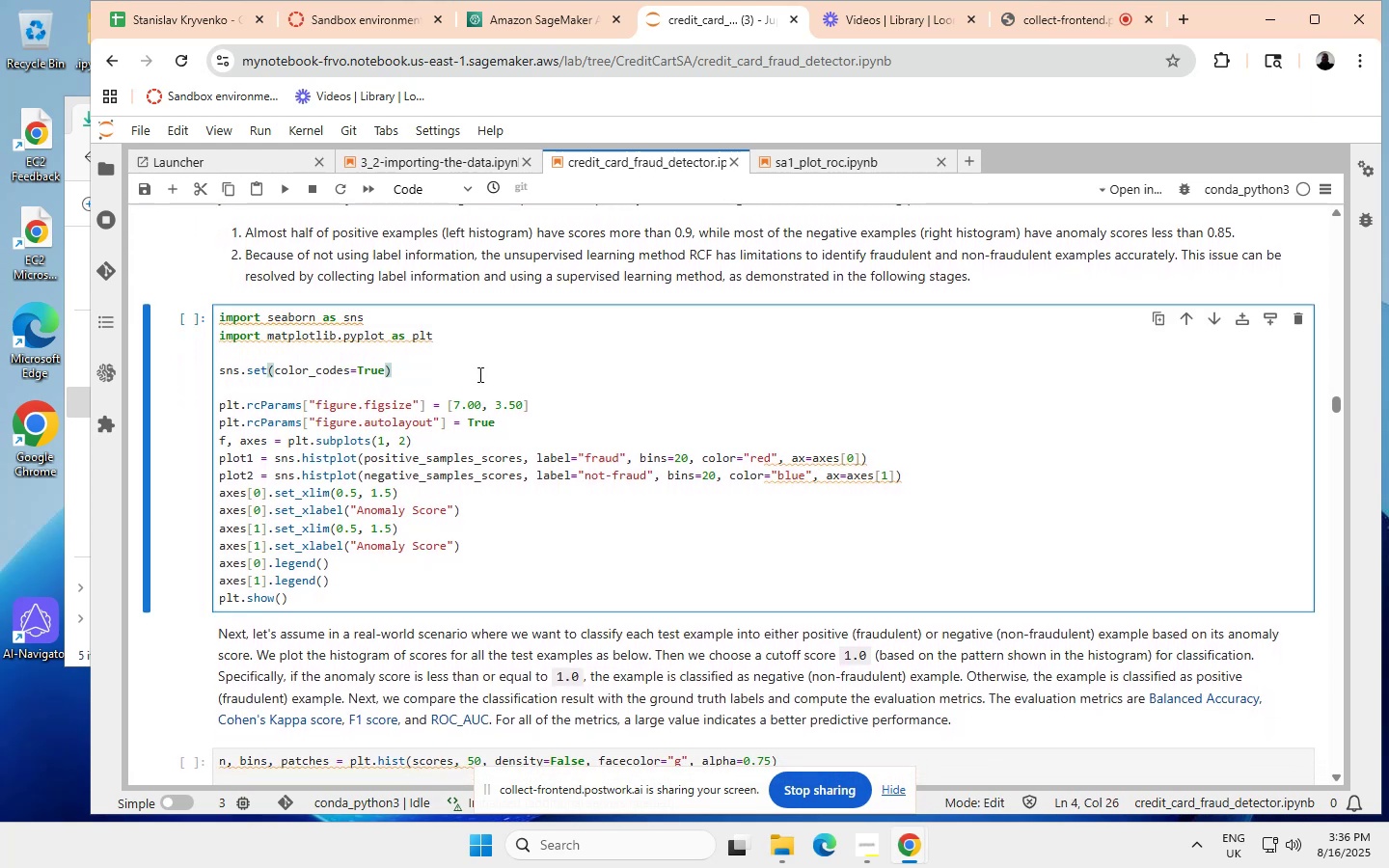 
scroll: coordinate [485, 345], scroll_direction: none, amount: 0.0
 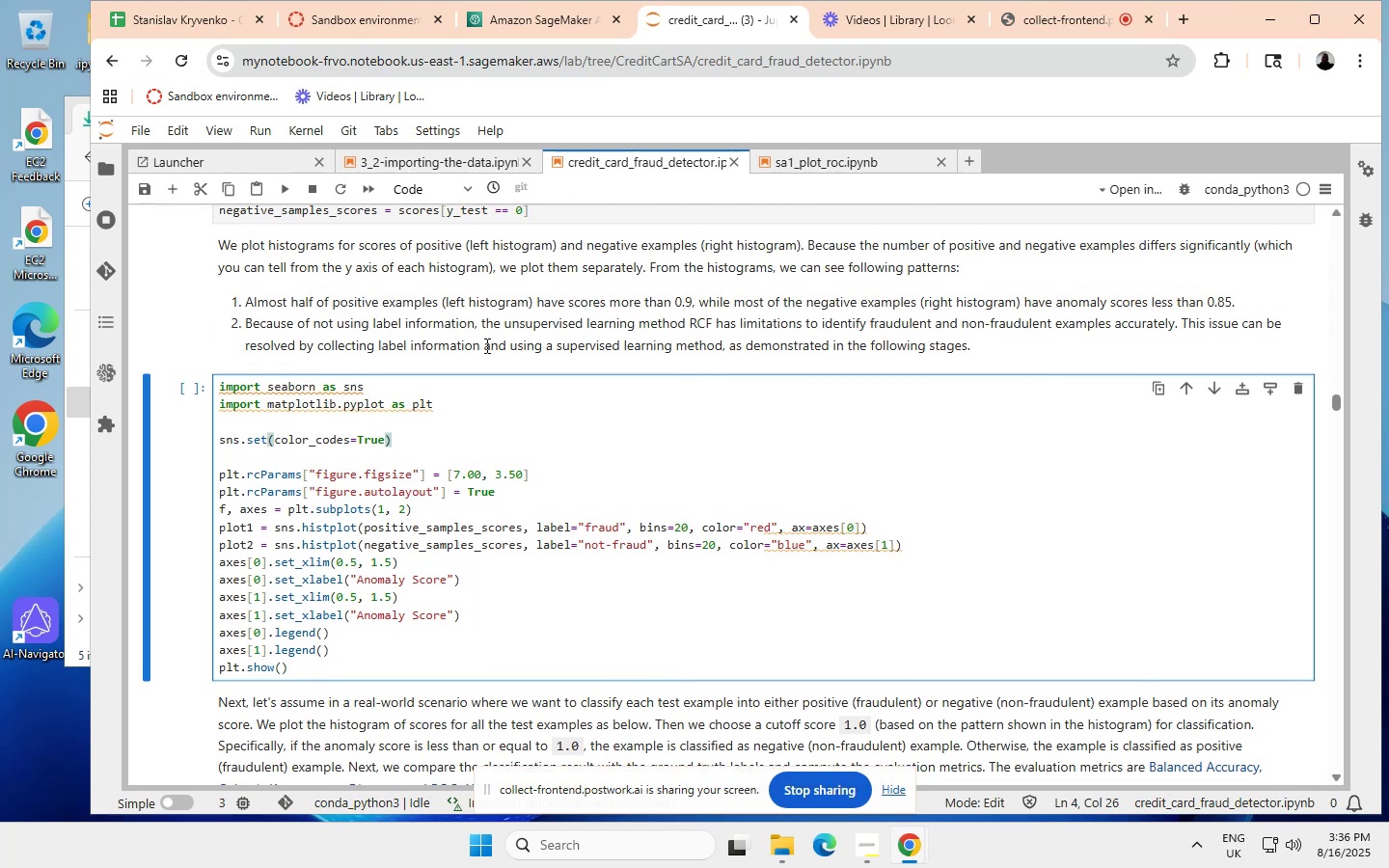 
wait(10.17)
 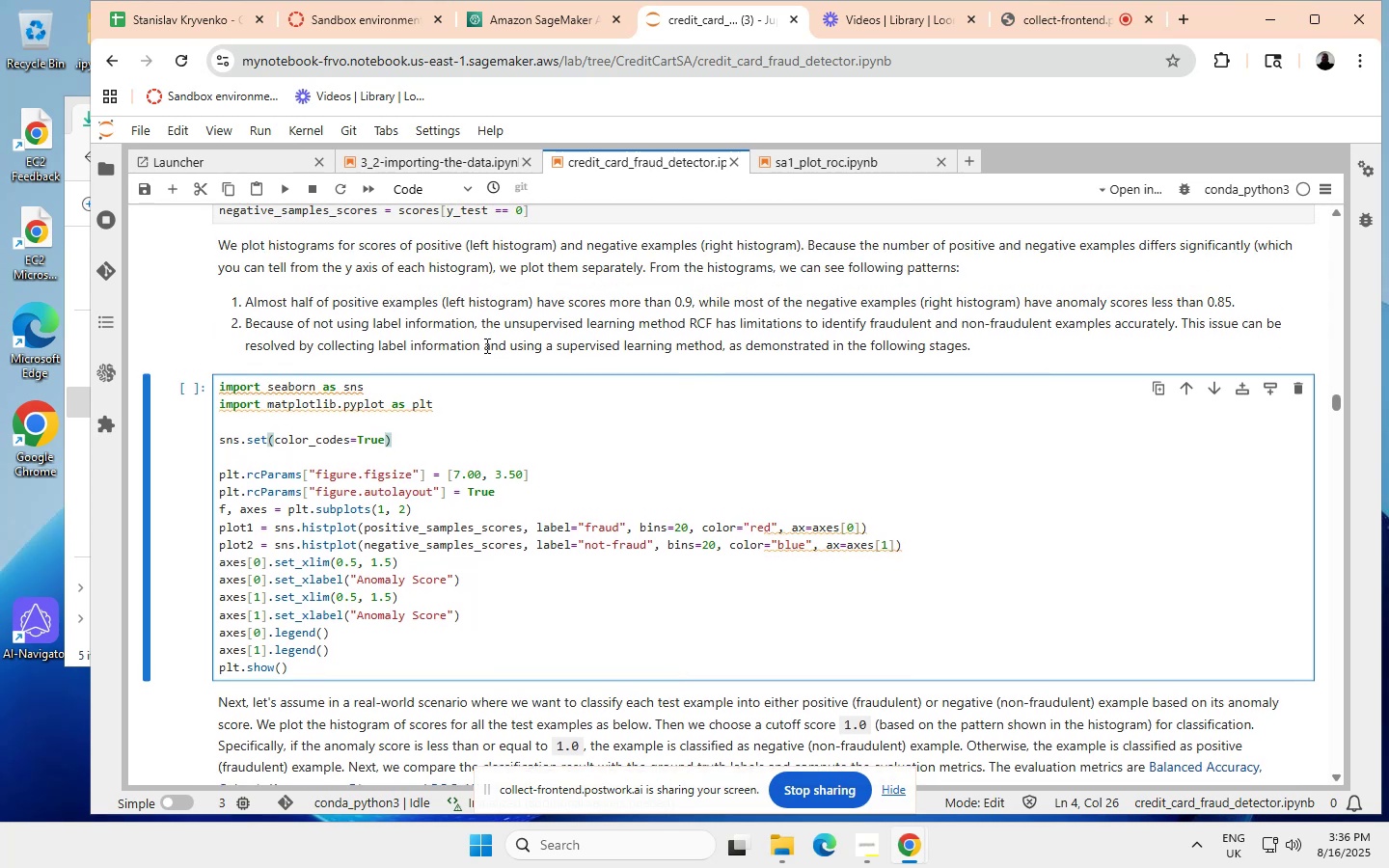 
scroll: coordinate [676, 319], scroll_direction: none, amount: 0.0
 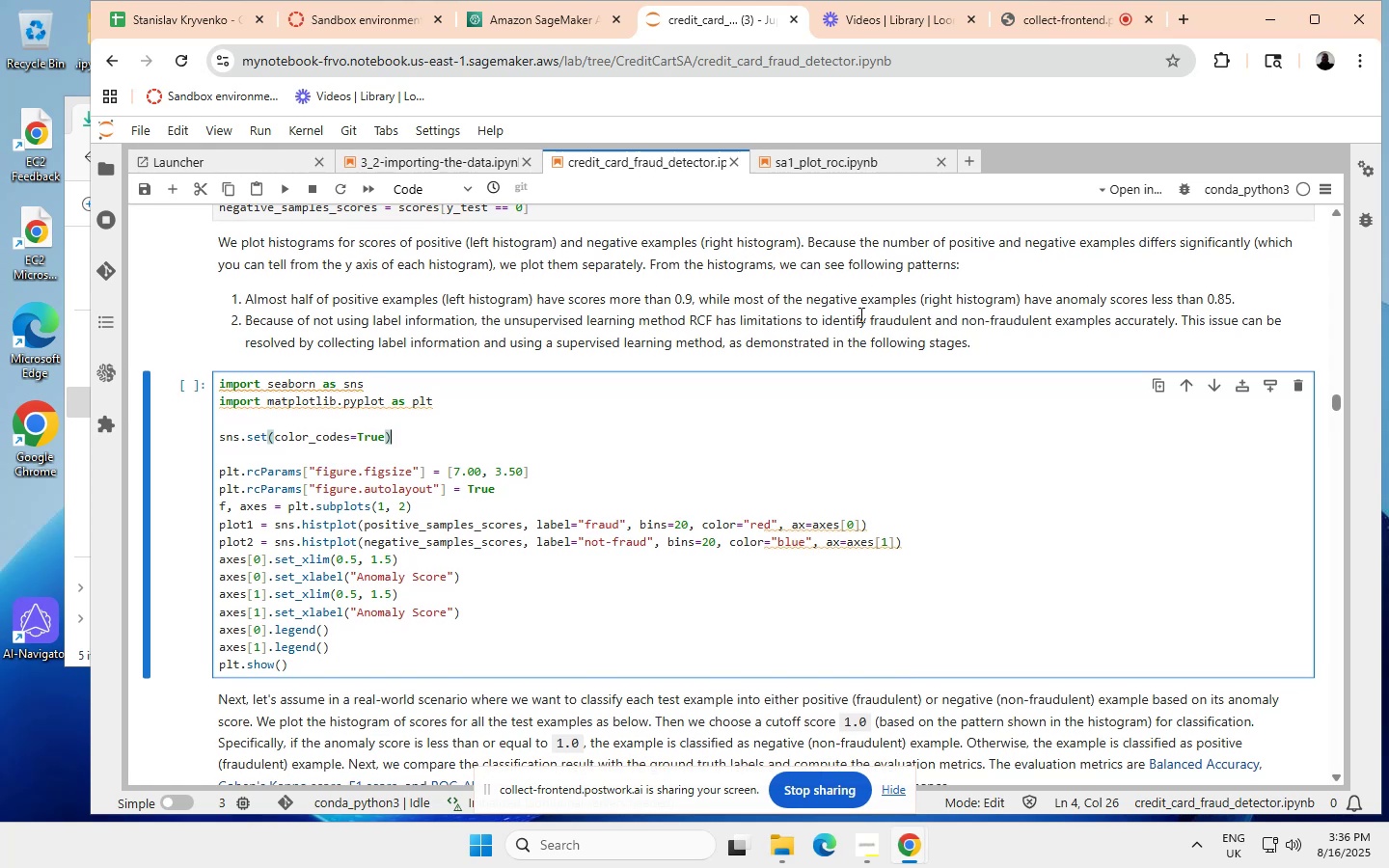 
wait(9.89)
 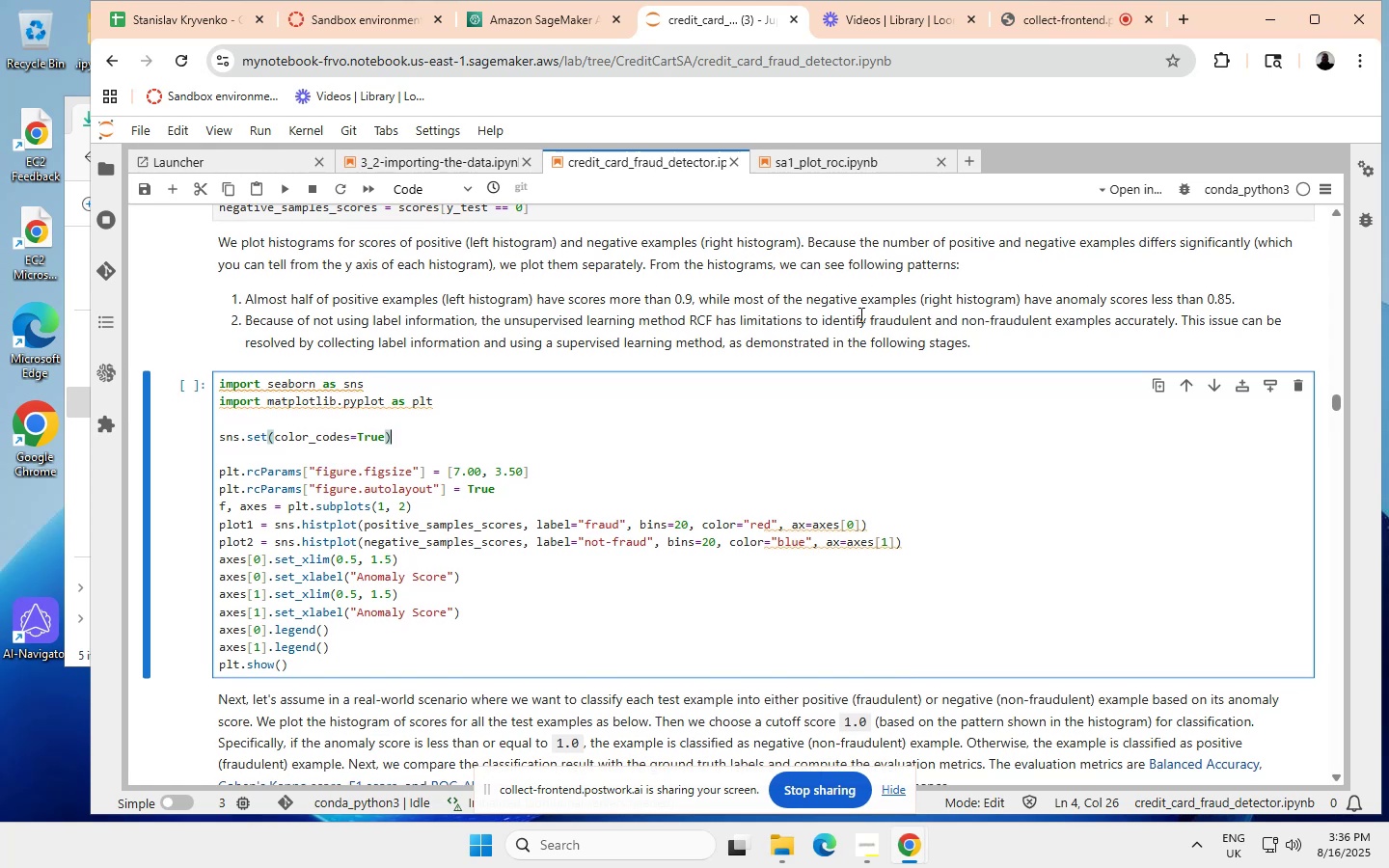 
scroll: coordinate [372, 337], scroll_direction: none, amount: 0.0
 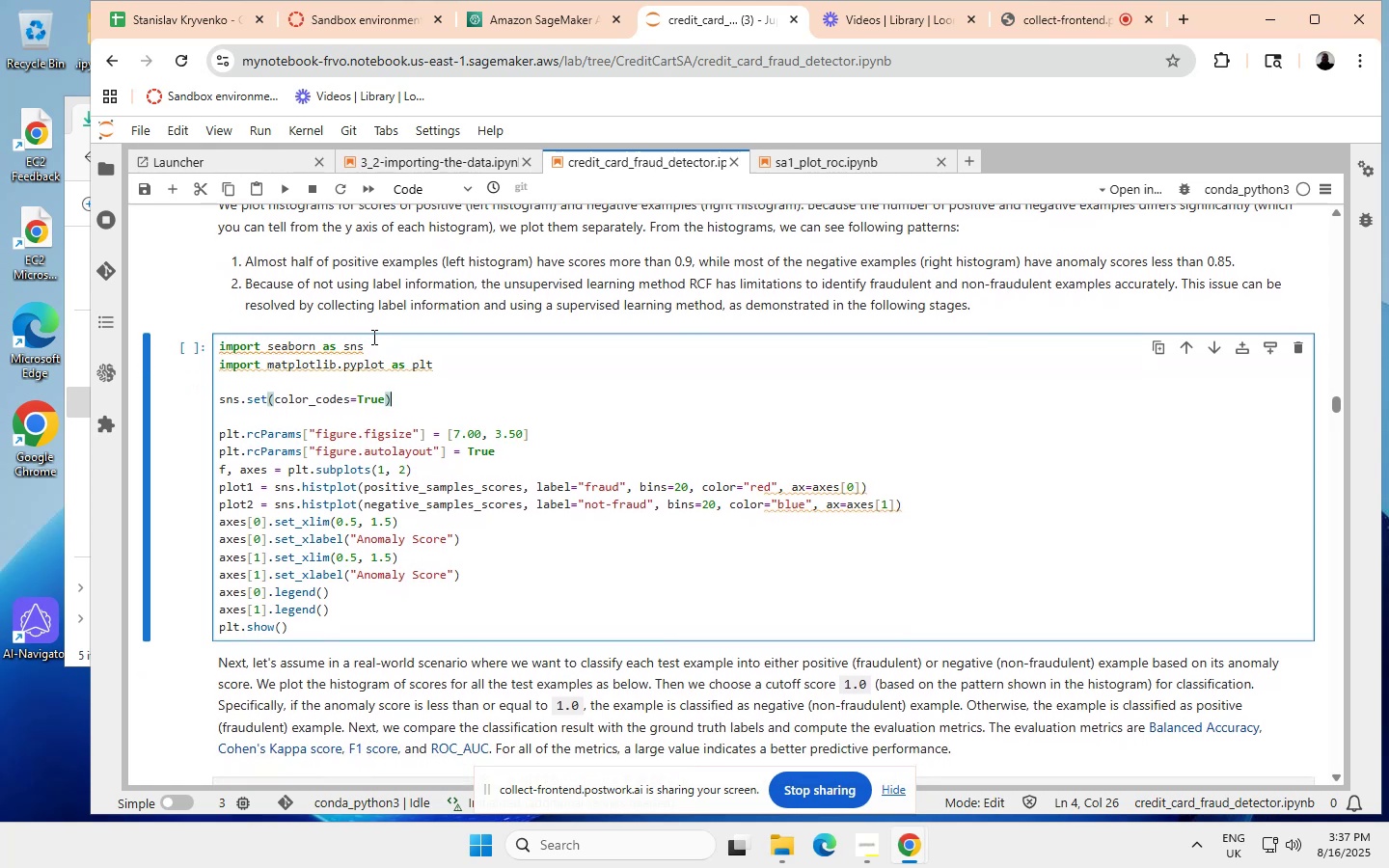 
wait(7.75)
 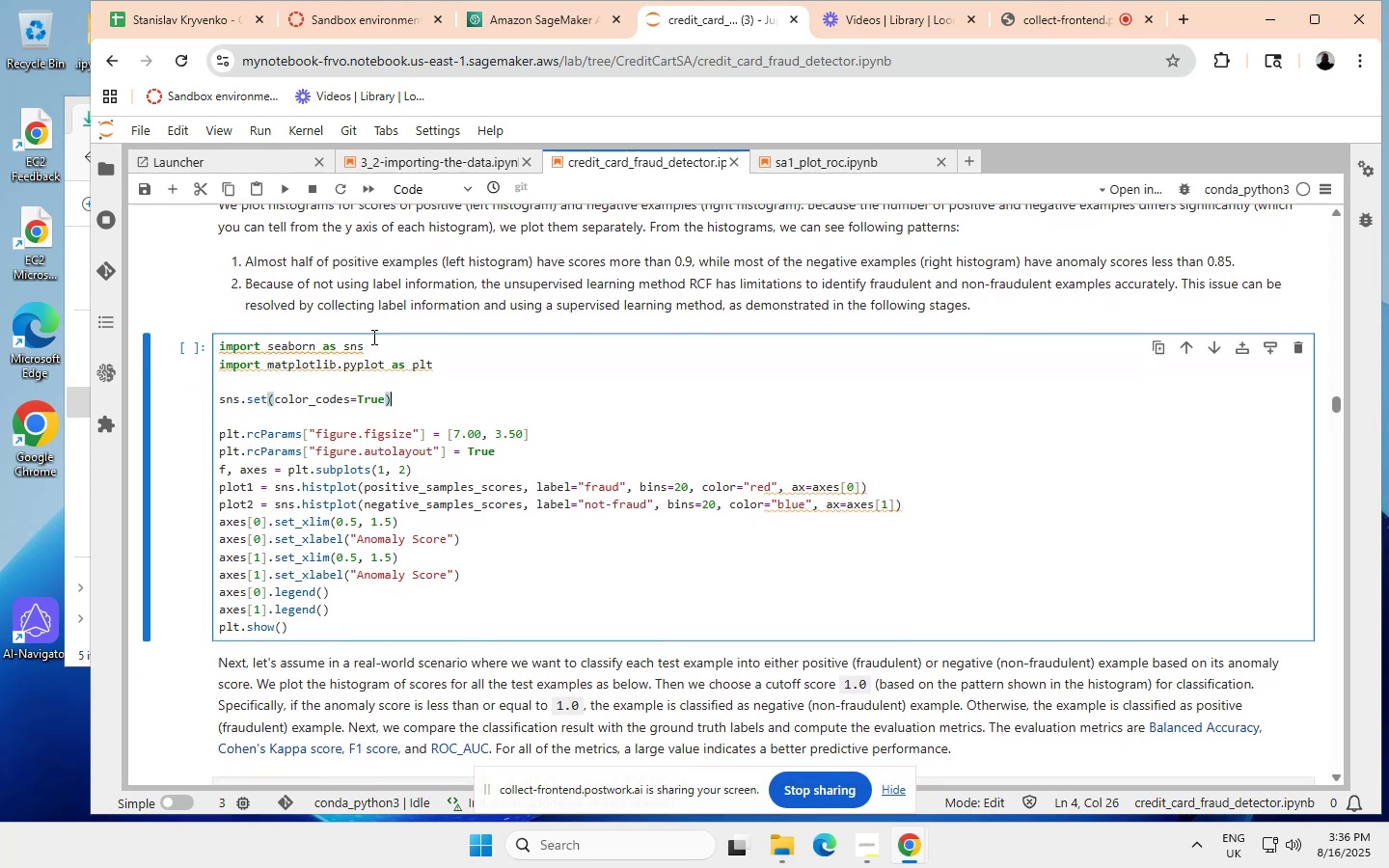 
scroll: coordinate [380, 329], scroll_direction: none, amount: 0.0
 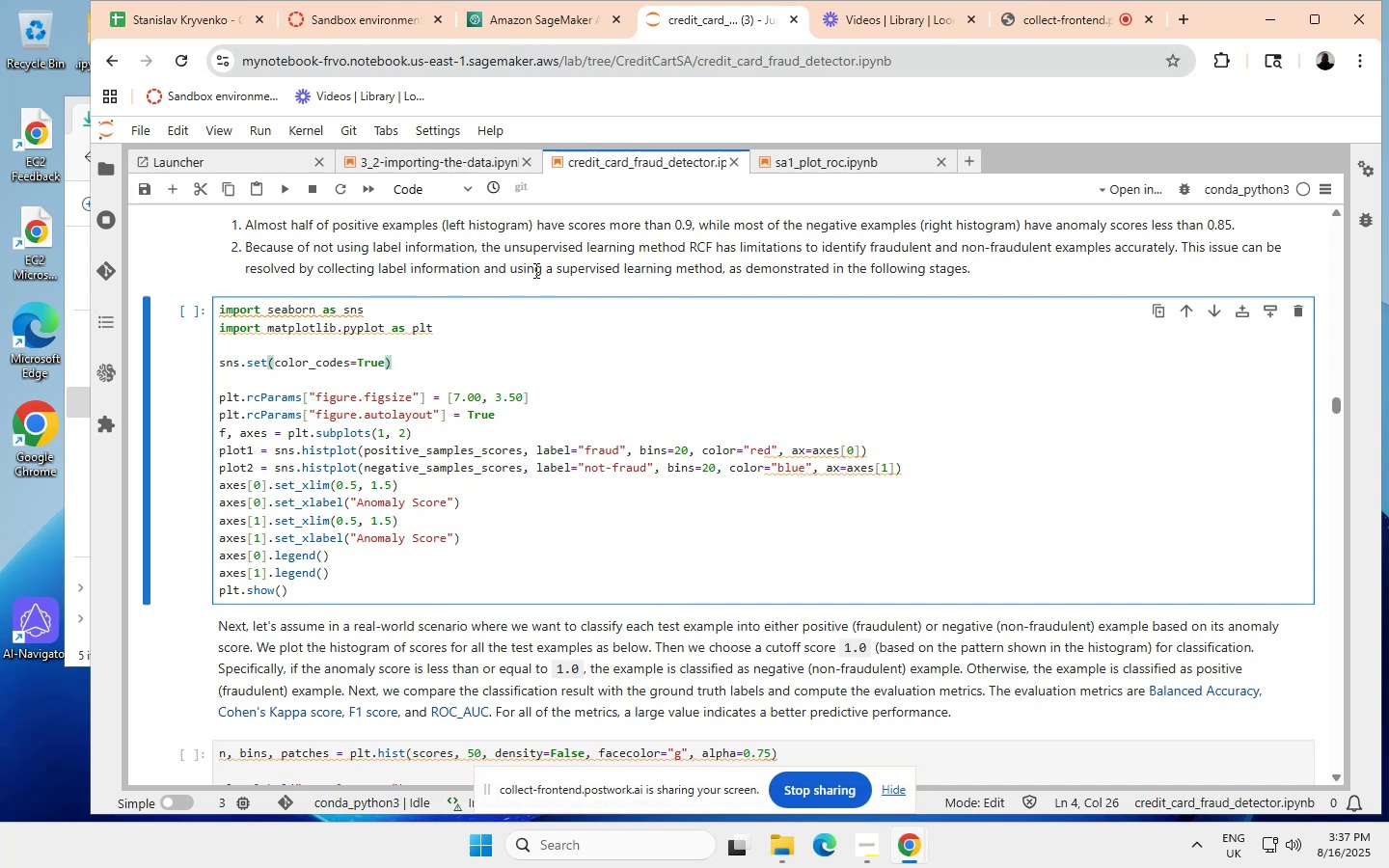 
wait(12.46)
 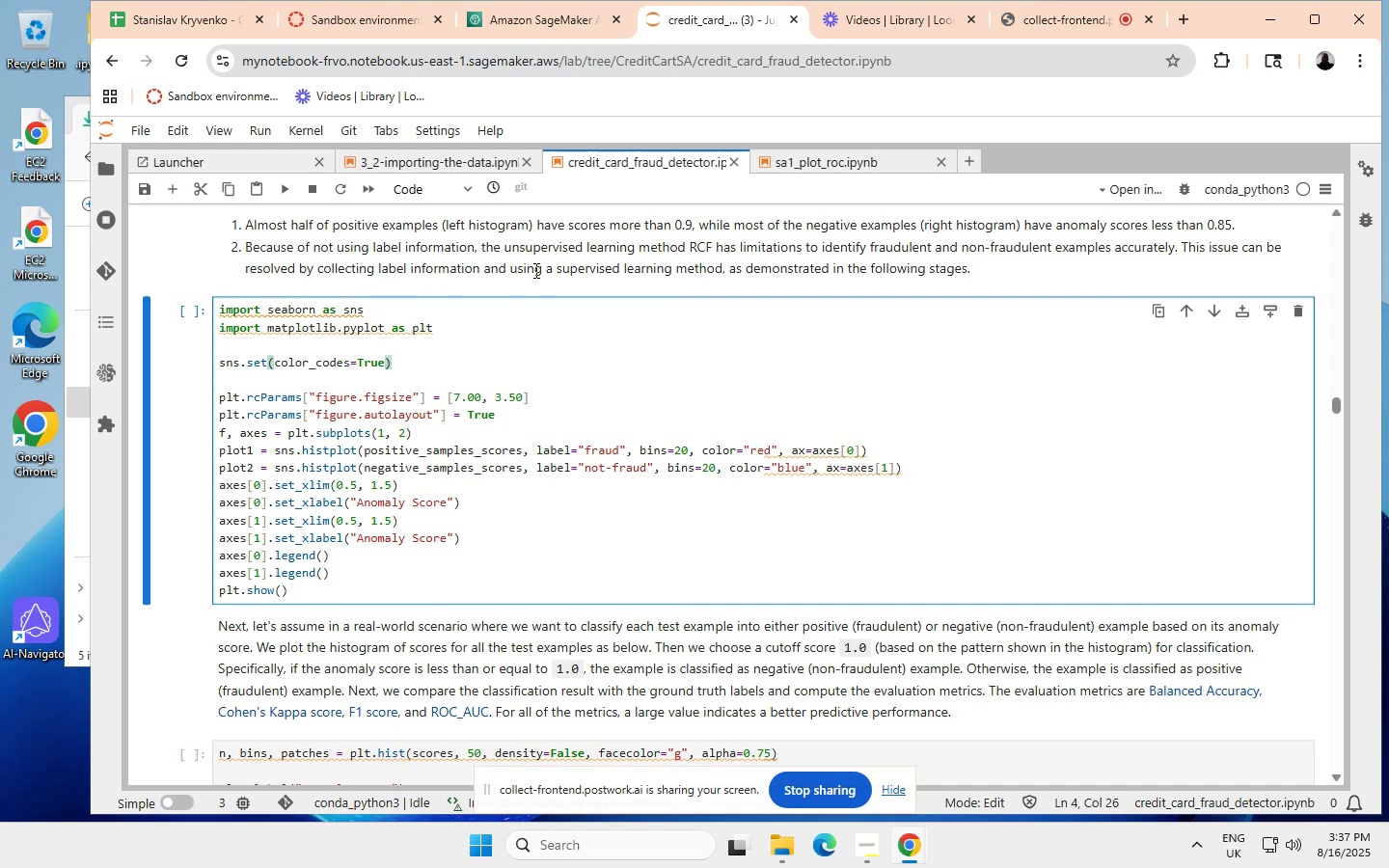 
scroll: coordinate [281, 185], scroll_direction: none, amount: 0.0
 